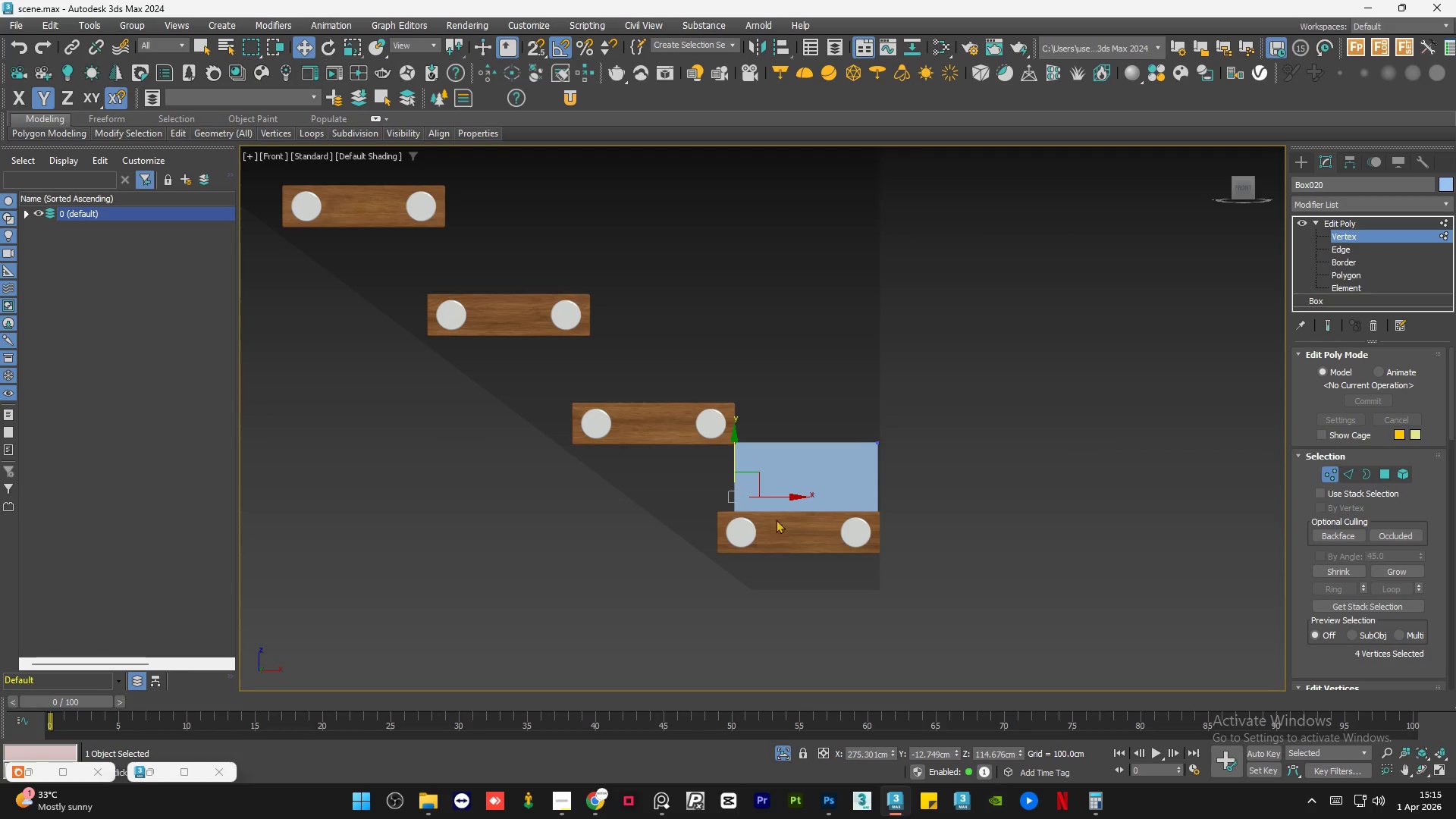 
scroll: coordinate [774, 511], scroll_direction: up, amount: 2.0
 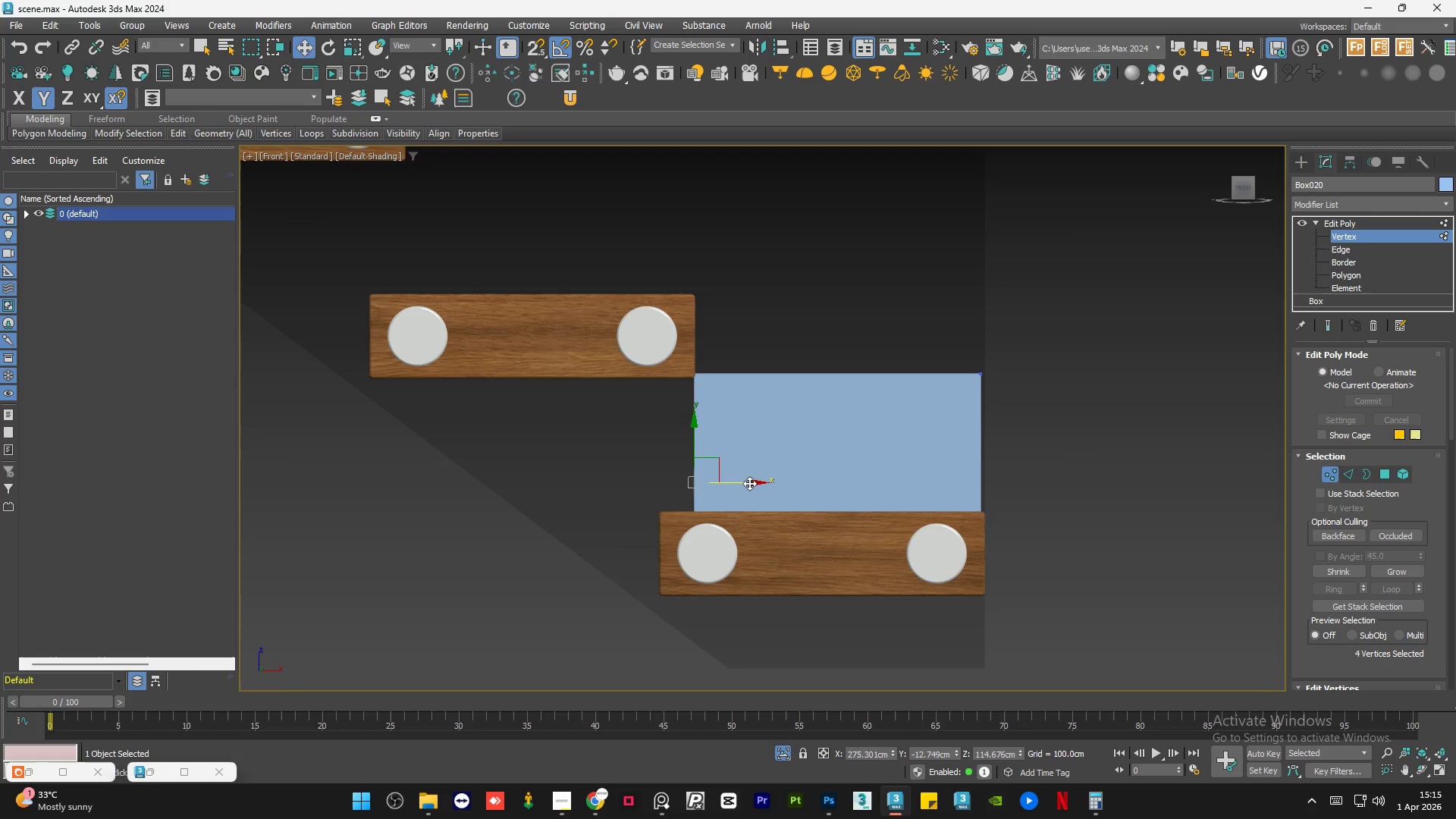 
left_click_drag(start_coordinate=[748, 480], to_coordinate=[714, 480])
 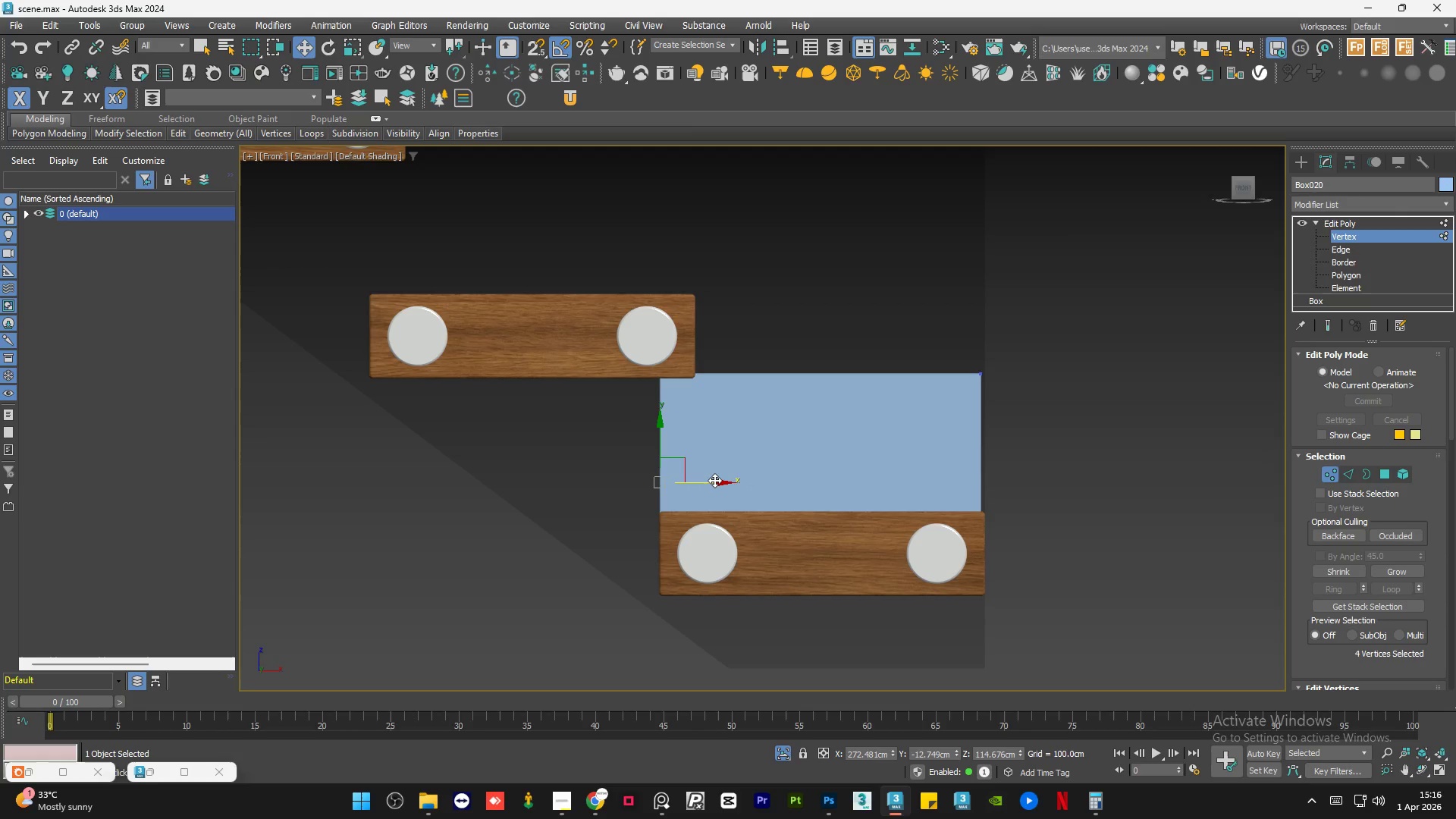 
scroll: coordinate [598, 479], scroll_direction: down, amount: 8.0
 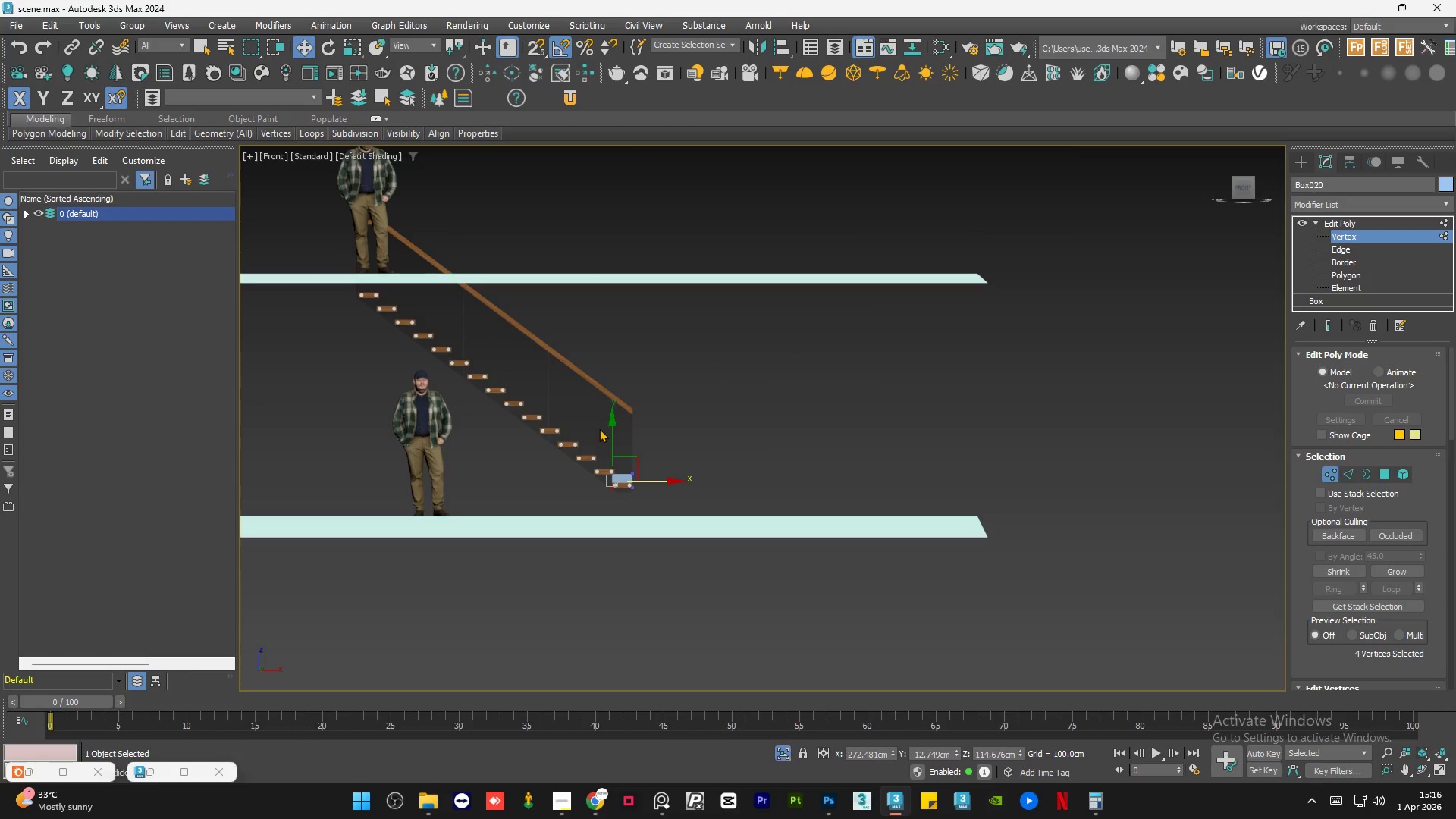 
scroll: coordinate [599, 428], scroll_direction: up, amount: 2.0
 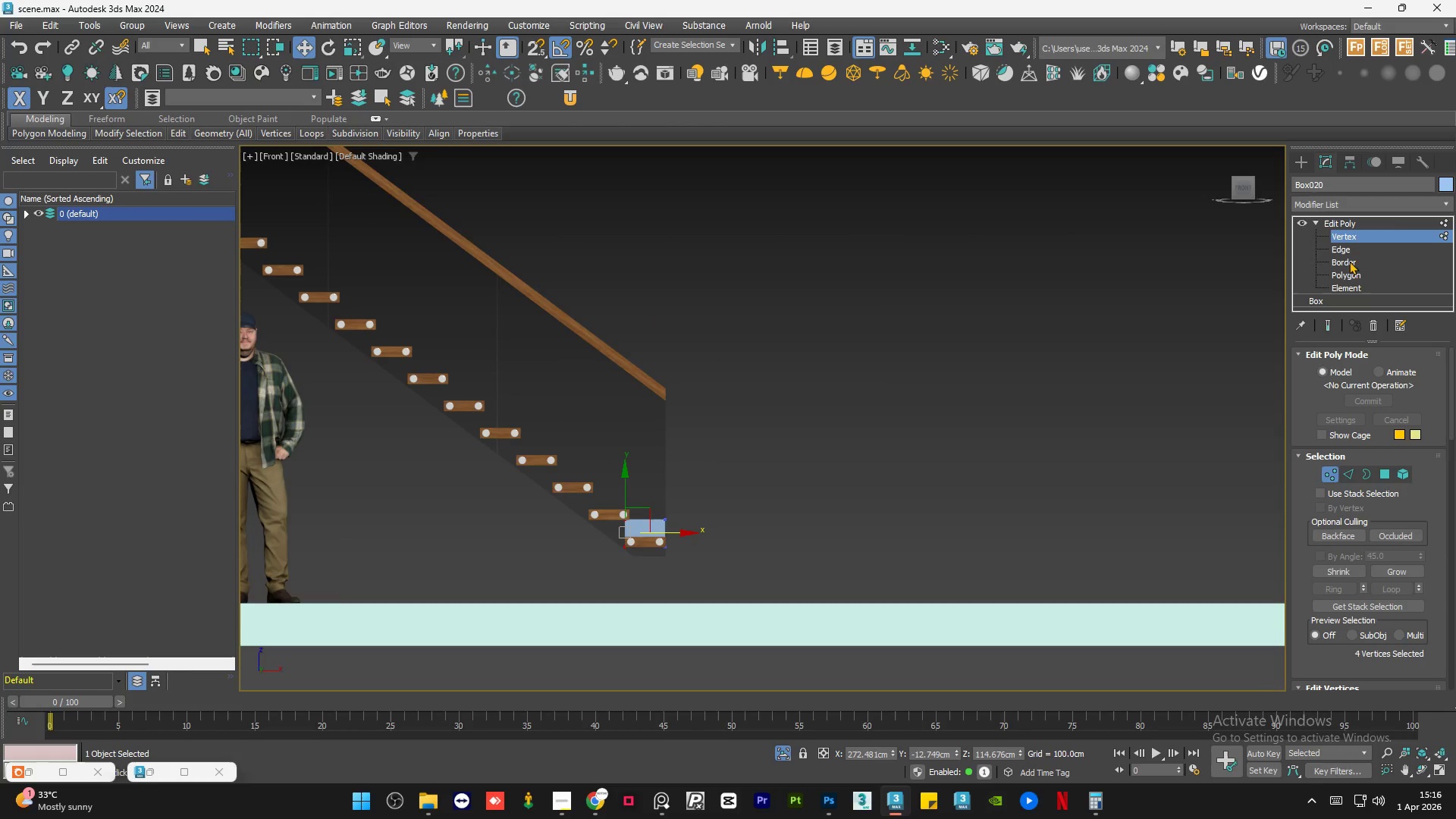 
left_click([1349, 221])
 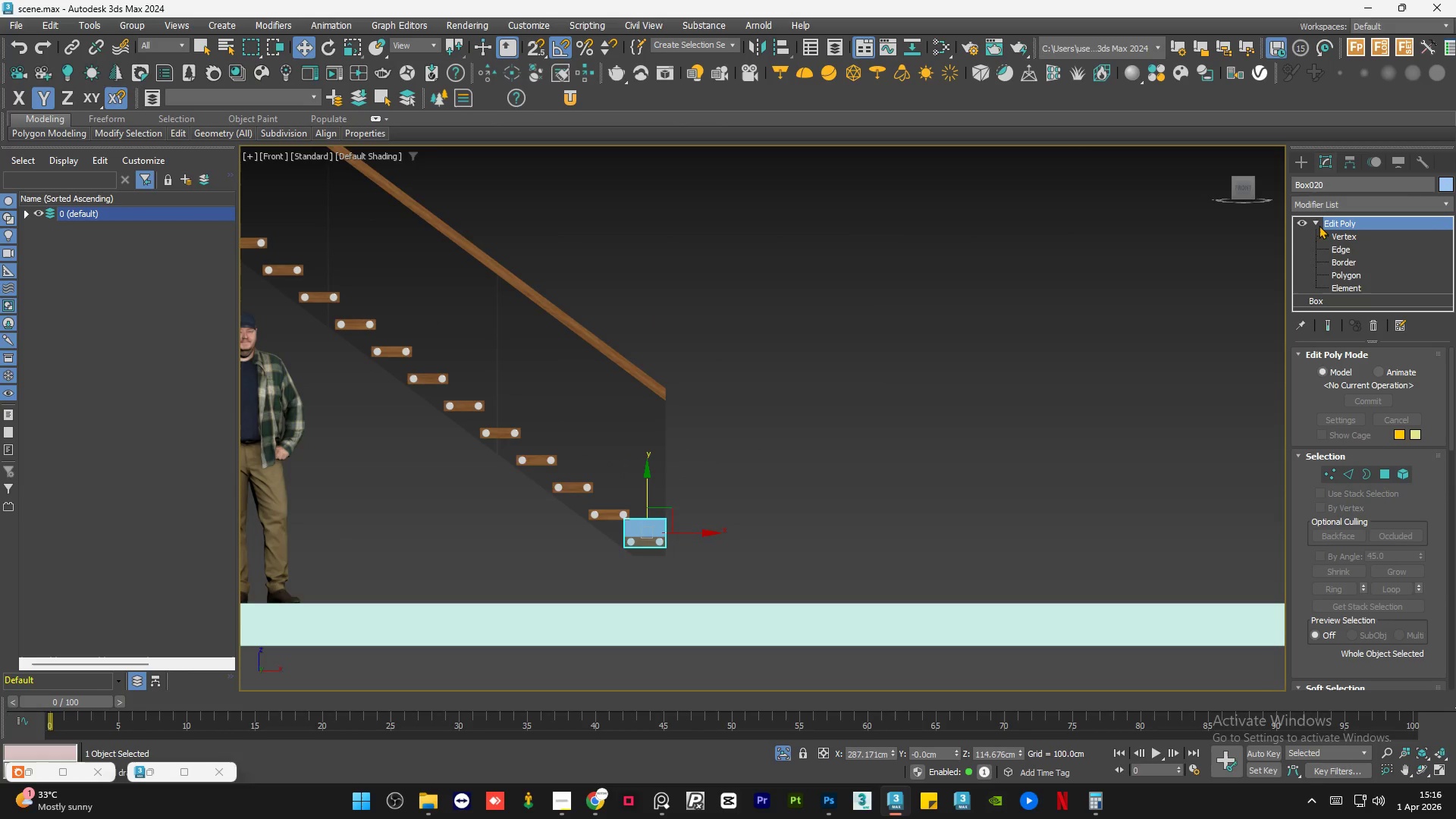 
left_click([1313, 223])
 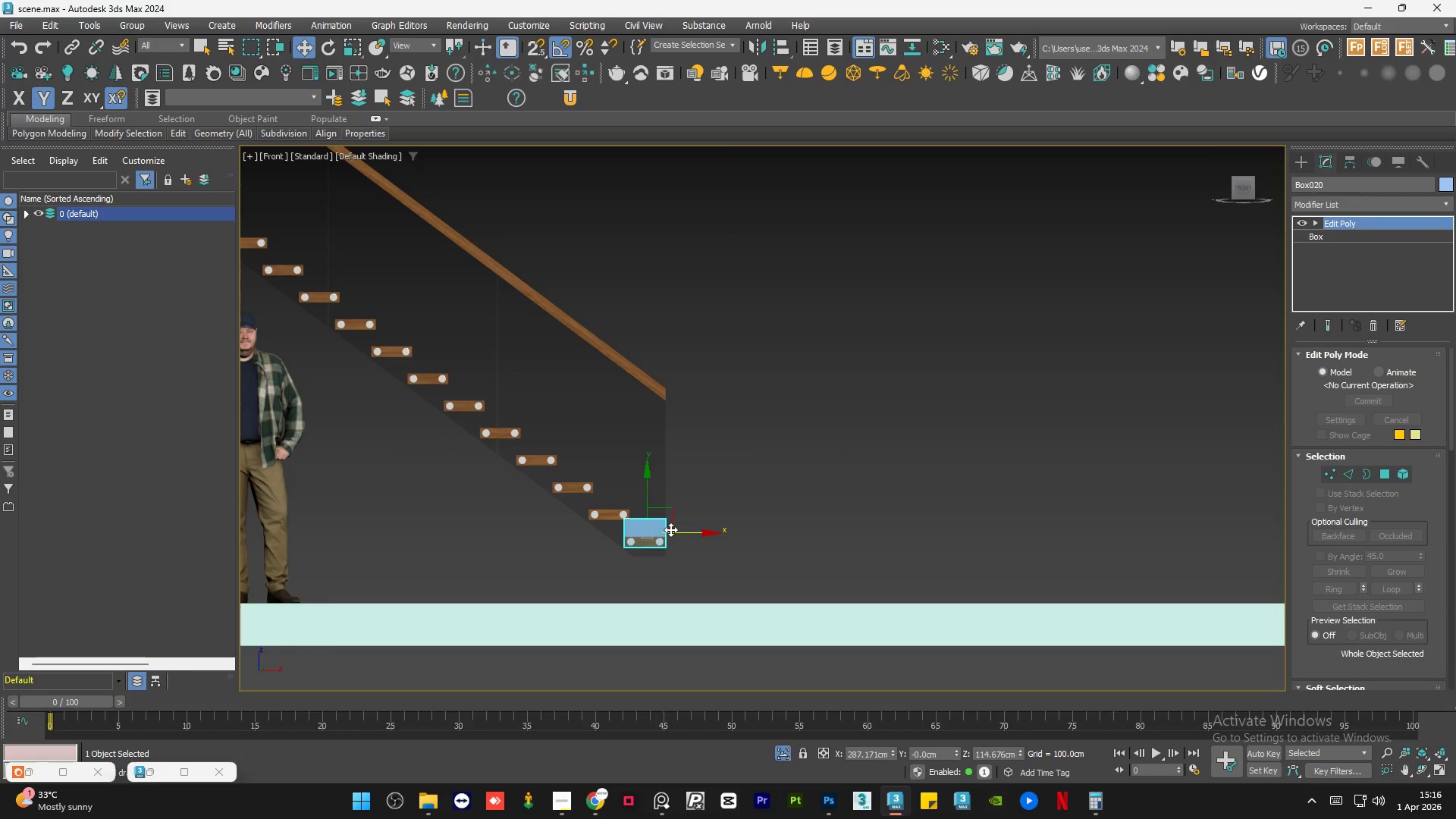 
scroll: coordinate [582, 469], scroll_direction: up, amount: 7.0
 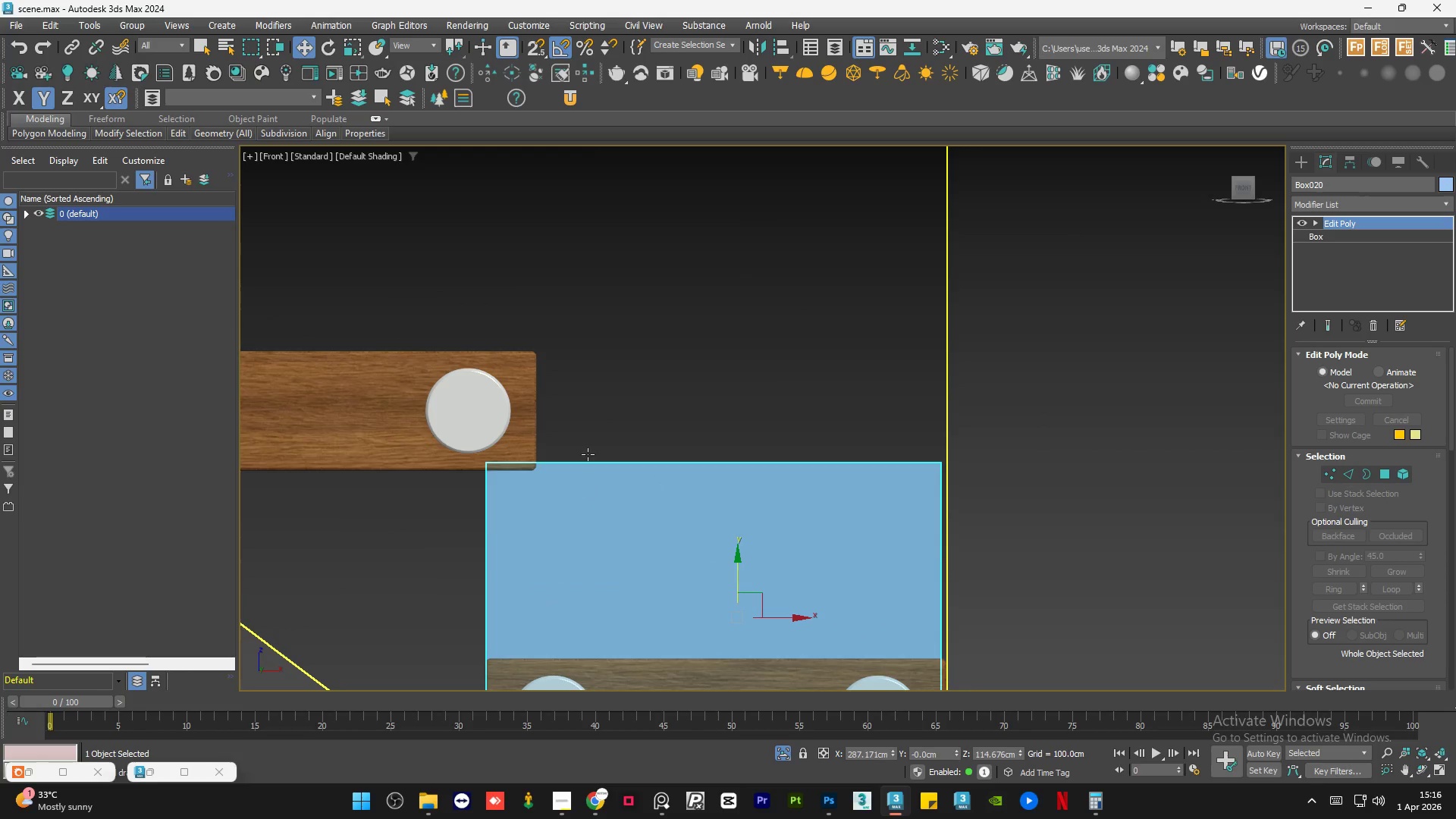 
scroll: coordinate [582, 409], scroll_direction: down, amount: 2.0
 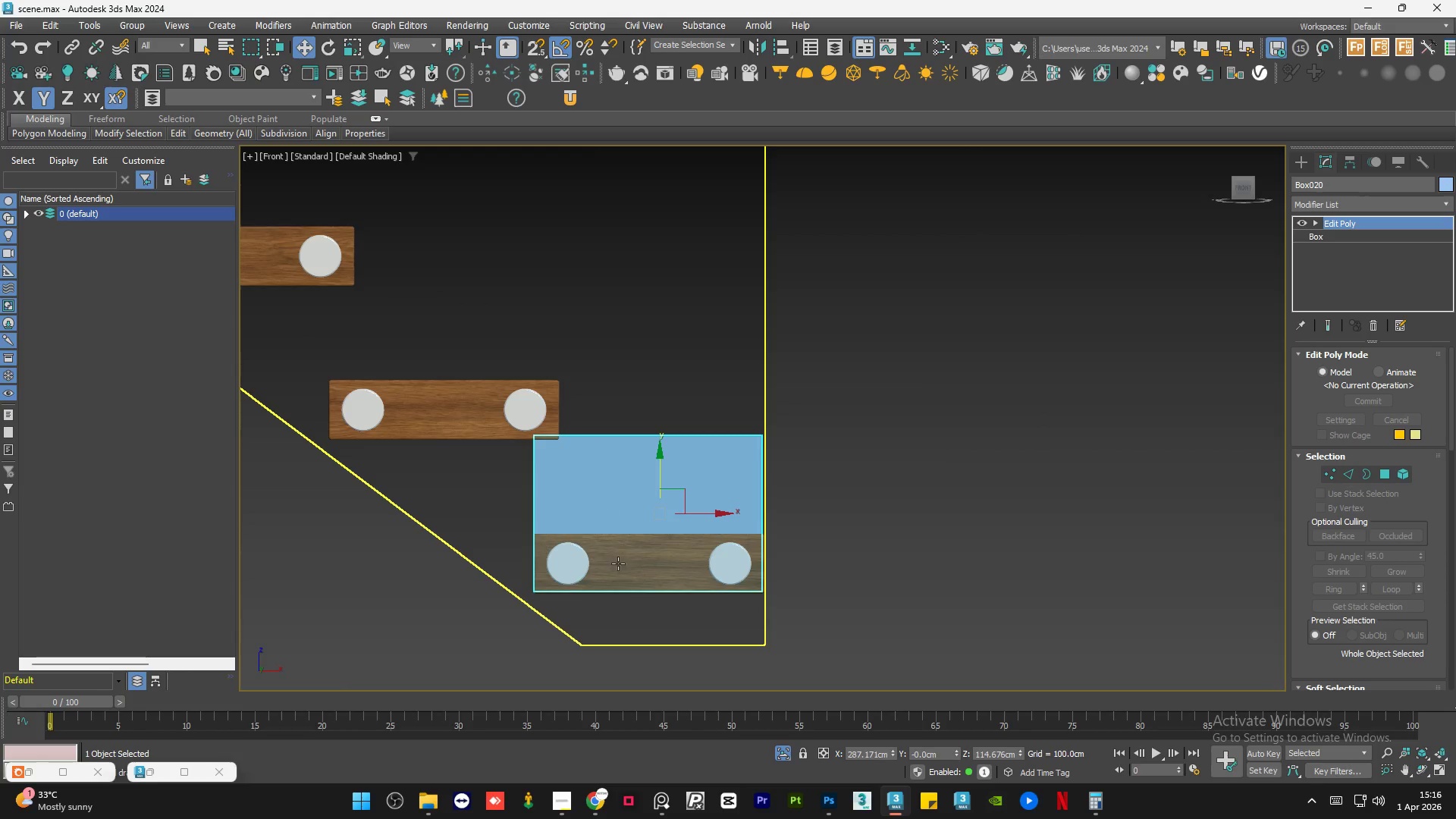 
scroll: coordinate [620, 573], scroll_direction: up, amount: 2.0
 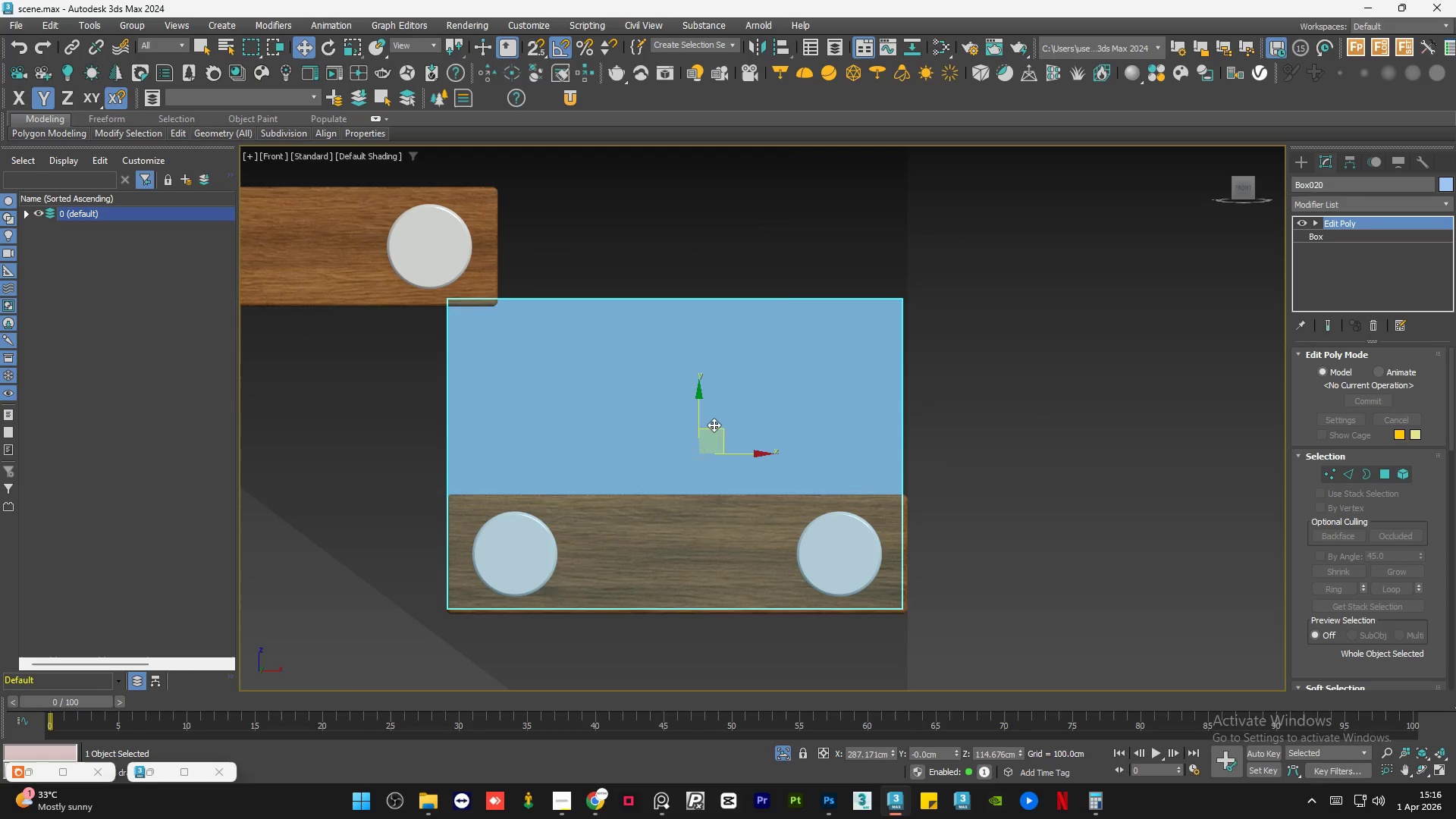 
left_click_drag(start_coordinate=[698, 413], to_coordinate=[711, 419])
 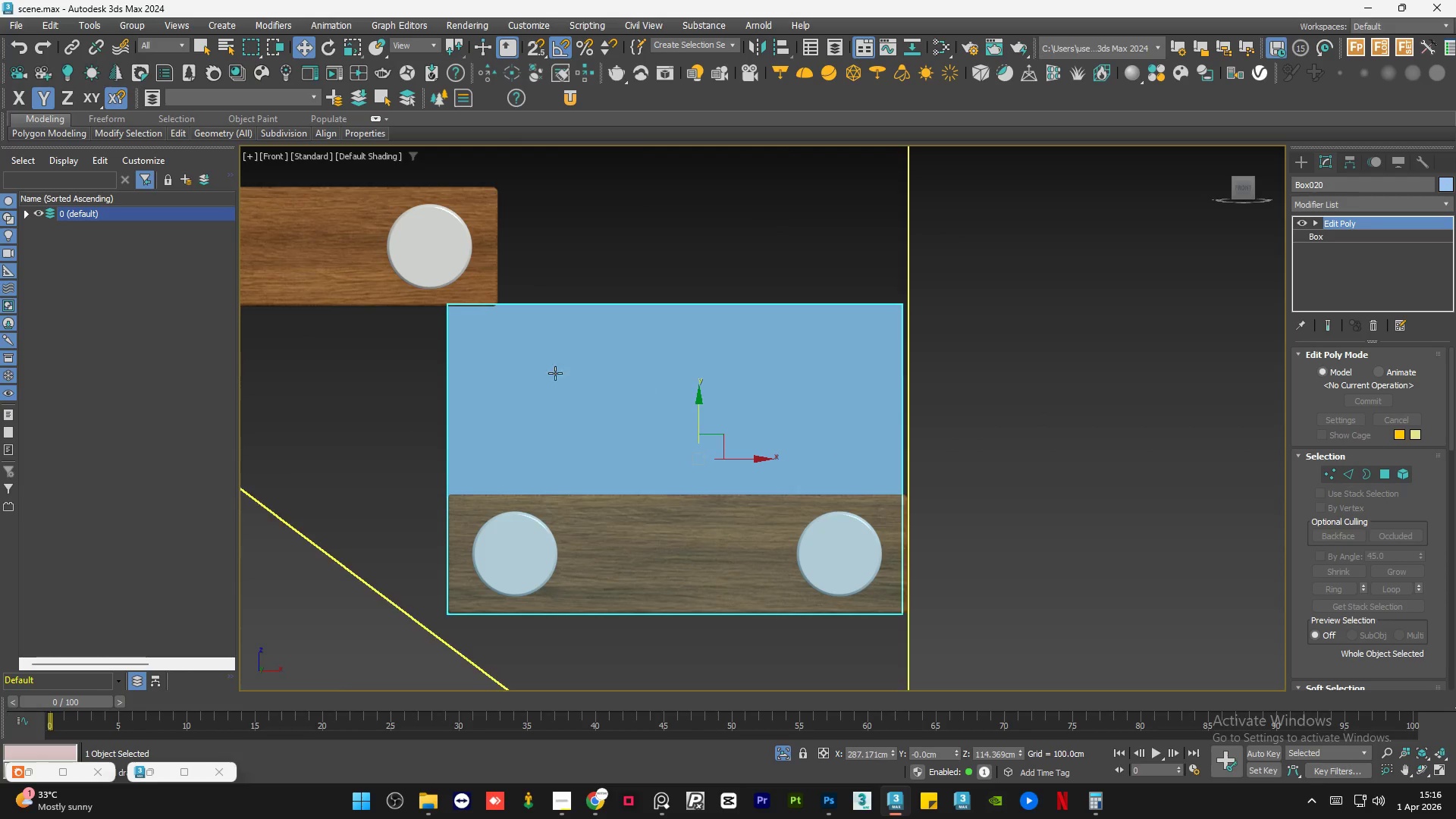 
scroll: coordinate [609, 347], scroll_direction: down, amount: 3.0
 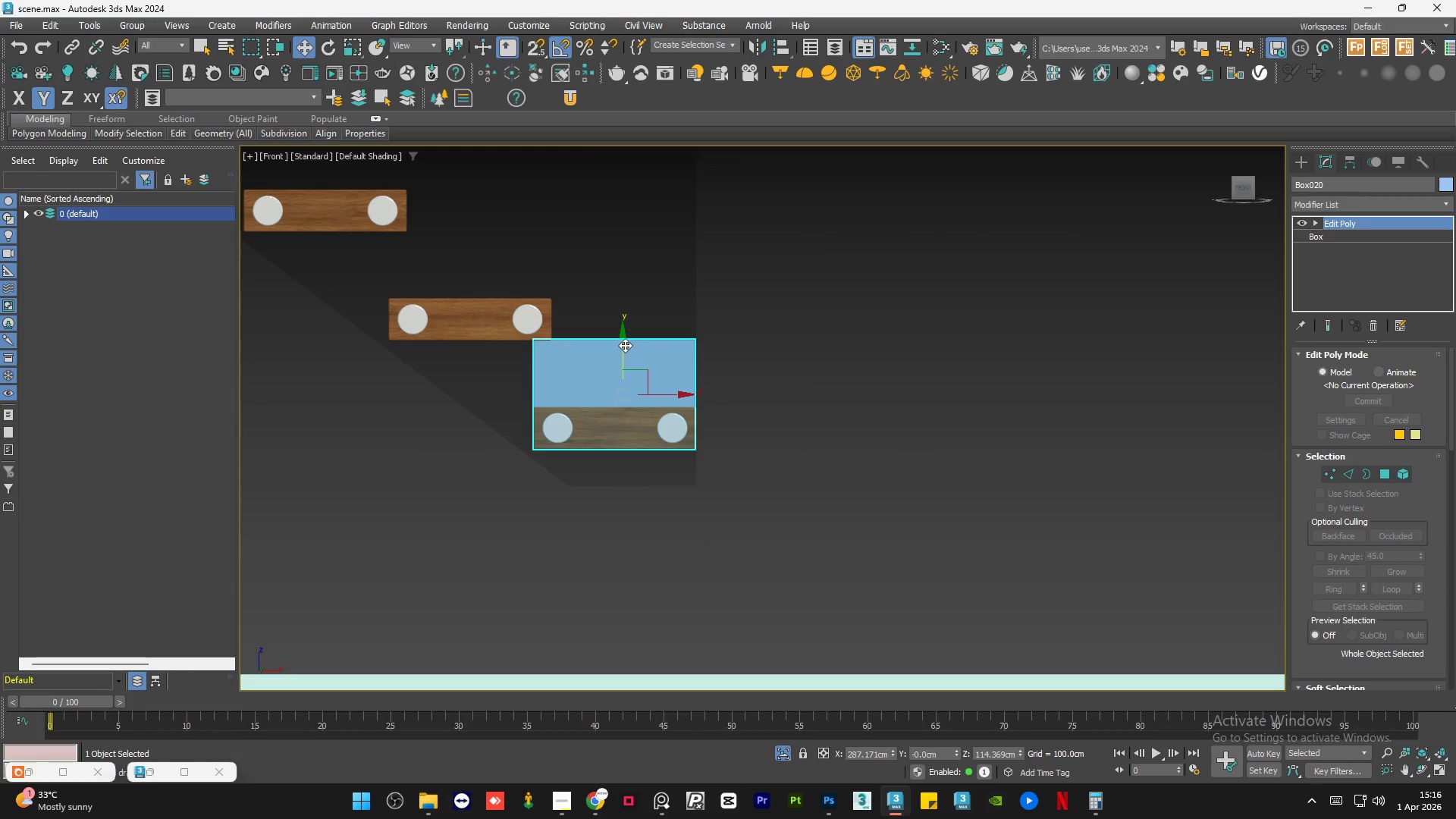 
left_click_drag(start_coordinate=[625, 344], to_coordinate=[657, 454])
 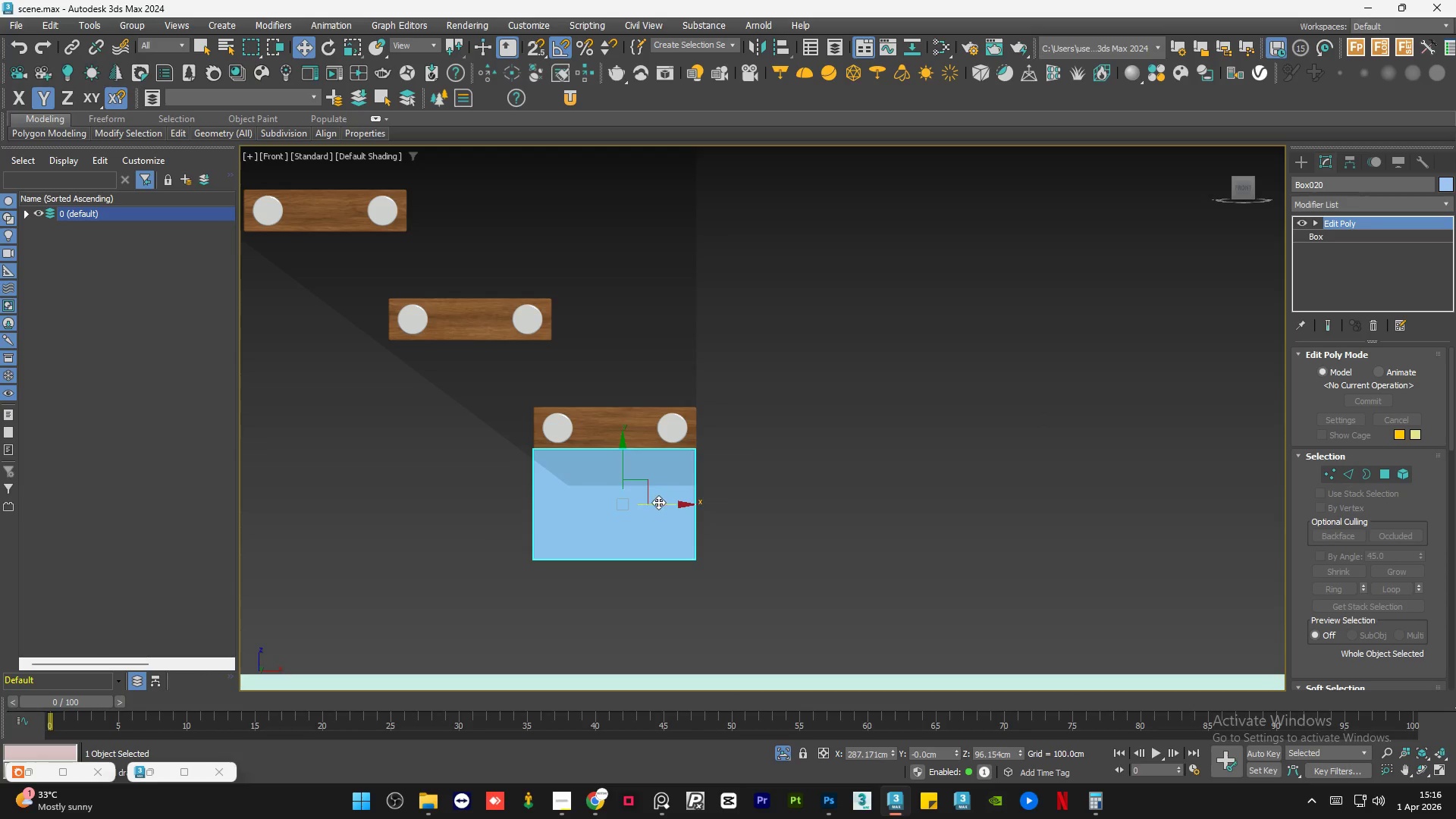 
left_click_drag(start_coordinate=[662, 507], to_coordinate=[820, 521])
 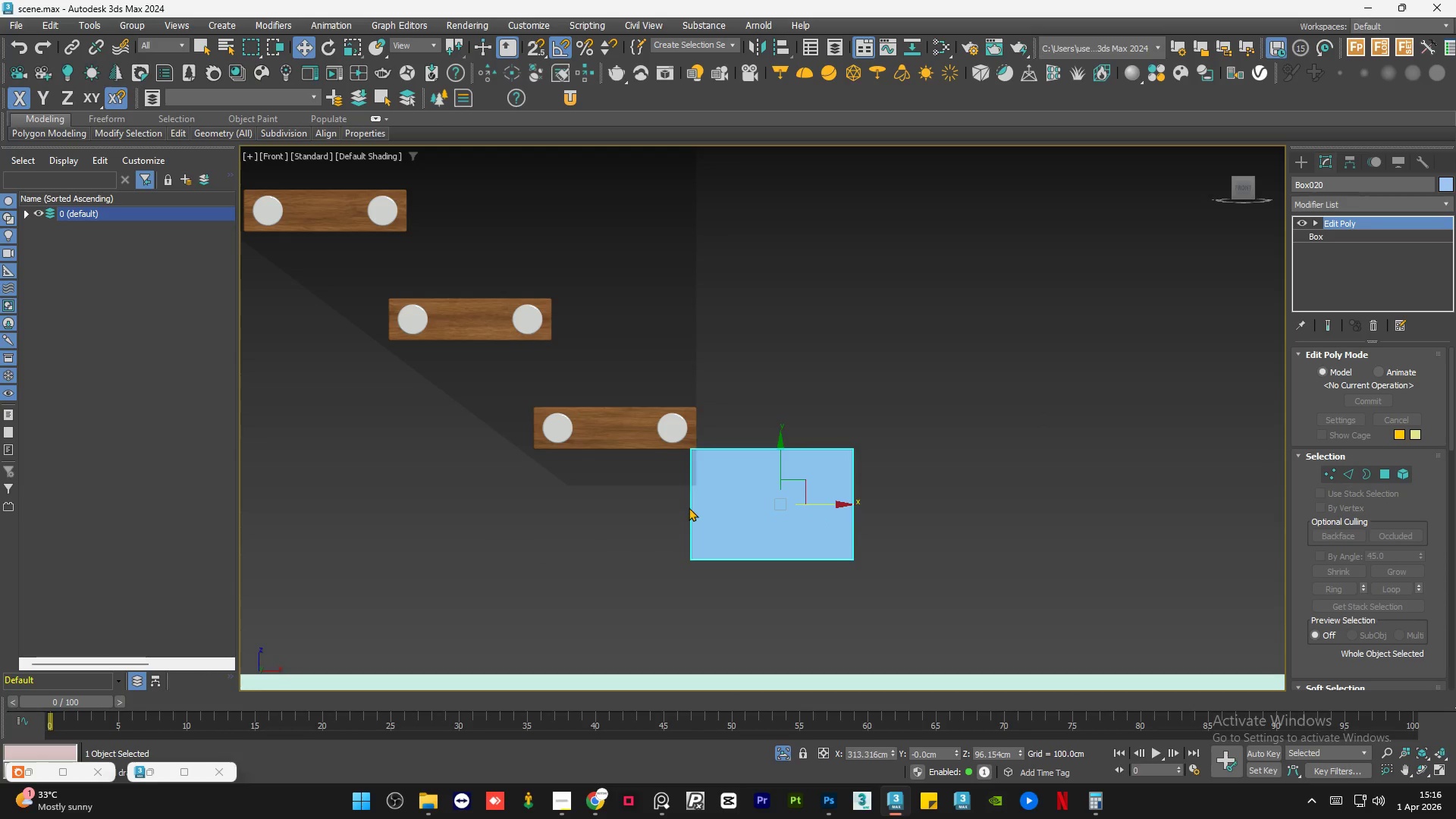 
scroll: coordinate [655, 519], scroll_direction: down, amount: 4.0
 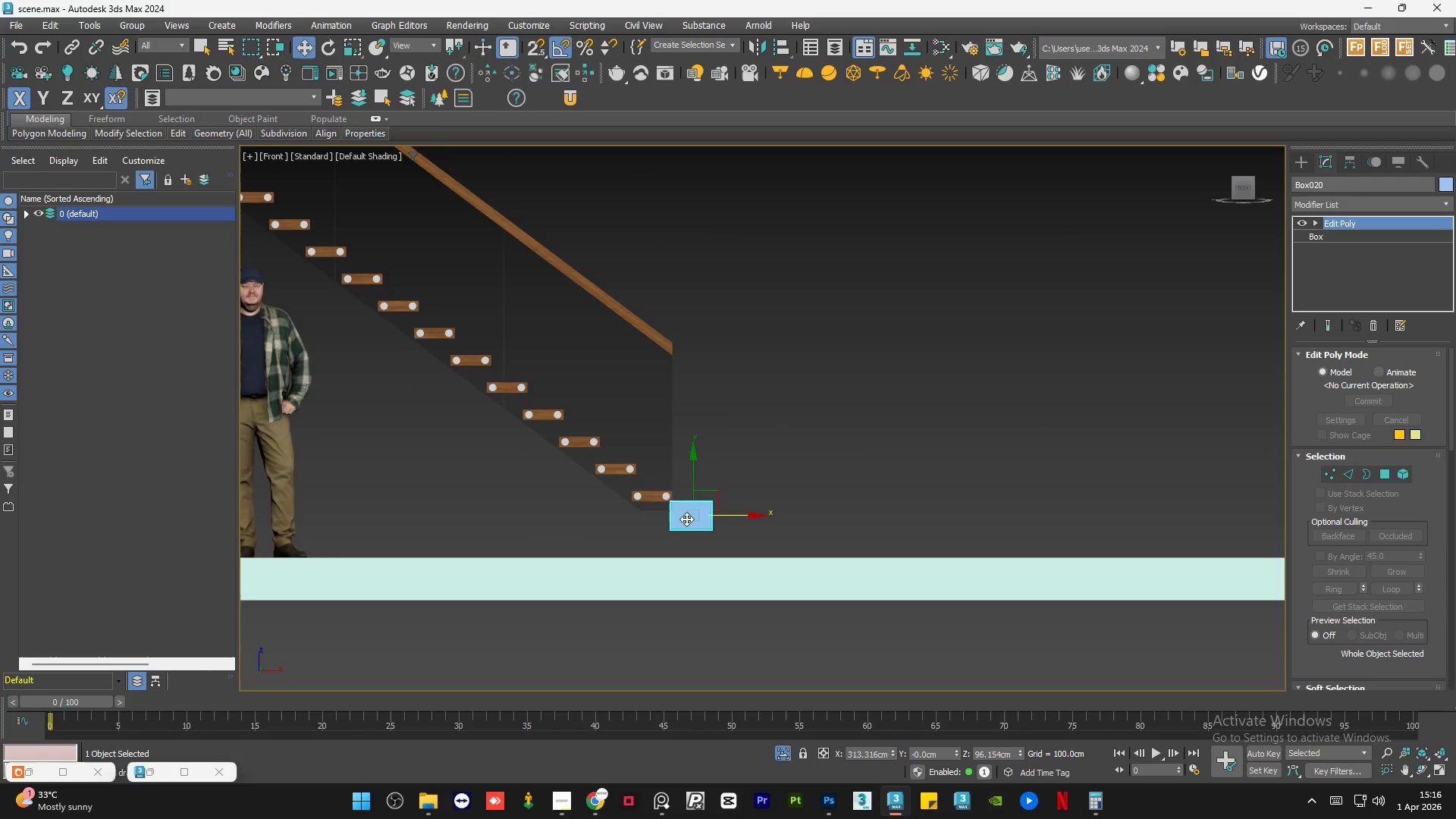 
hold_key(key=ShiftLeft, duration=1.47)
 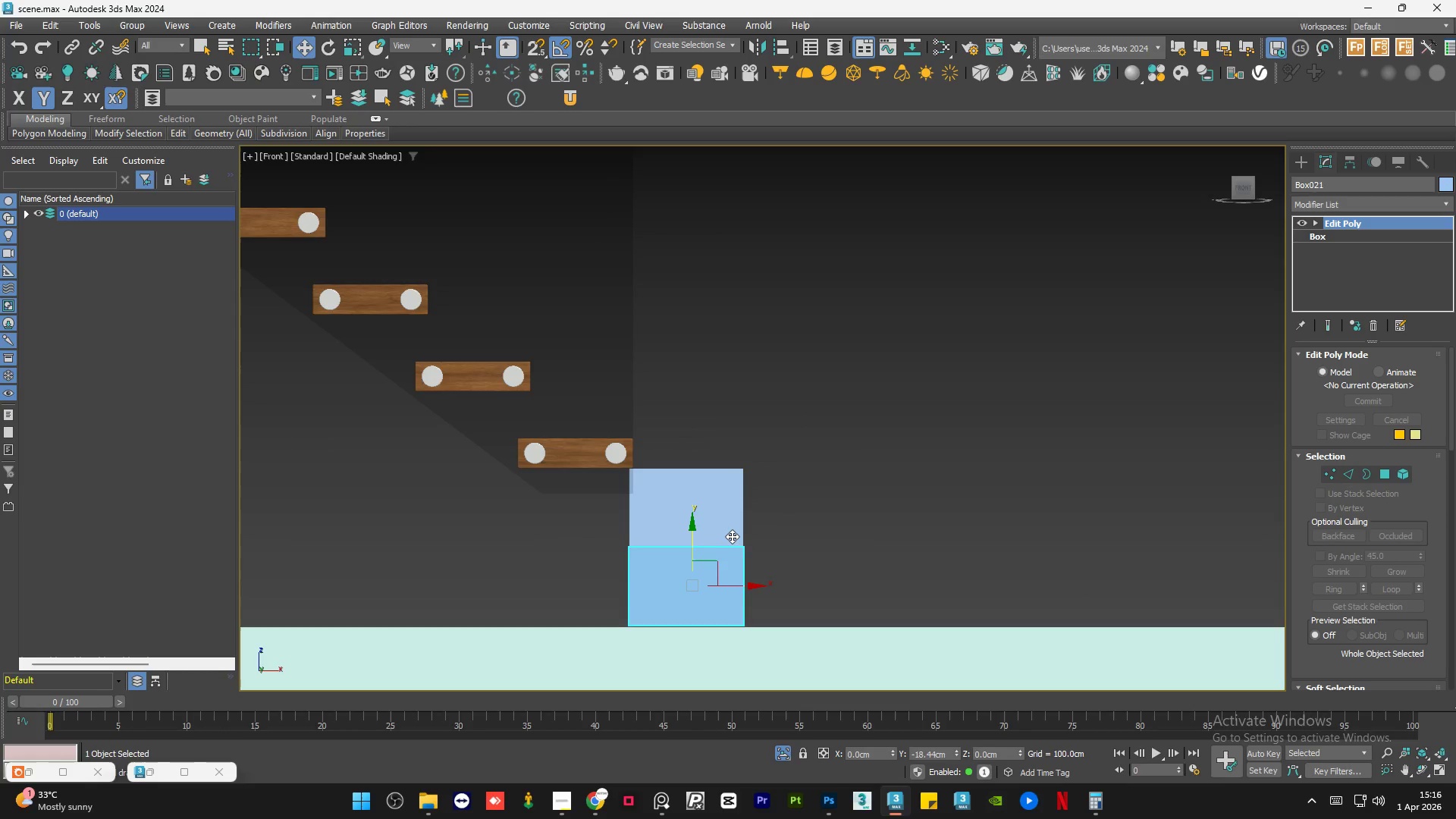 
scroll: coordinate [695, 519], scroll_direction: up, amount: 3.0
 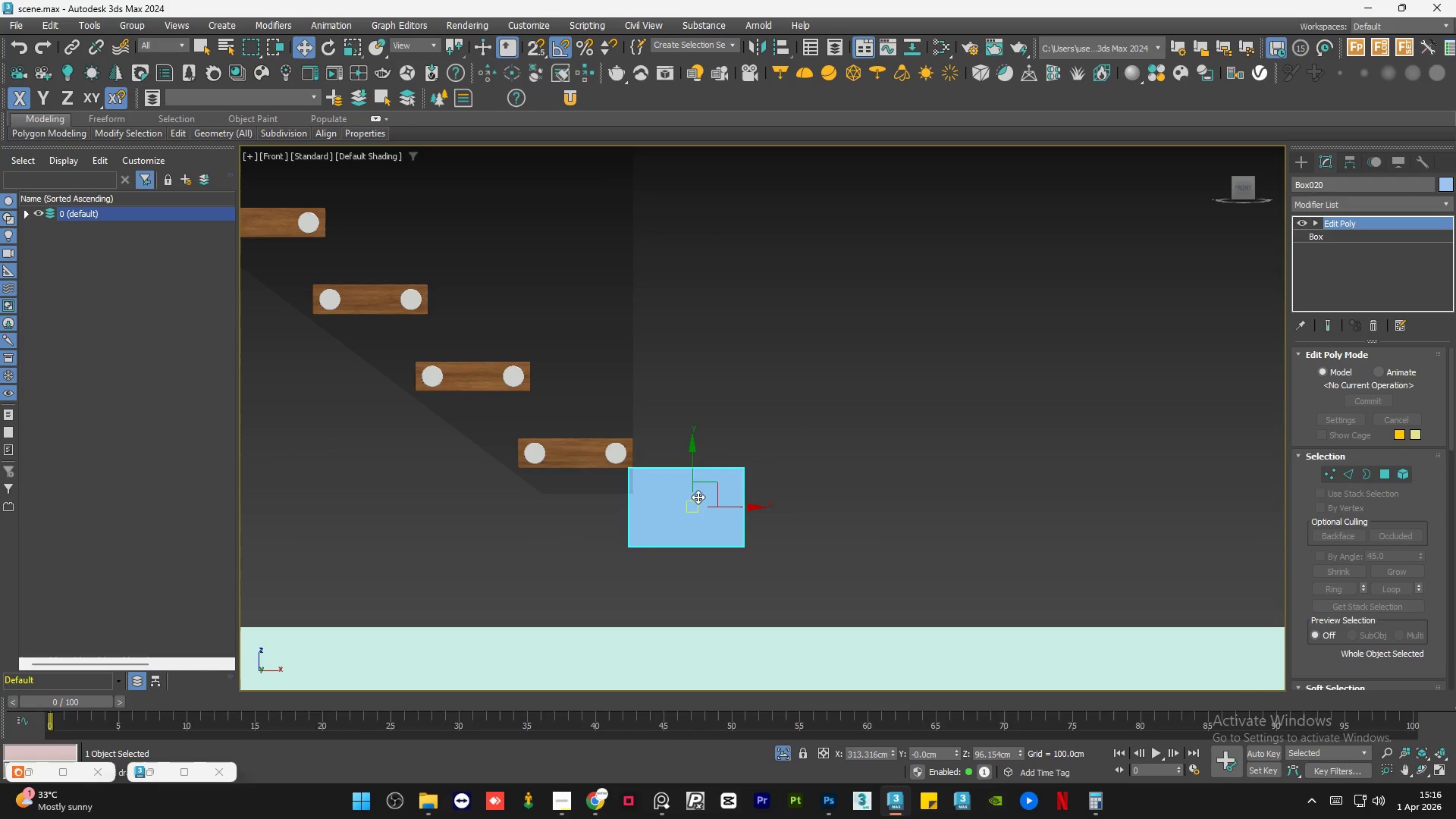 
left_click_drag(start_coordinate=[692, 457], to_coordinate=[733, 536])
 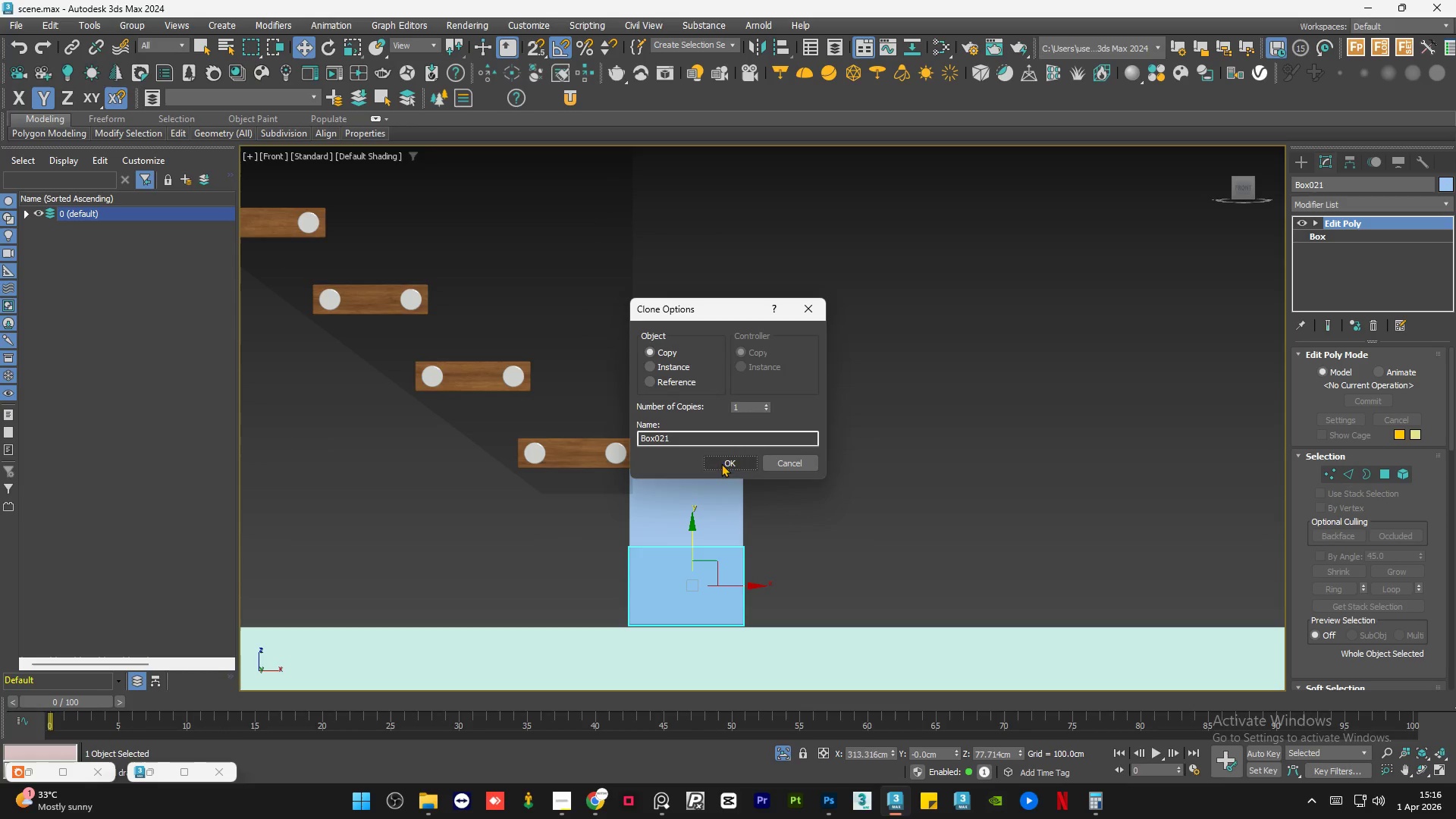 
left_click([727, 462])
 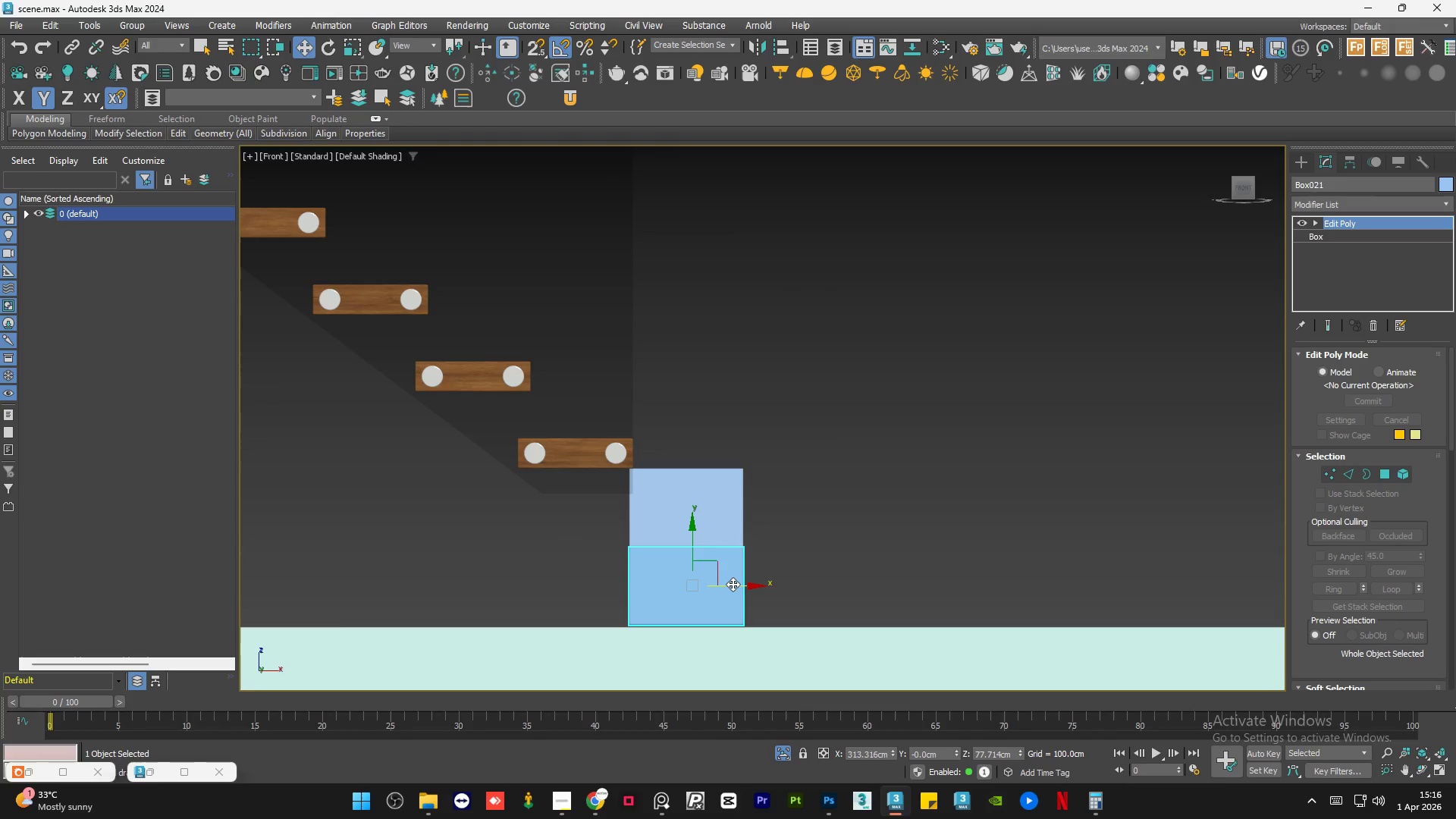 
left_click_drag(start_coordinate=[734, 582], to_coordinate=[849, 606])
 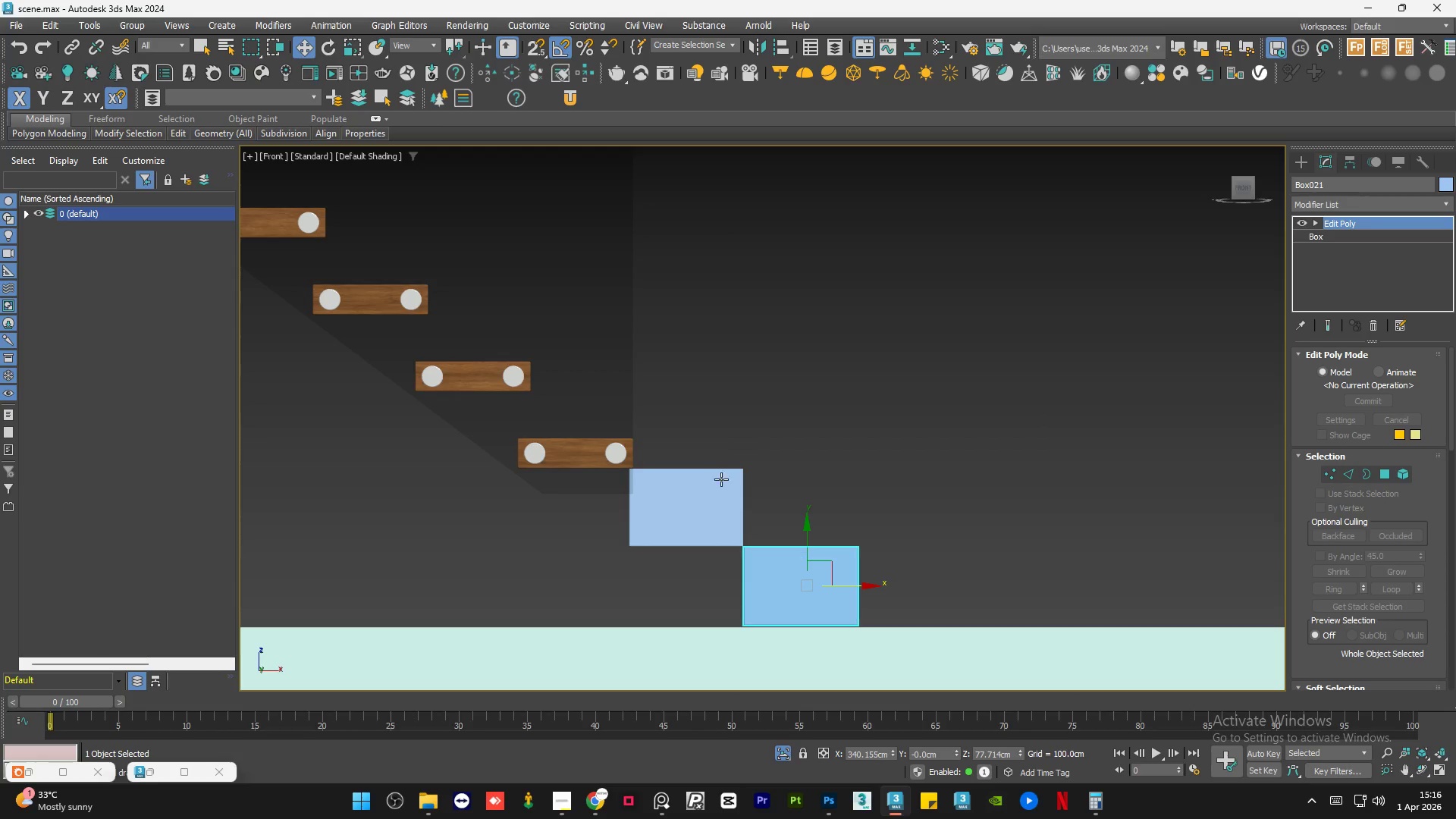 
scroll: coordinate [706, 449], scroll_direction: down, amount: 7.0
 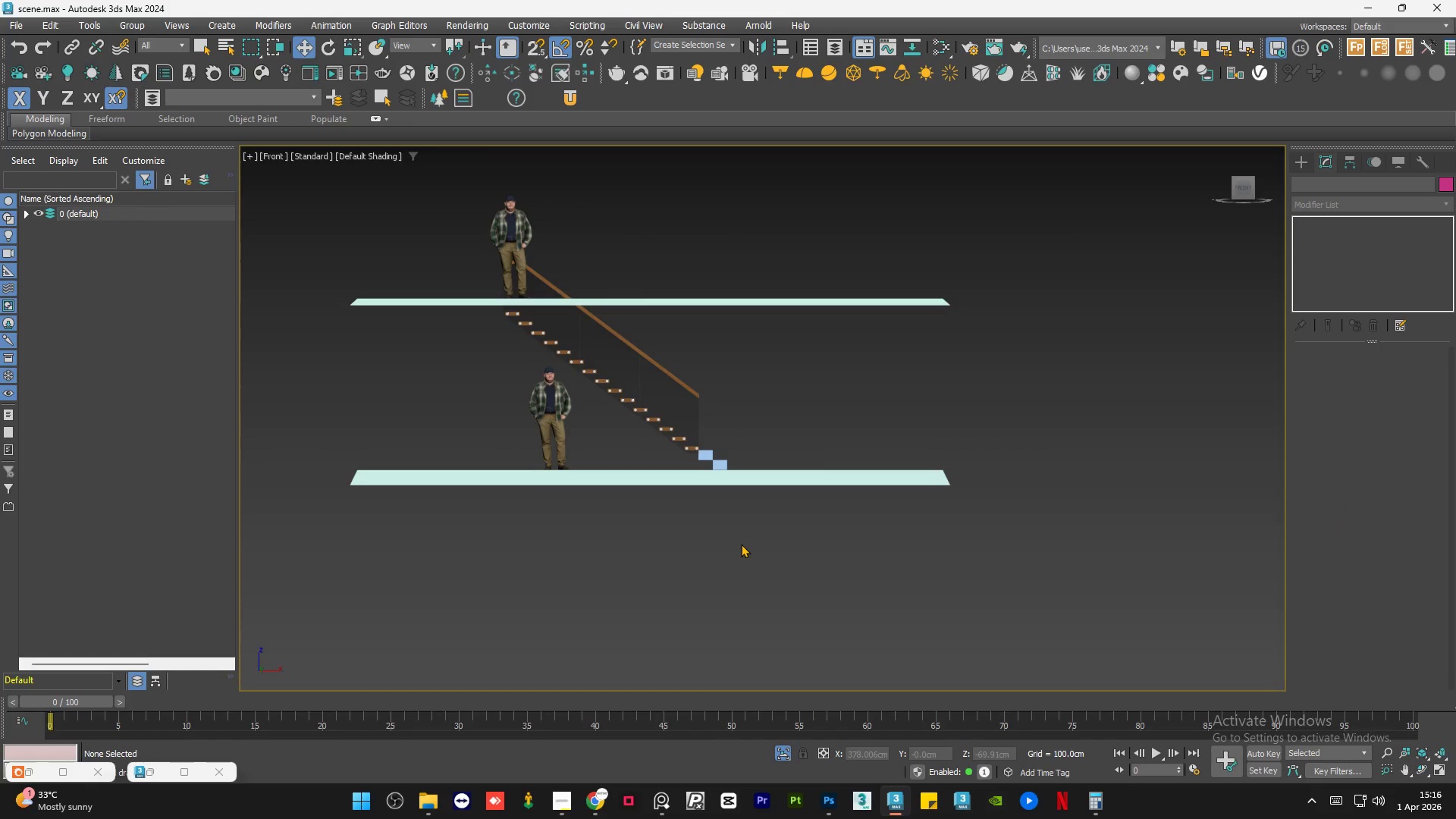 
scroll: coordinate [862, 419], scroll_direction: up, amount: 15.0
 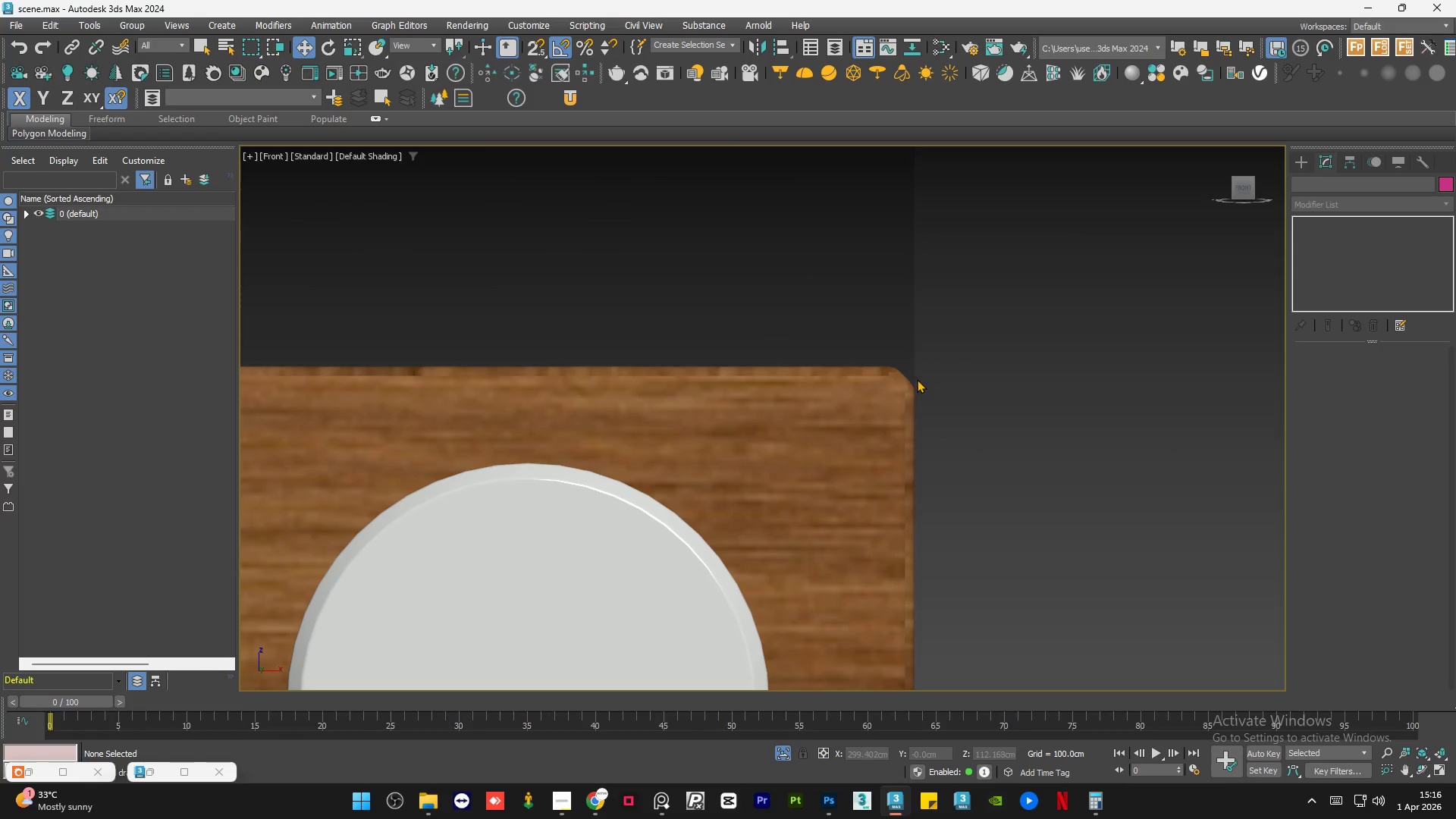 
scroll: coordinate [792, 412], scroll_direction: down, amount: 11.0
 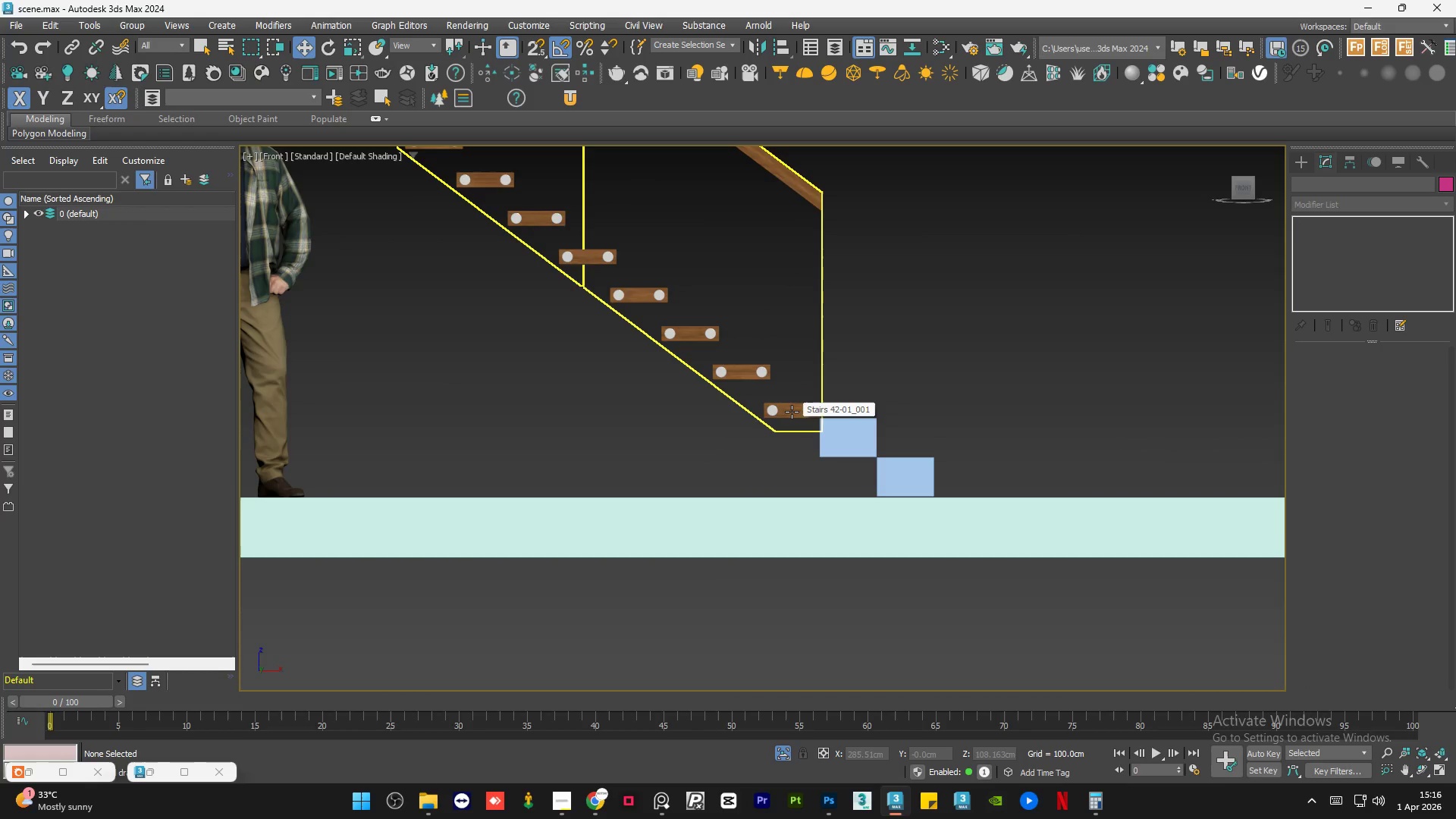 
hold_key(key=AltLeft, duration=1.41)
 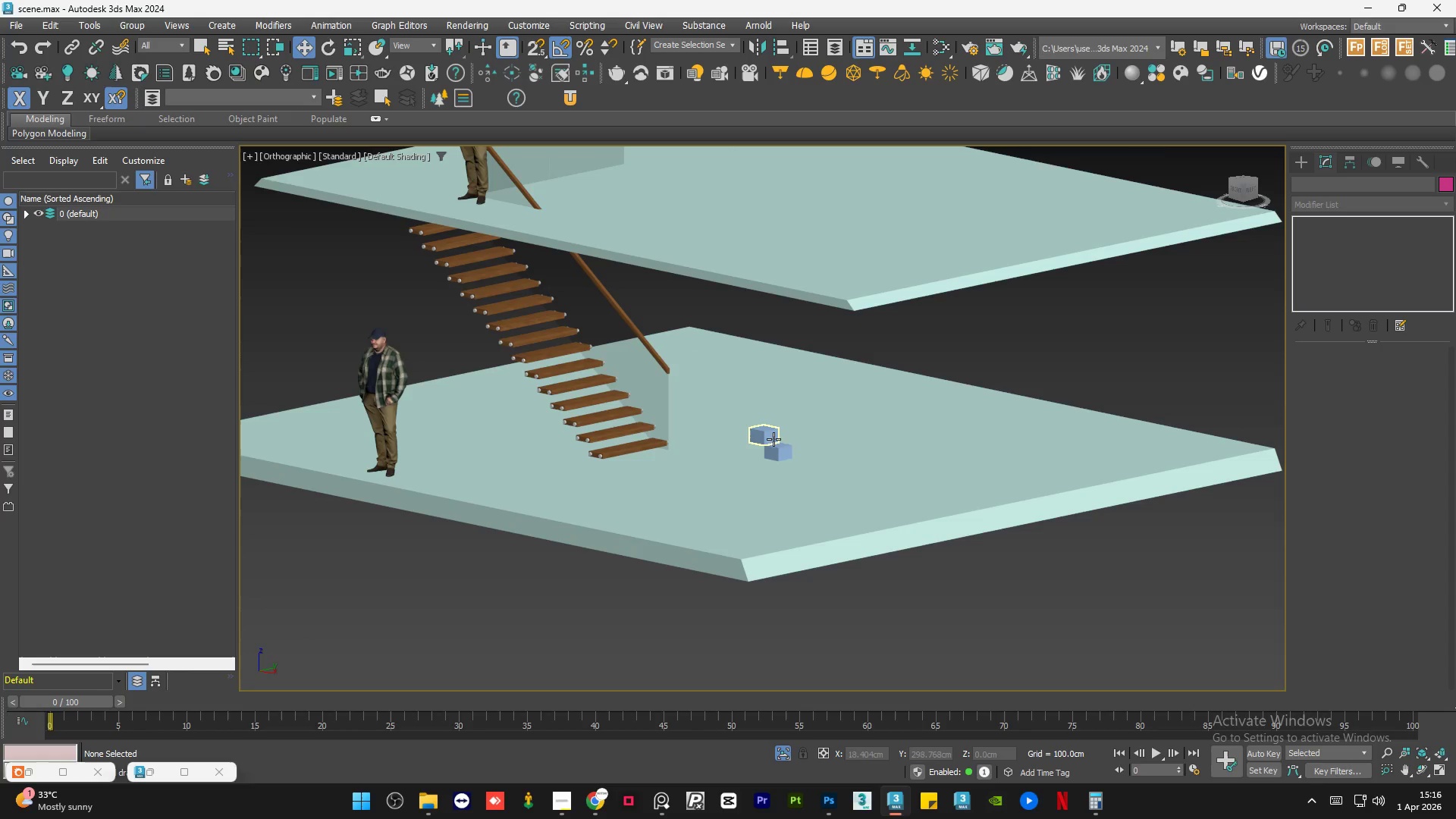 
scroll: coordinate [796, 415], scroll_direction: down, amount: 3.0
 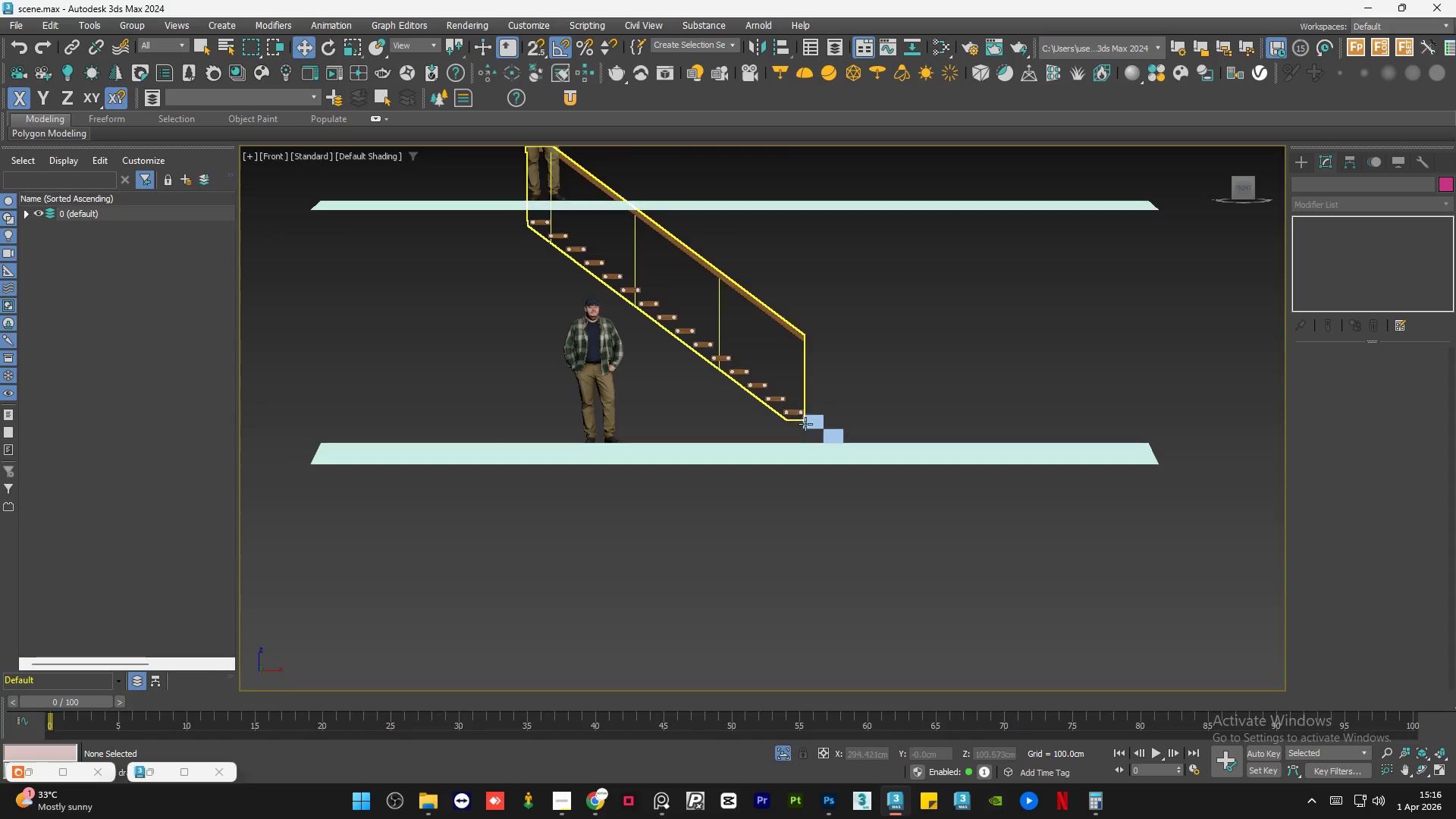 
left_click([774, 438])
 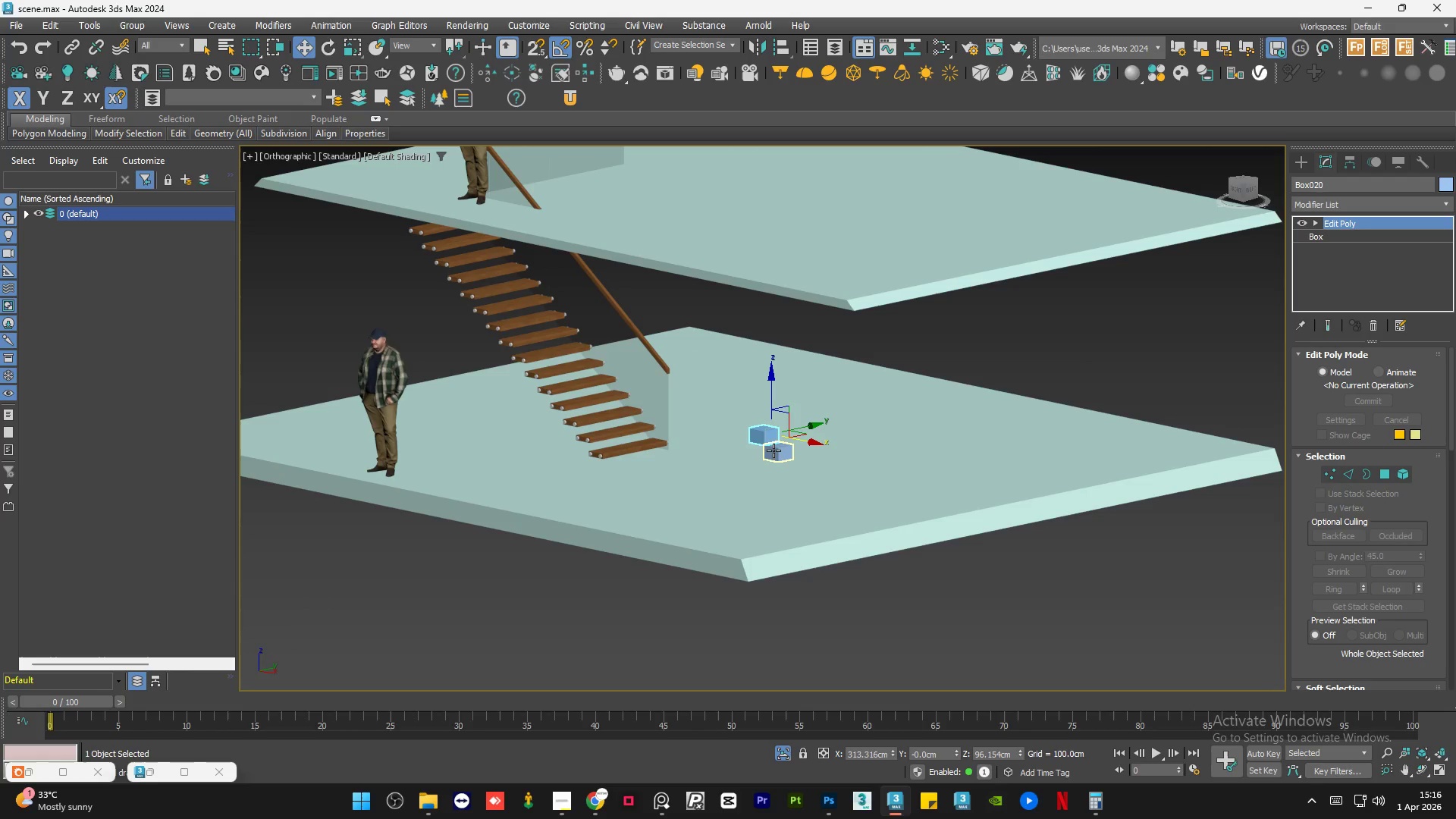 
hold_key(key=ControlLeft, duration=0.44)
left_click([774, 453])
 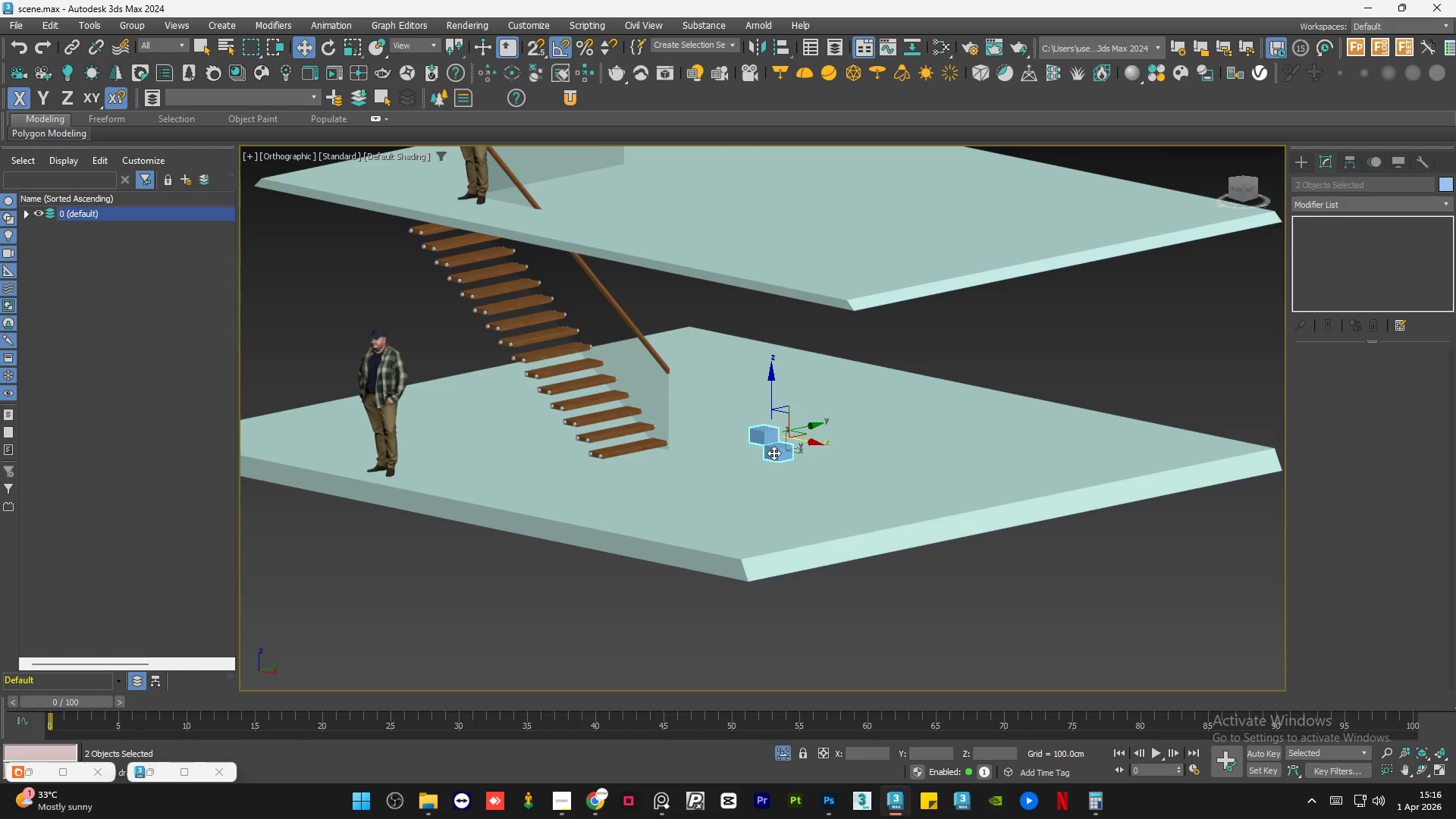 
hold_key(key=AltLeft, duration=0.77)
 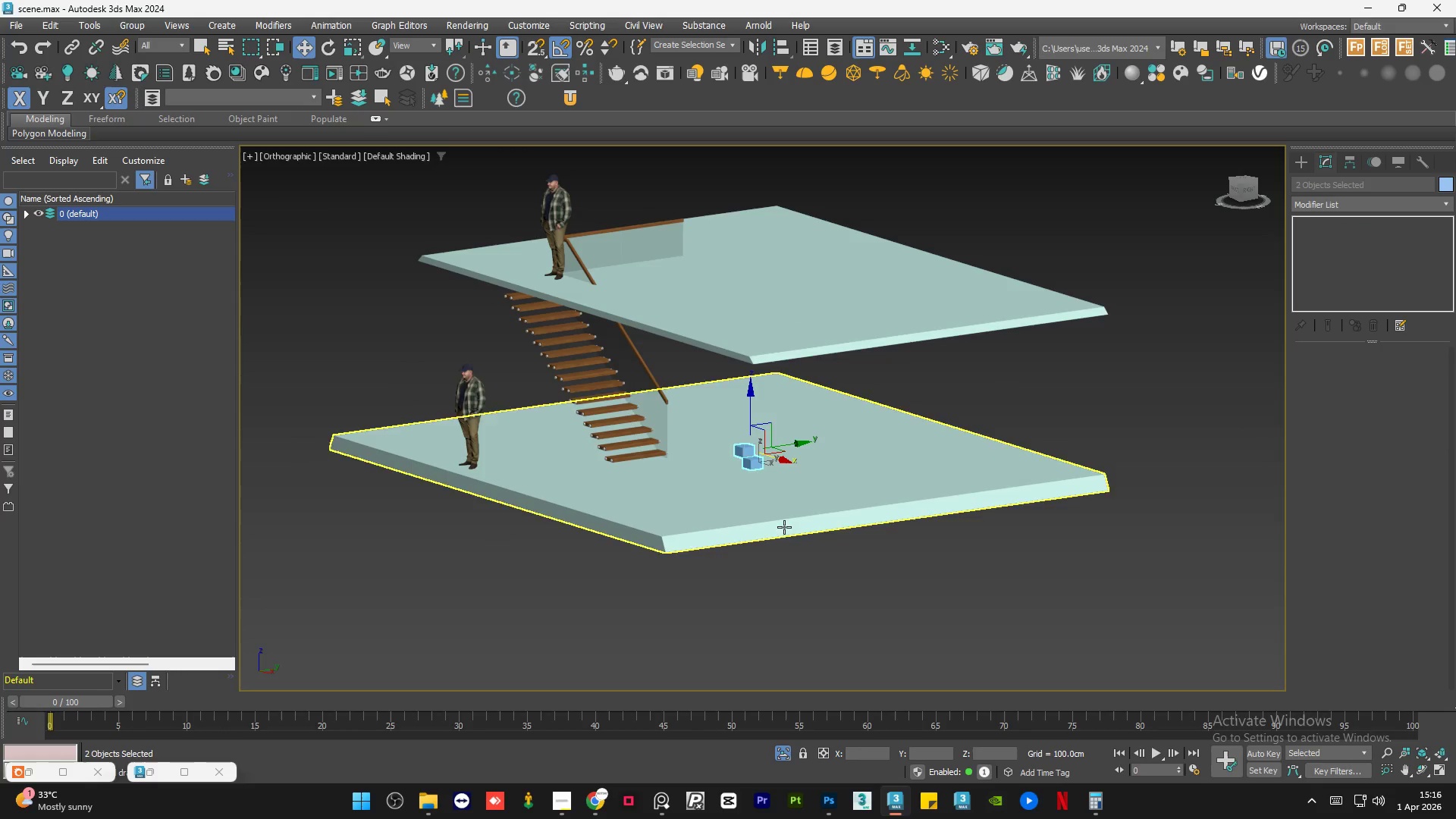 
scroll: coordinate [703, 485], scroll_direction: down, amount: 1.0
 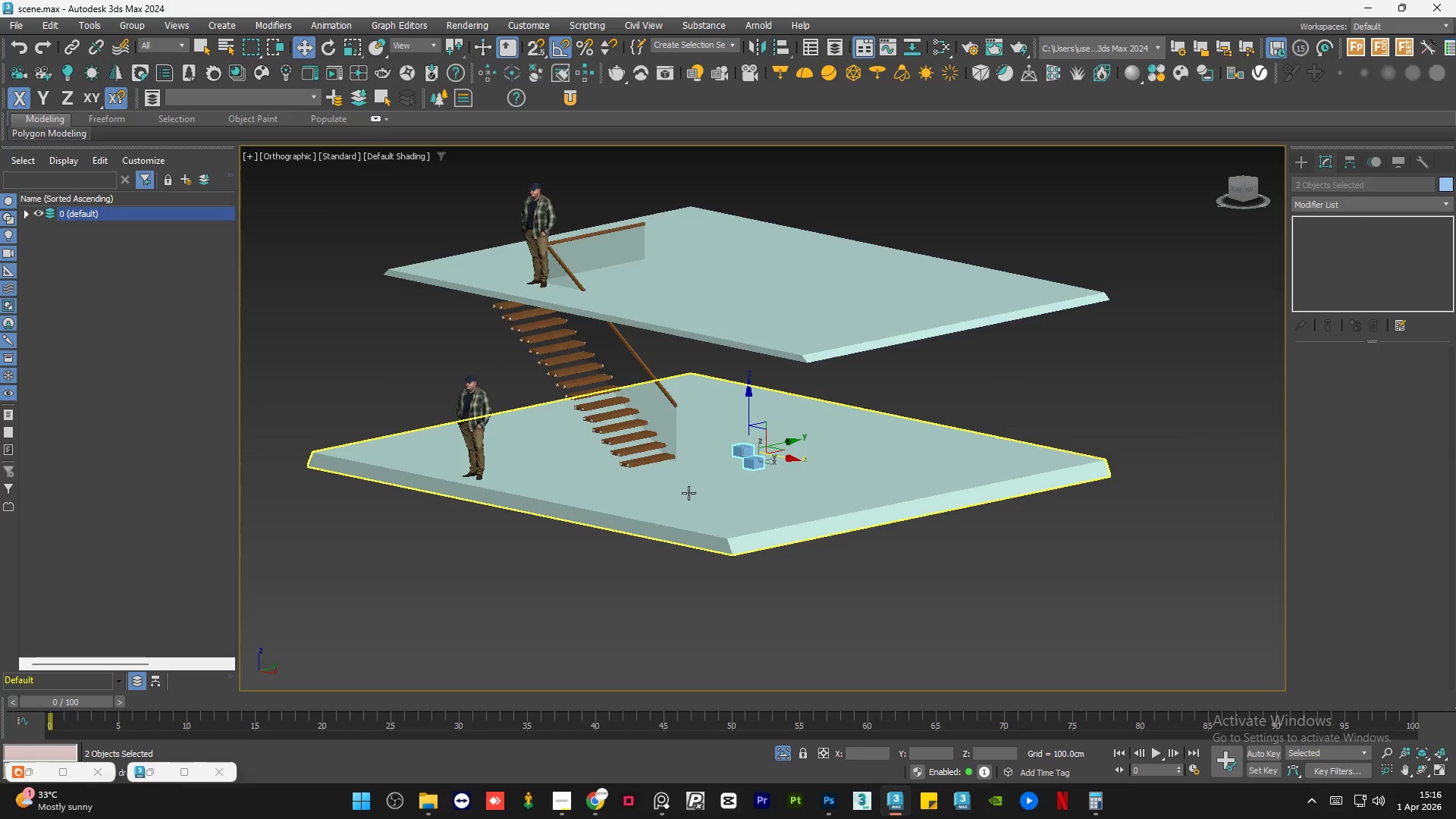 
left_click([826, 575])
 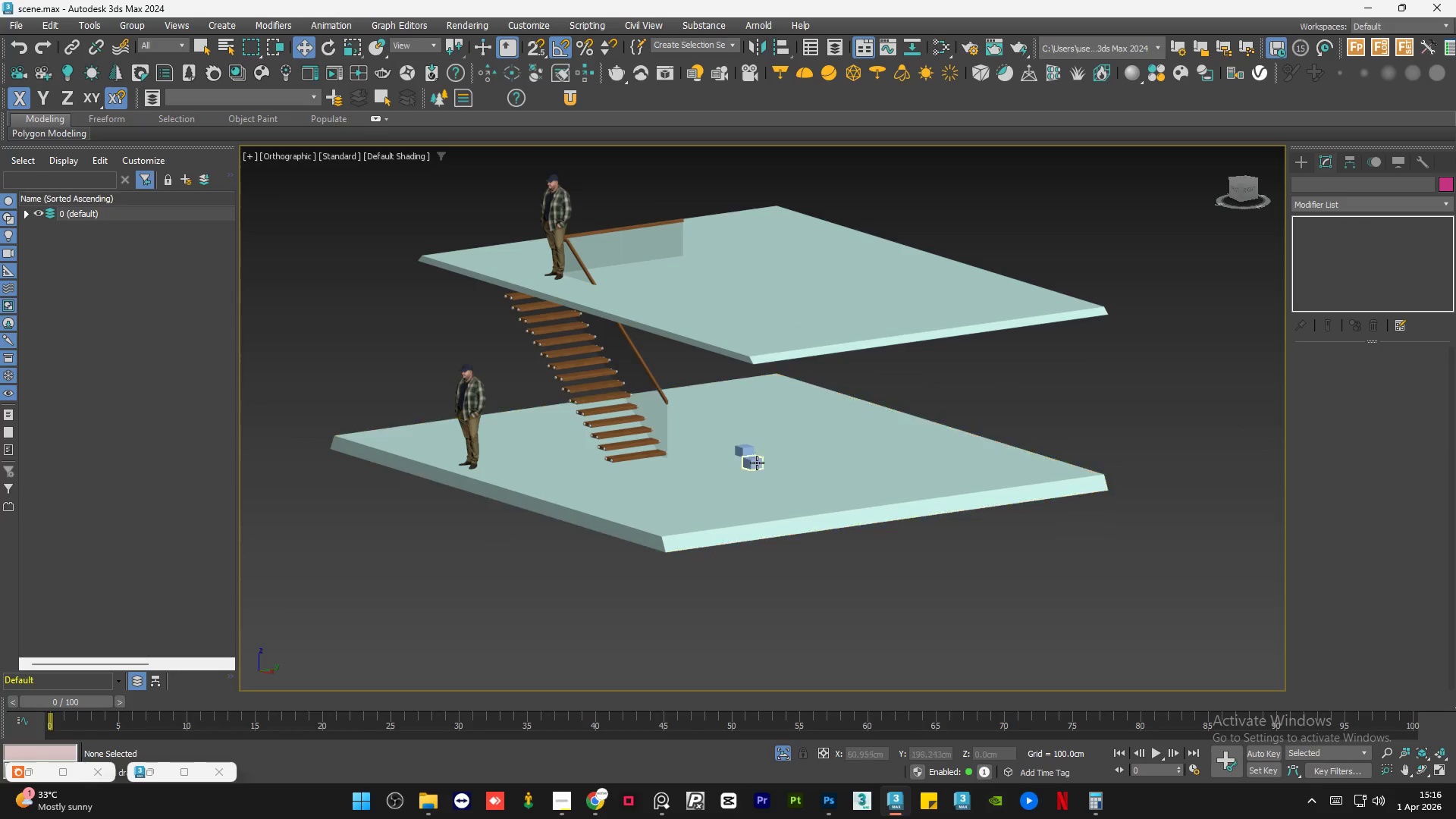 
left_click([749, 460])
 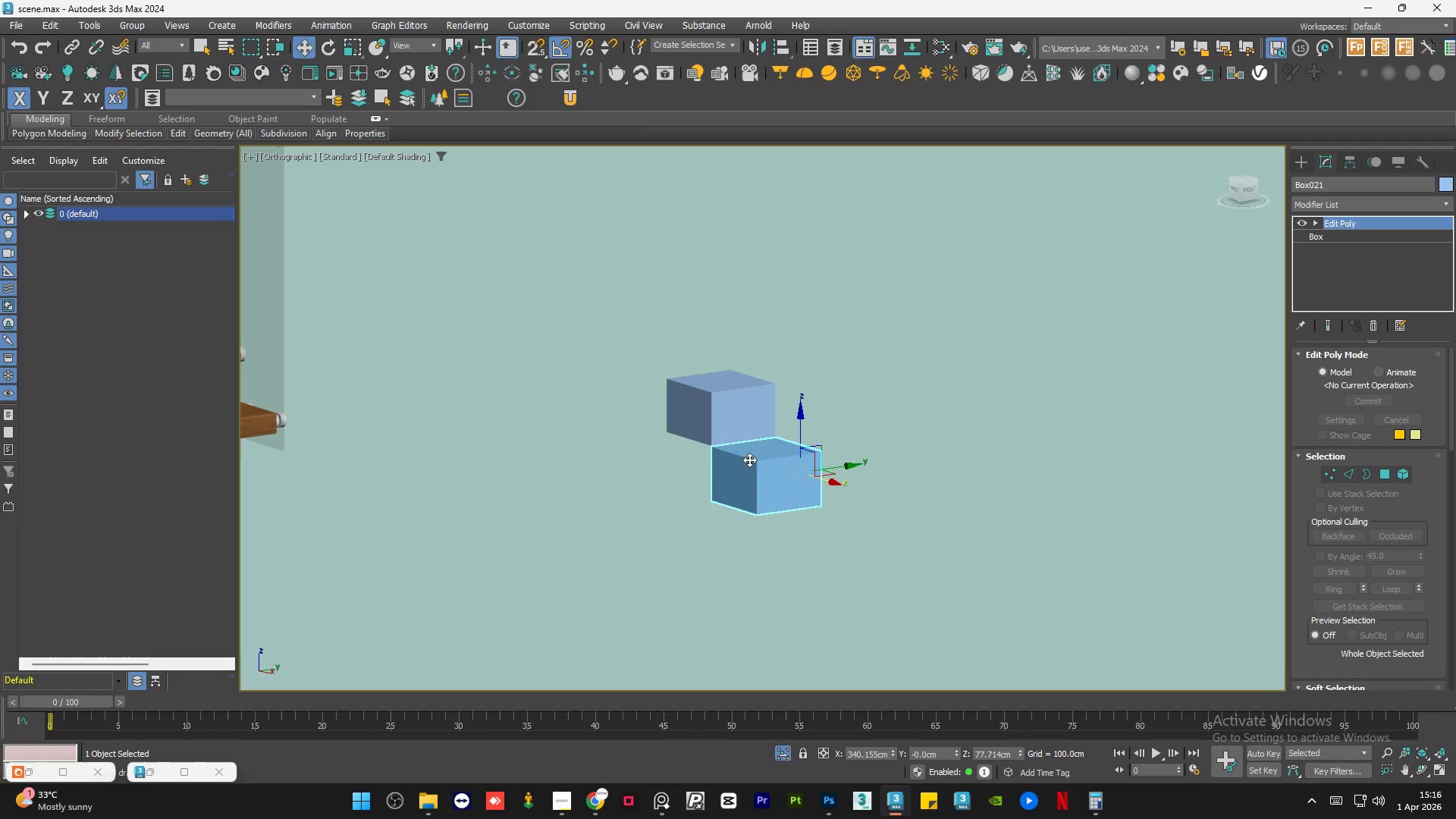 
scroll: coordinate [749, 460], scroll_direction: up, amount: 5.0
 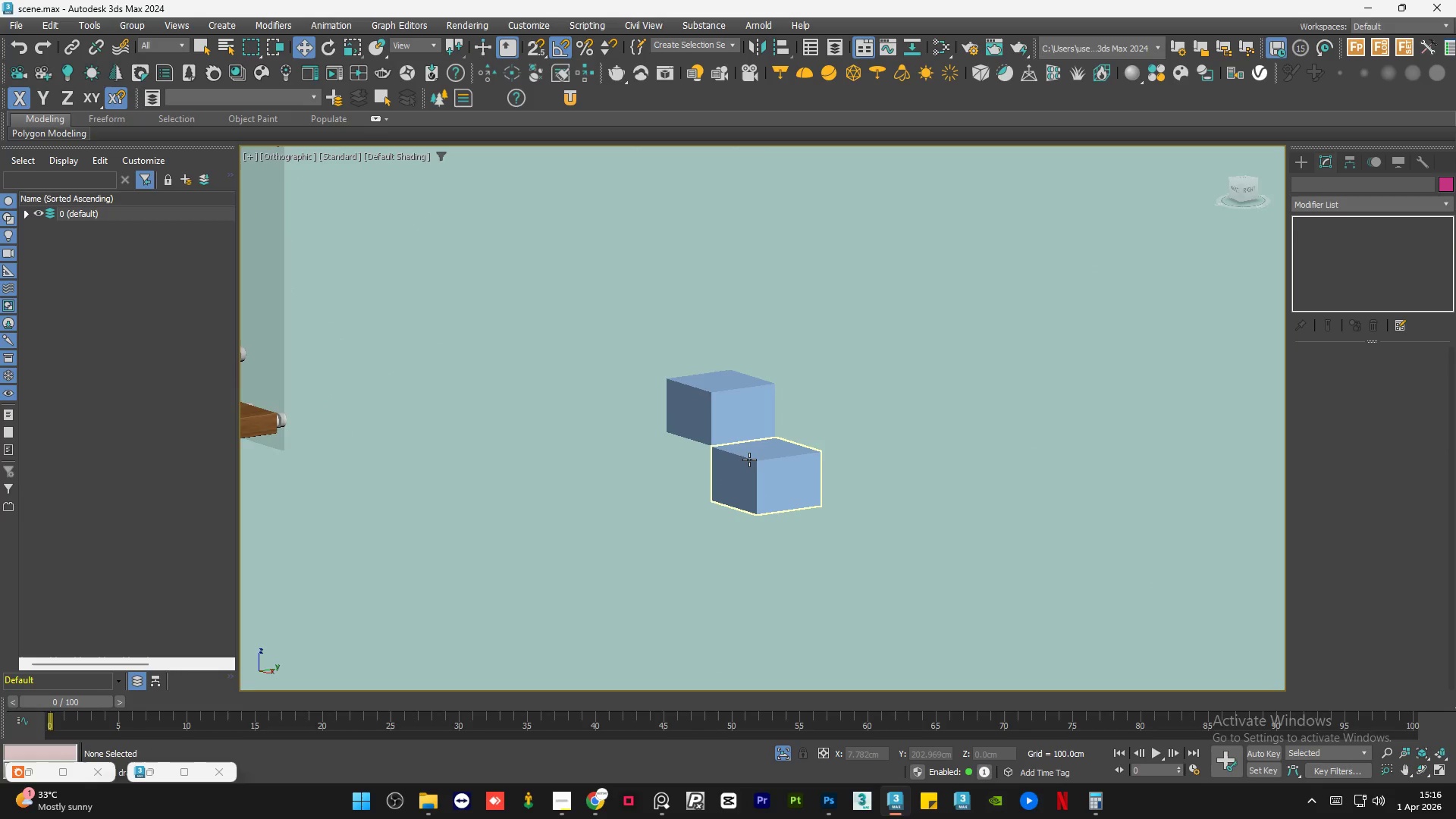 
left_click([745, 417])
 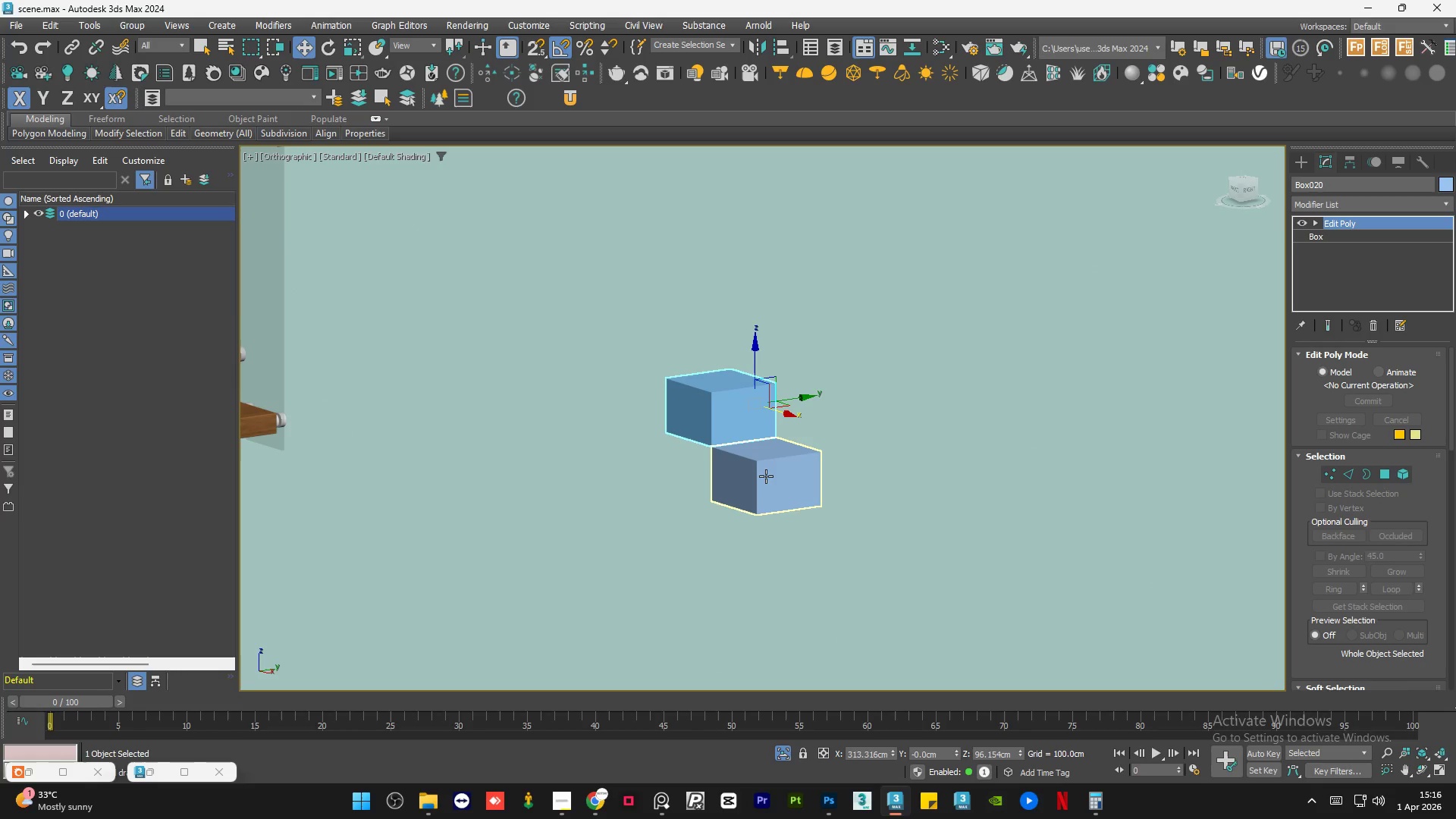 
hold_key(key=ControlLeft, duration=0.45)
left_click([766, 476])
 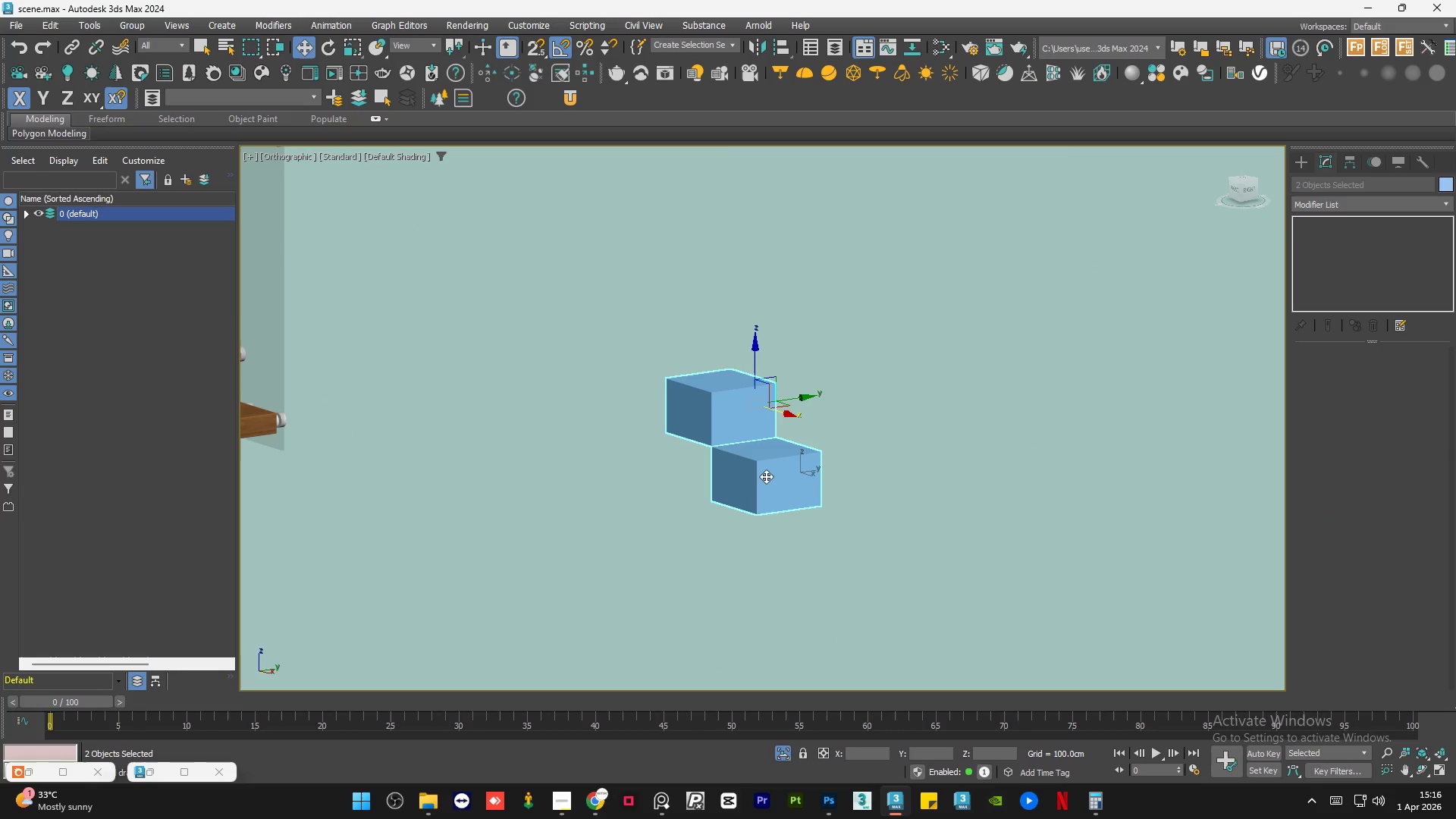 
scroll: coordinate [766, 477], scroll_direction: down, amount: 4.0
 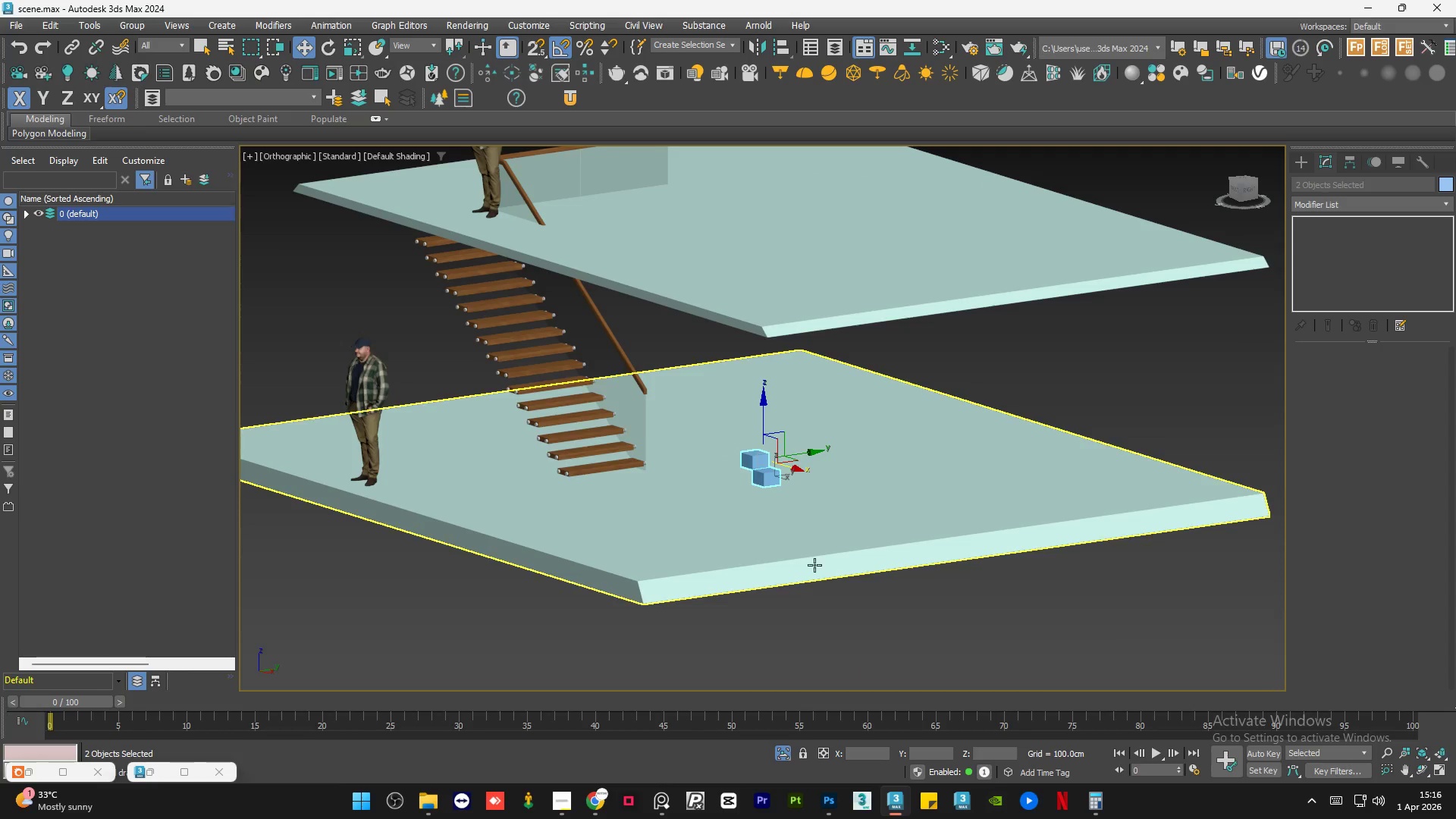 
left_click([842, 595])
 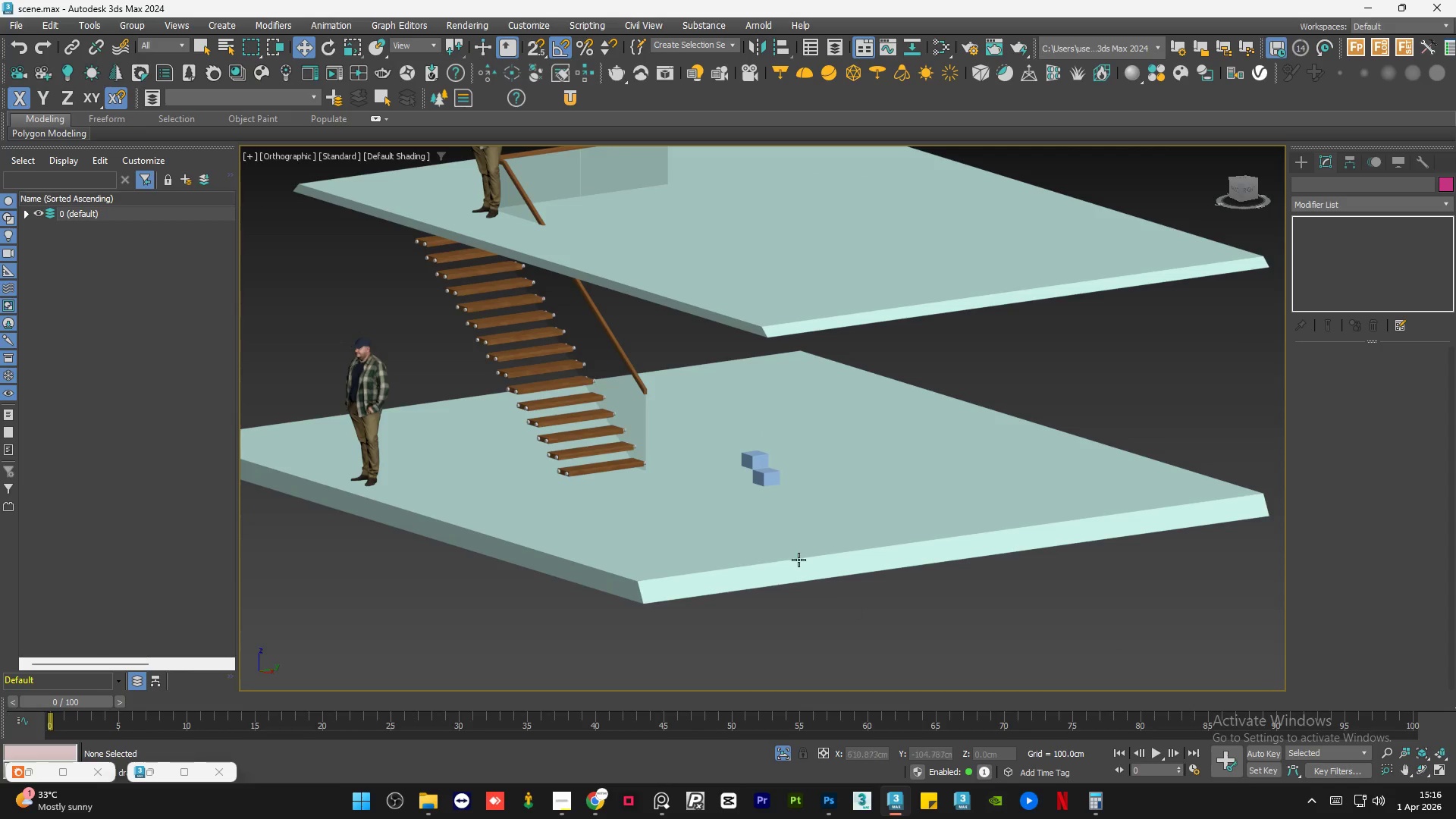 
hold_key(key=AltLeft, duration=0.94)
 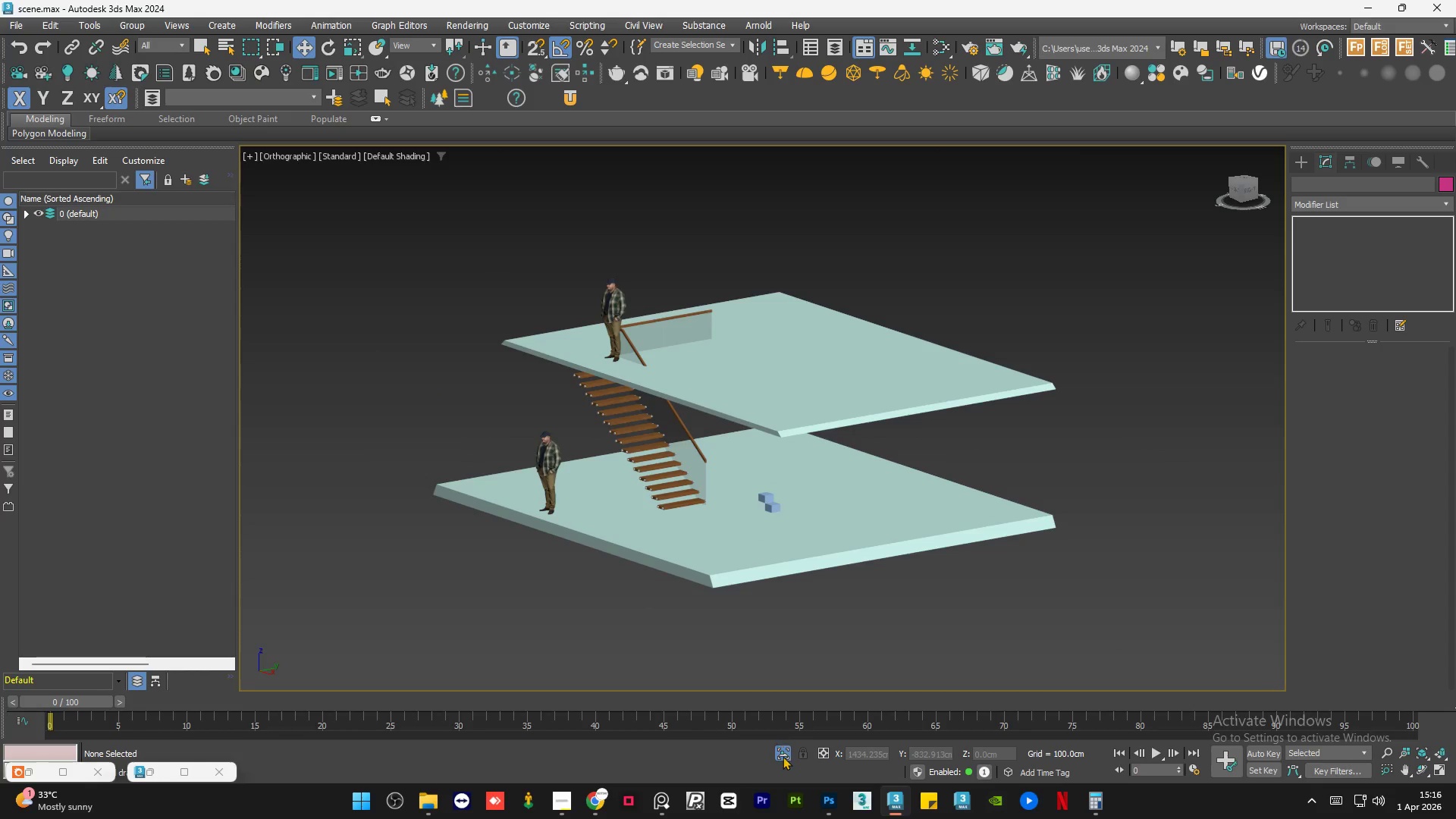 
scroll: coordinate [758, 532], scroll_direction: down, amount: 2.0
 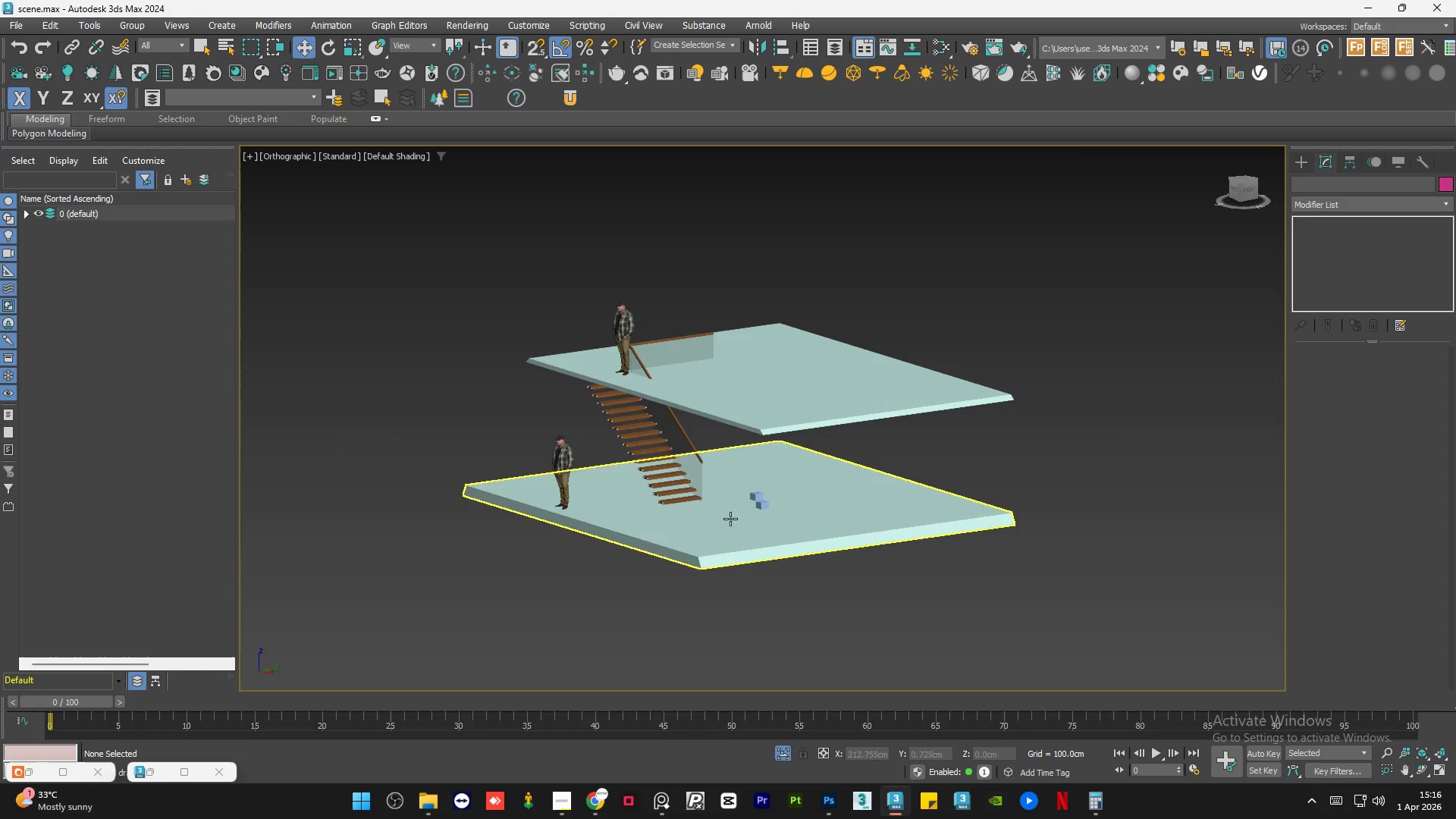 
scroll: coordinate [713, 516], scroll_direction: up, amount: 1.0
 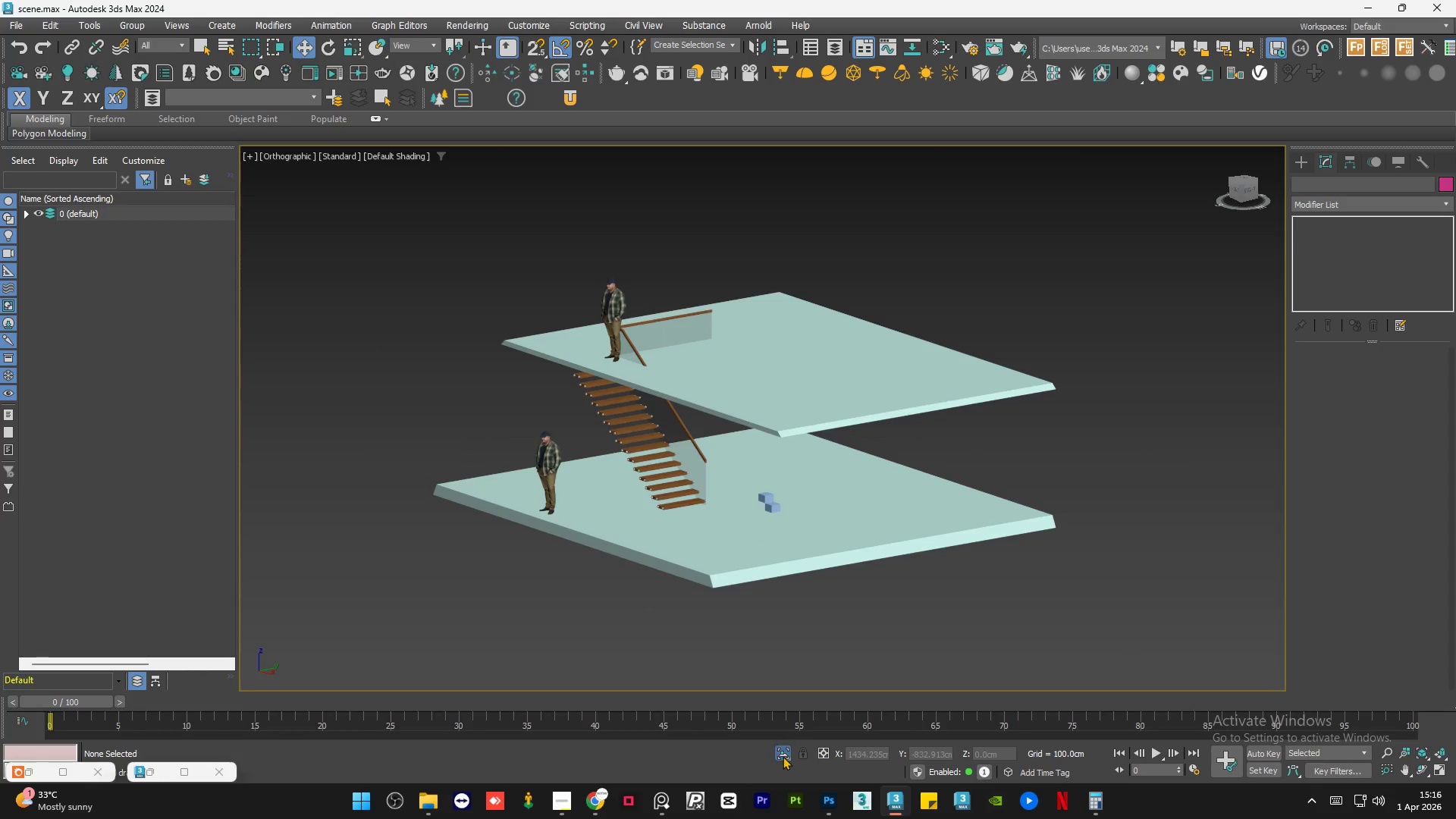 
left_click([783, 756])
 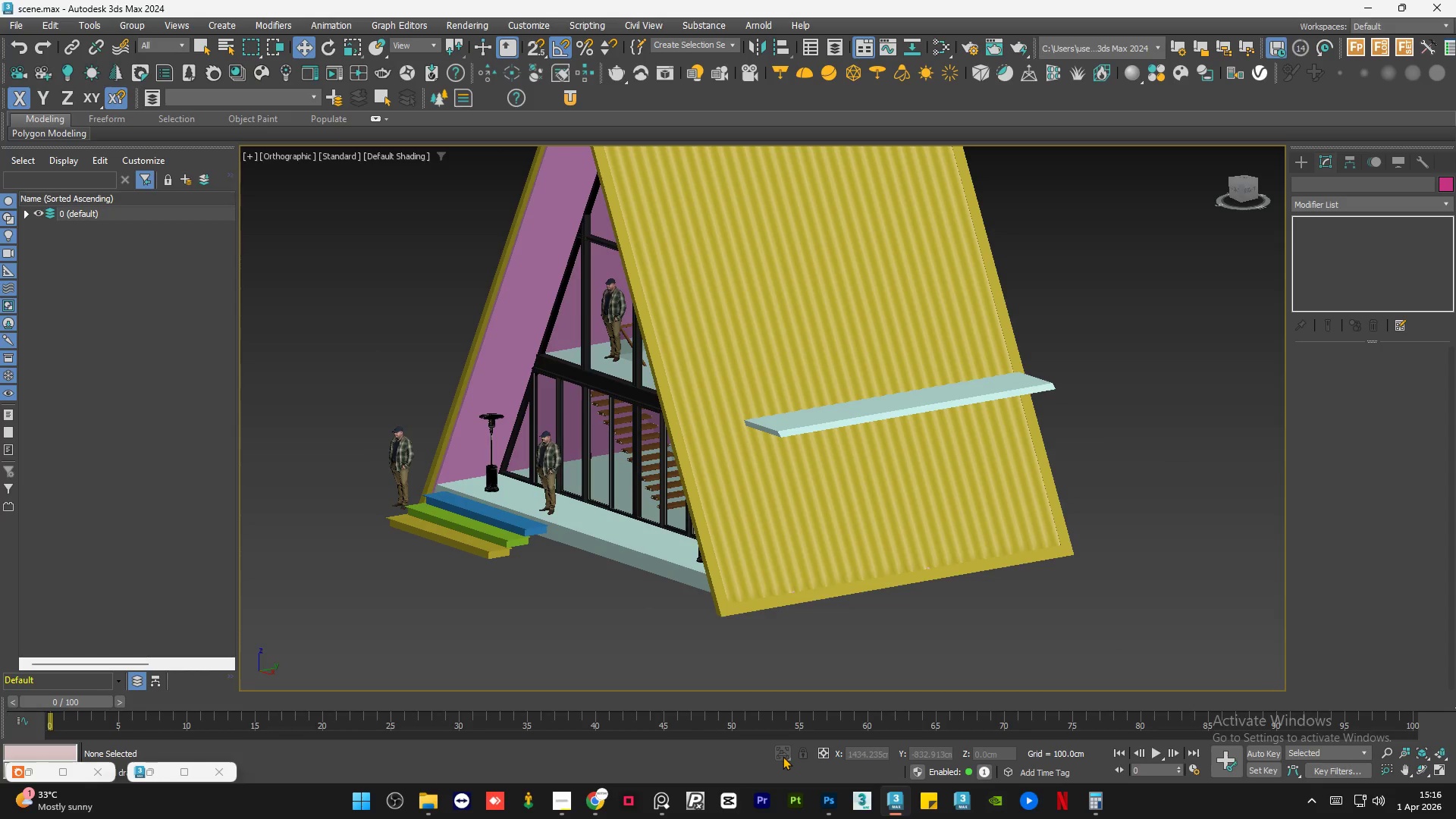 
hold_key(key=AltLeft, duration=0.77)
 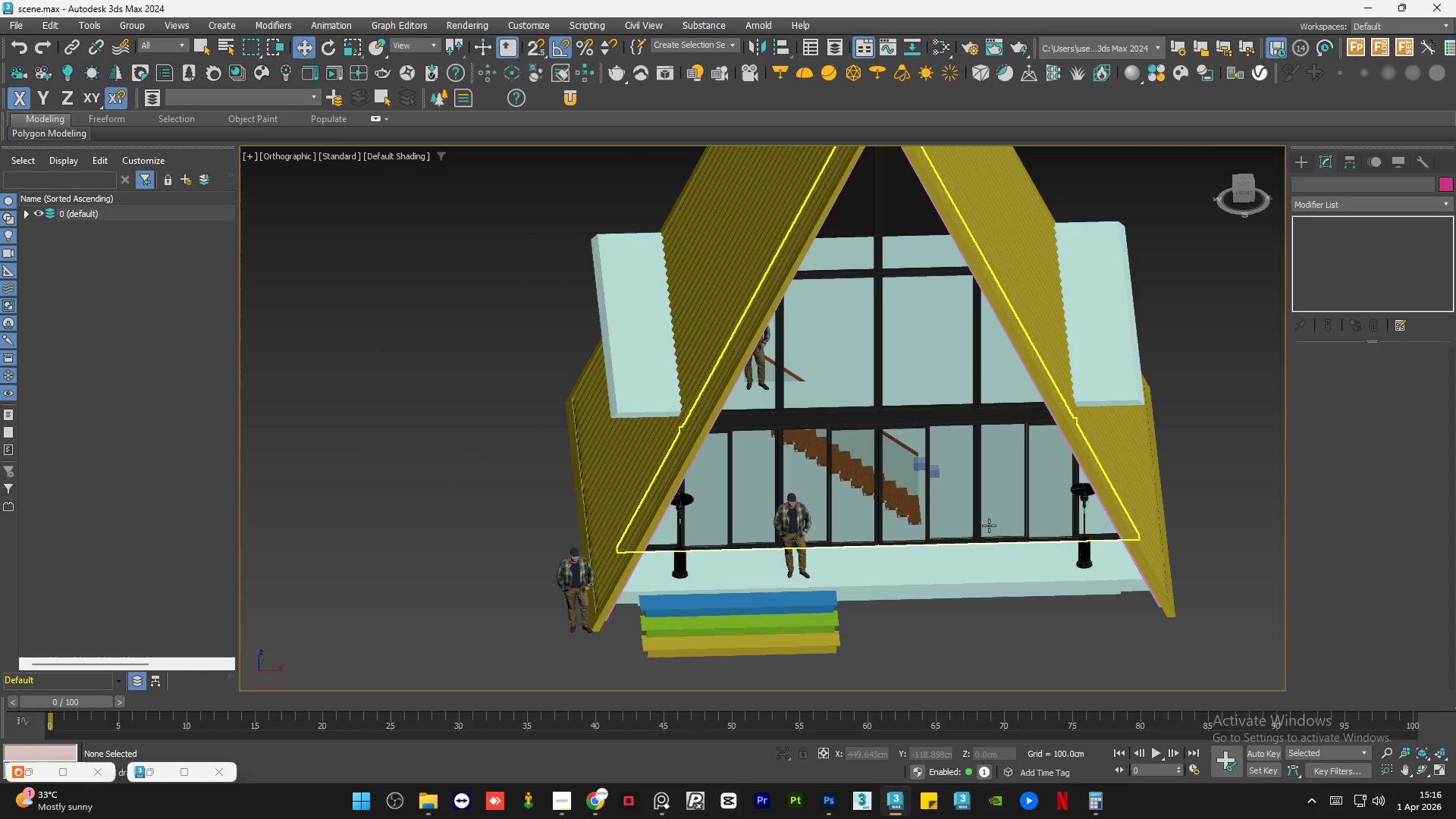 
hold_key(key=AltLeft, duration=1.5)
 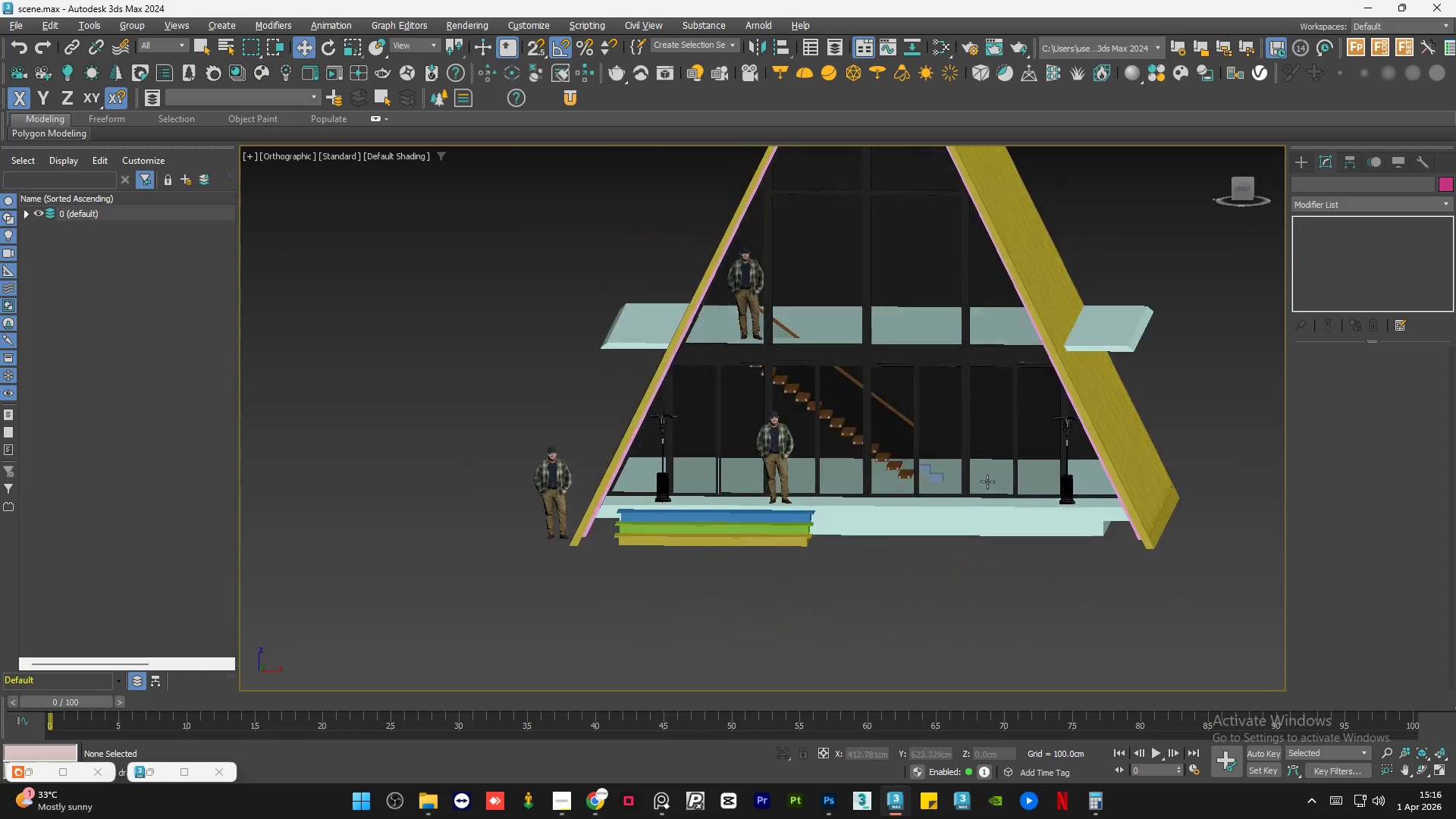 
scroll: coordinate [763, 507], scroll_direction: up, amount: 1.0
 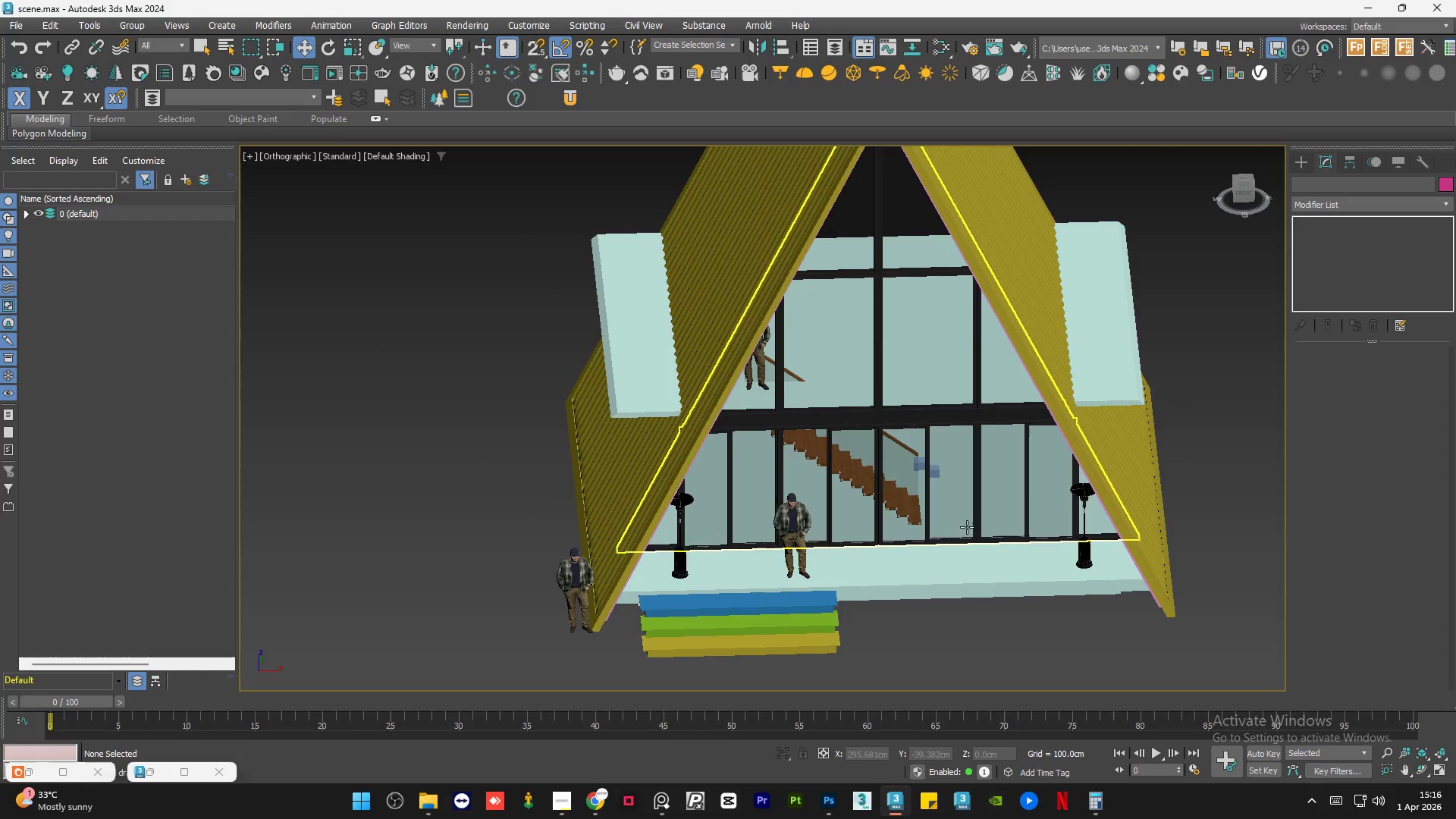 
hold_key(key=AltLeft, duration=1.52)
 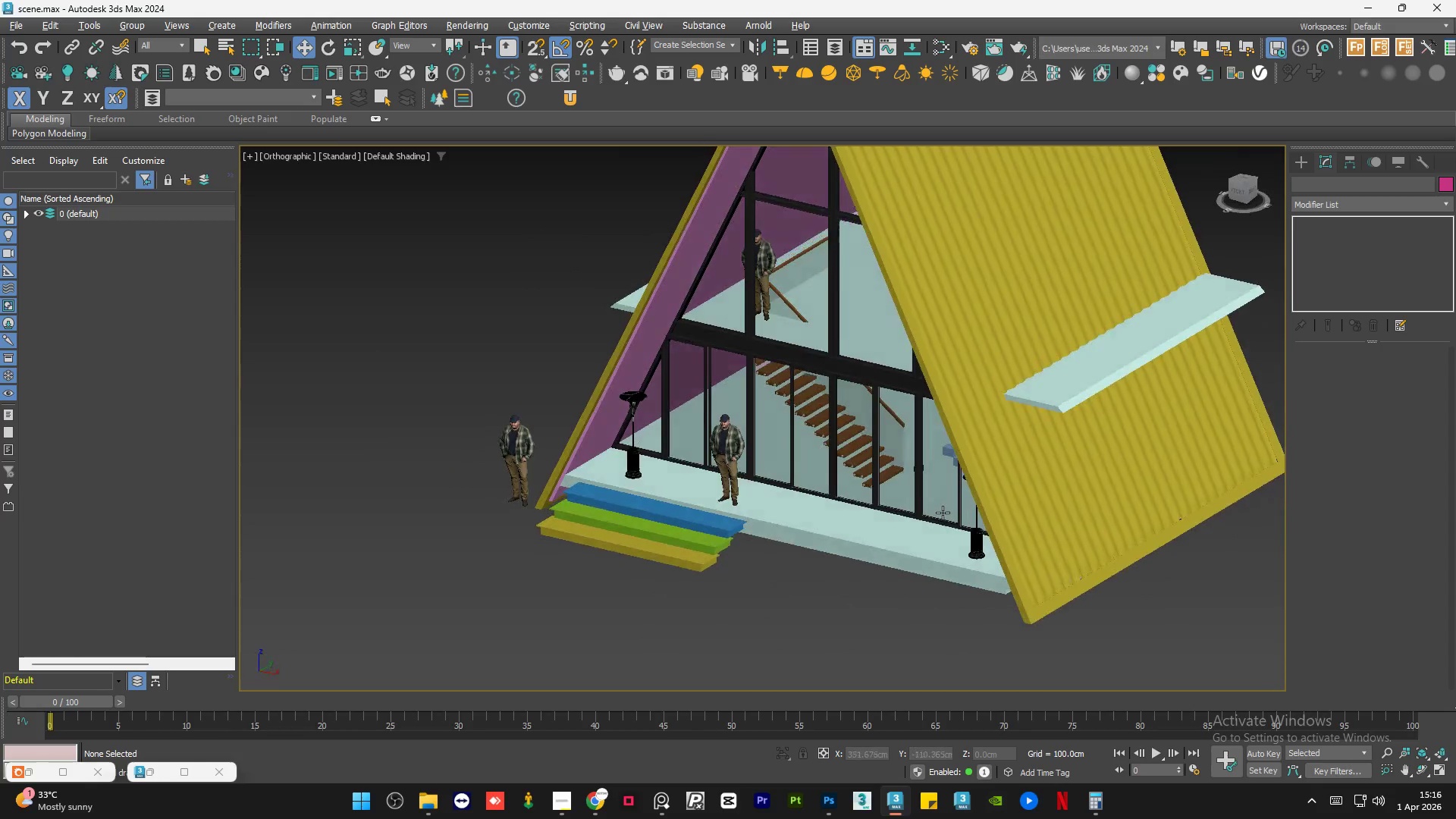 
hold_key(key=AltLeft, duration=1.52)
 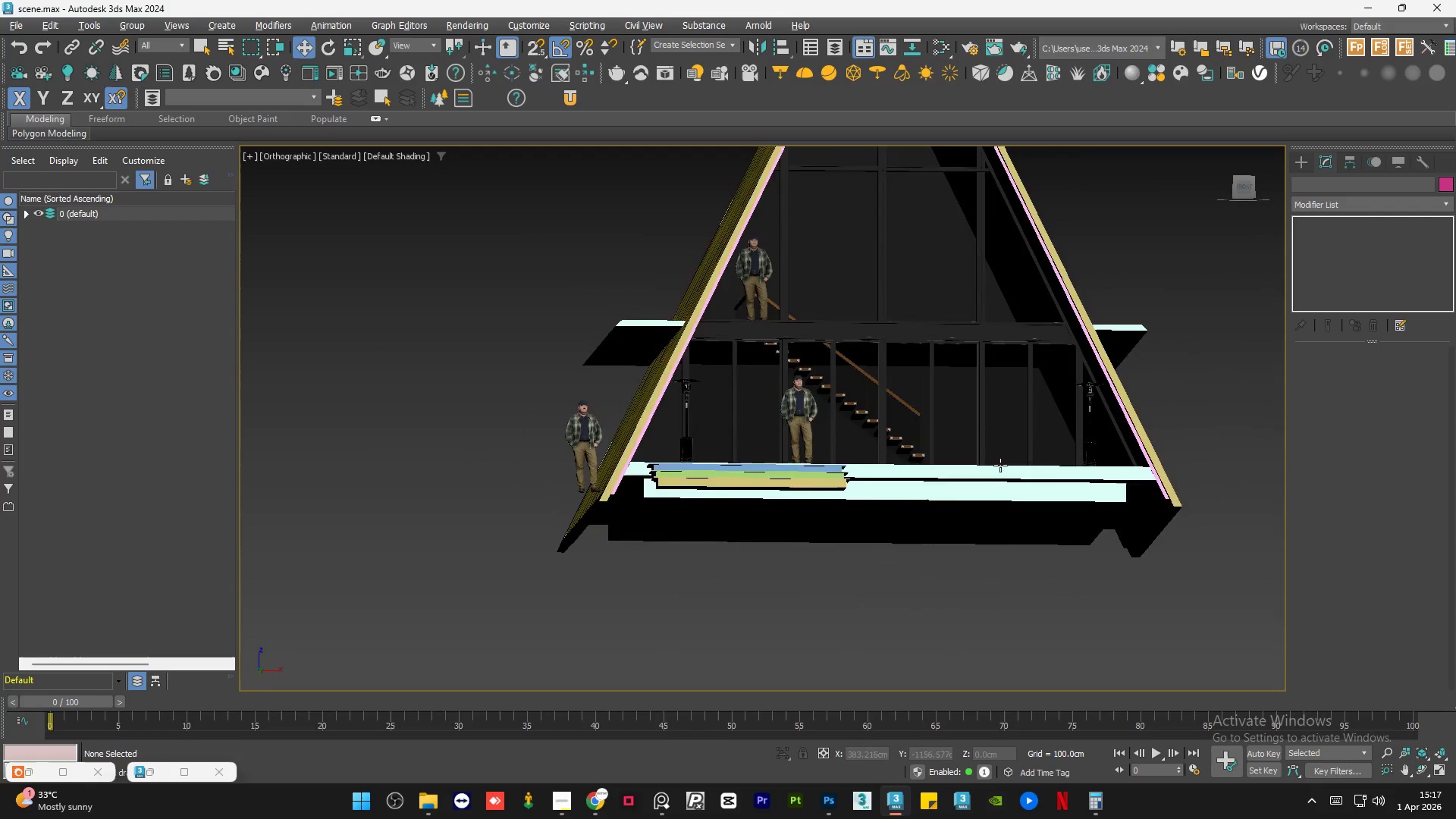 
hold_key(key=AltLeft, duration=1.53)
 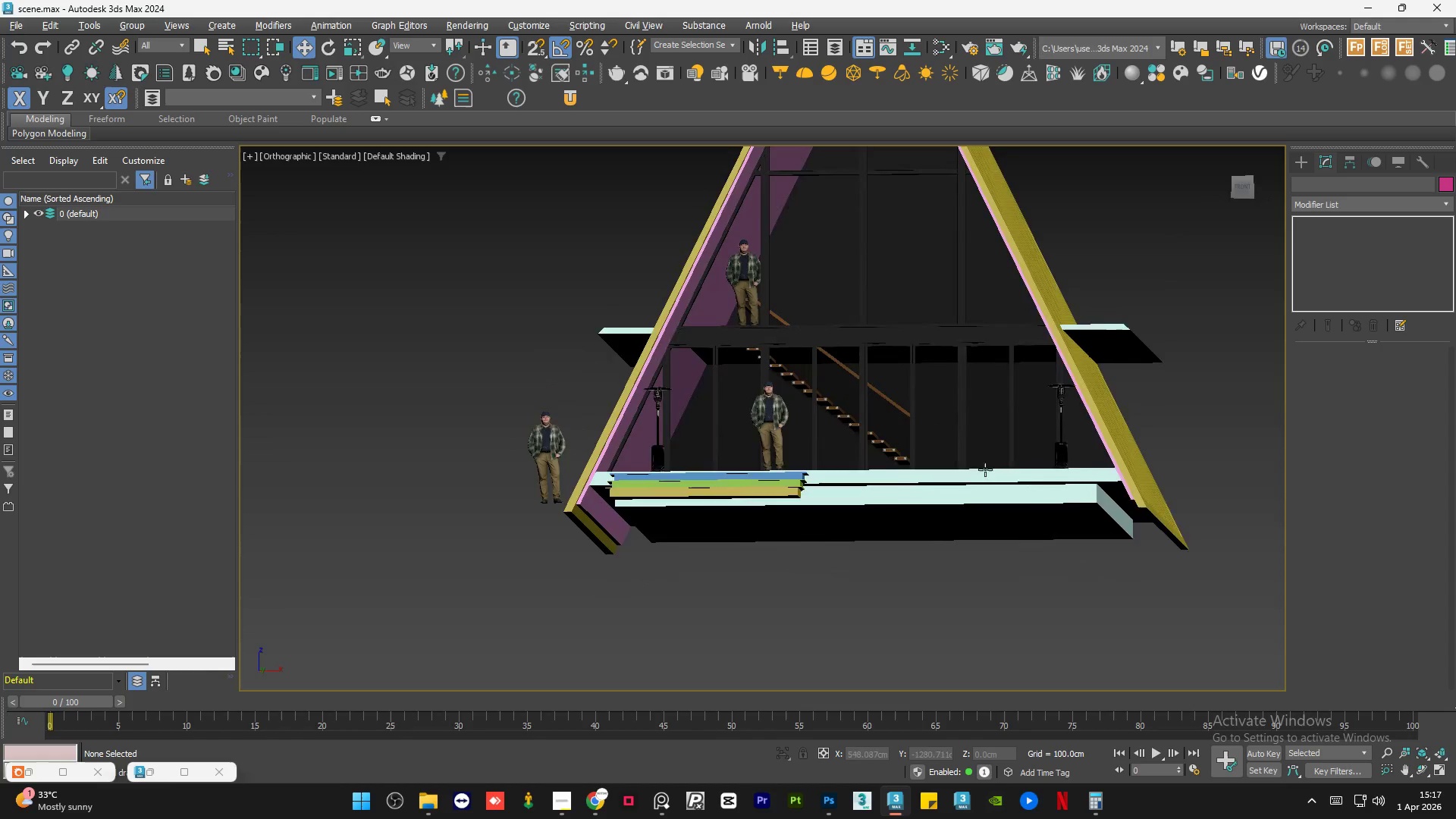 
key(Alt+AltLeft)
 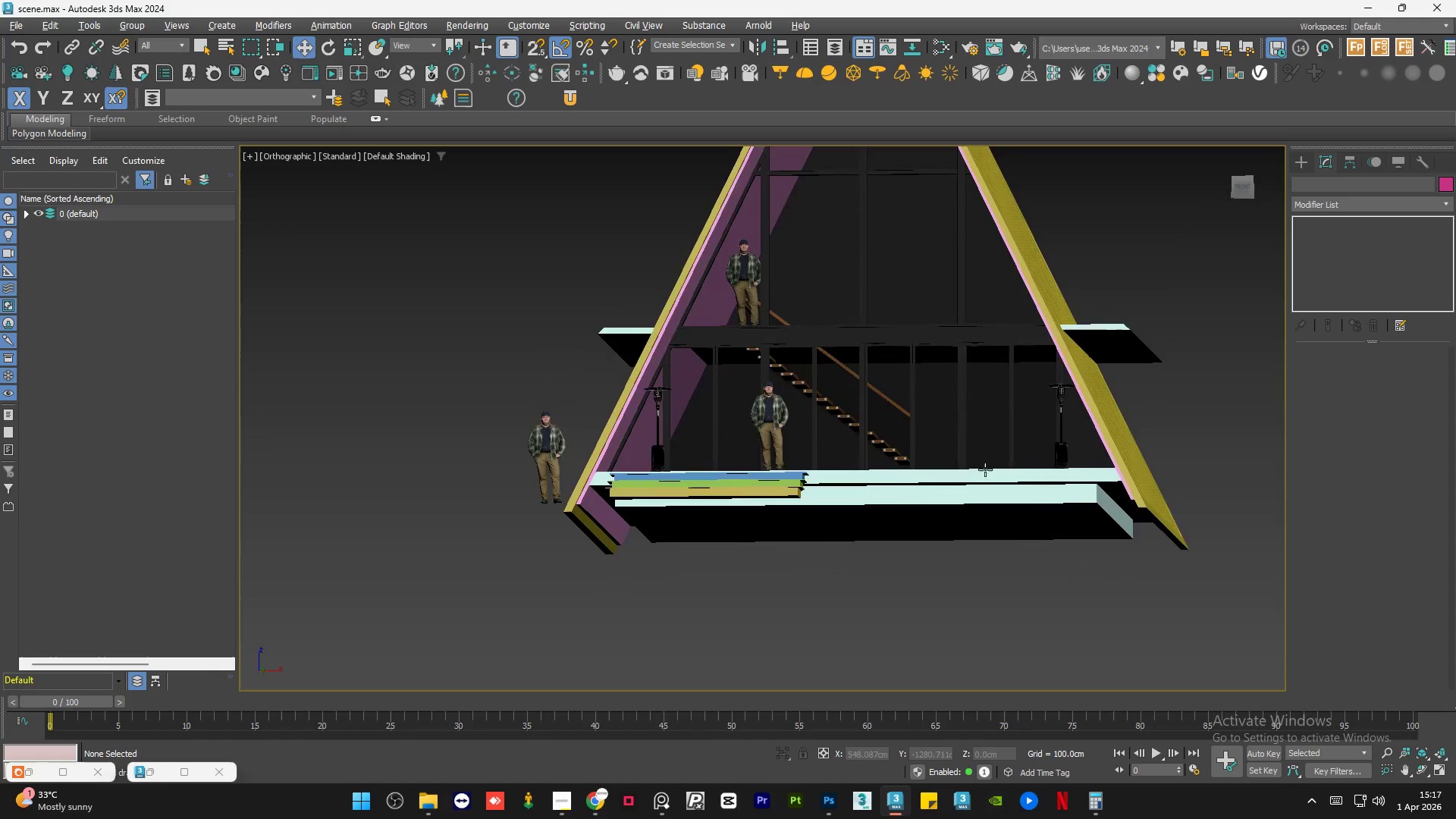 
key(Alt+AltLeft)
 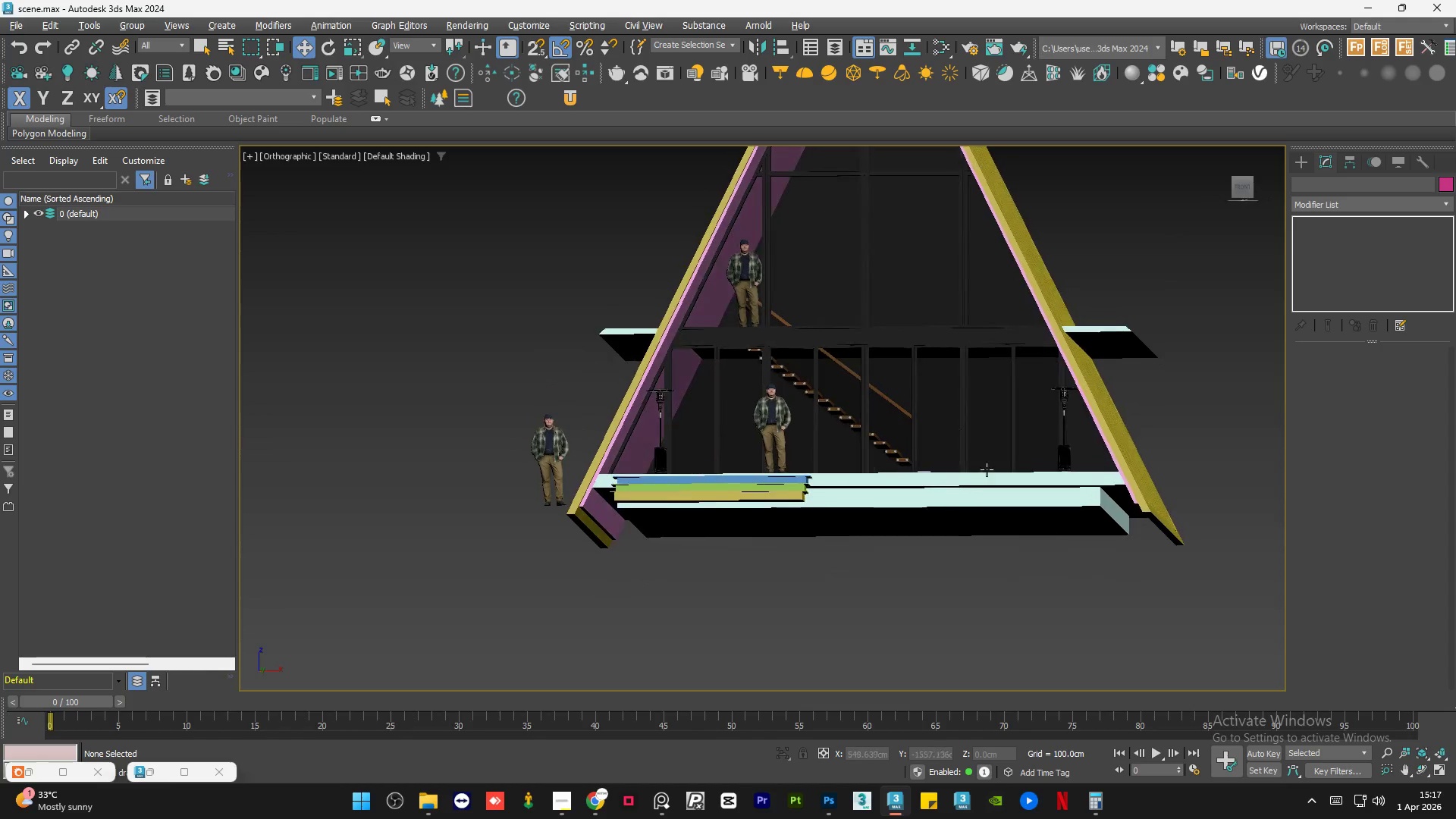 
key(Alt+AltLeft)
 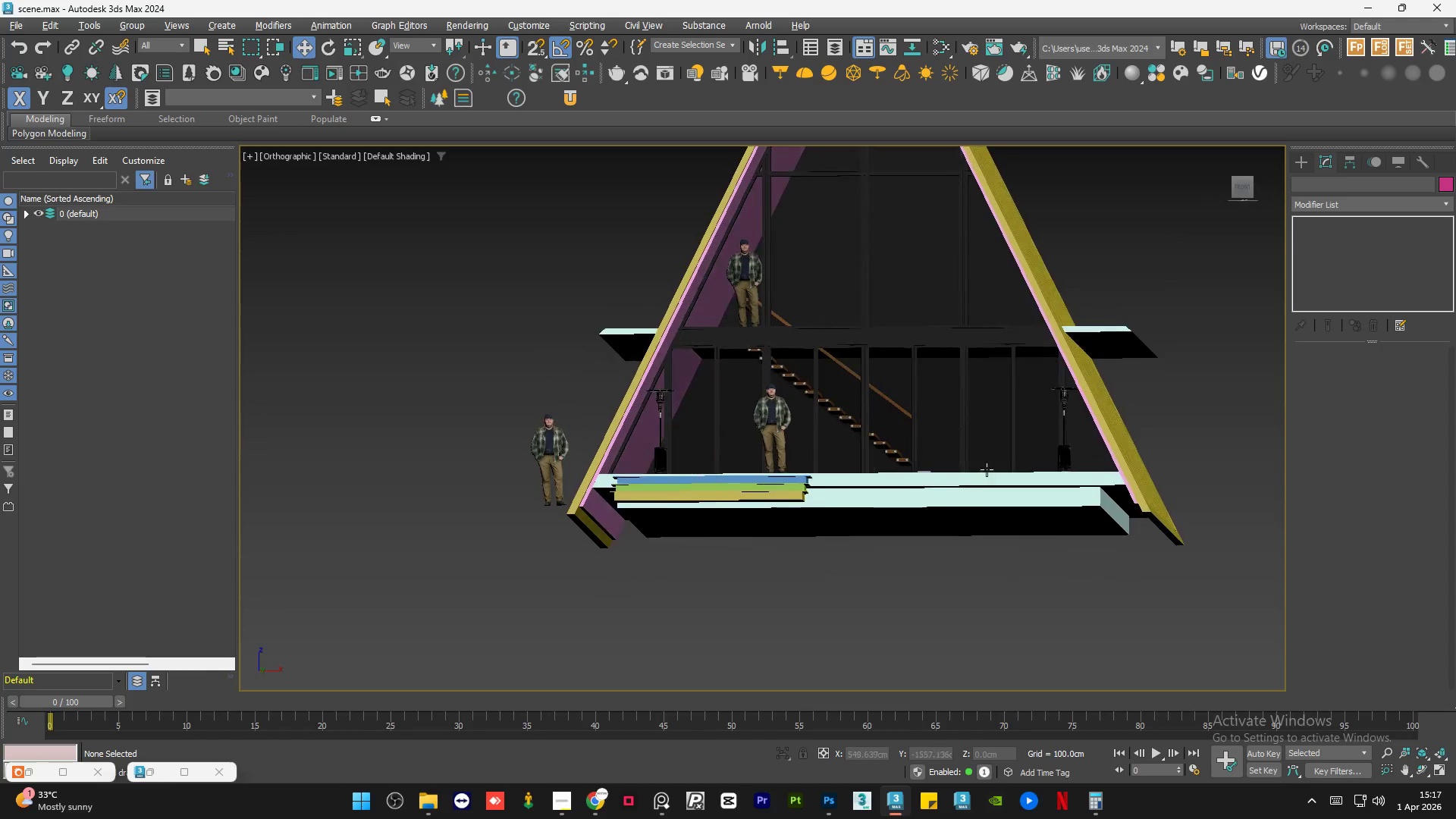 
key(Alt+AltLeft)
 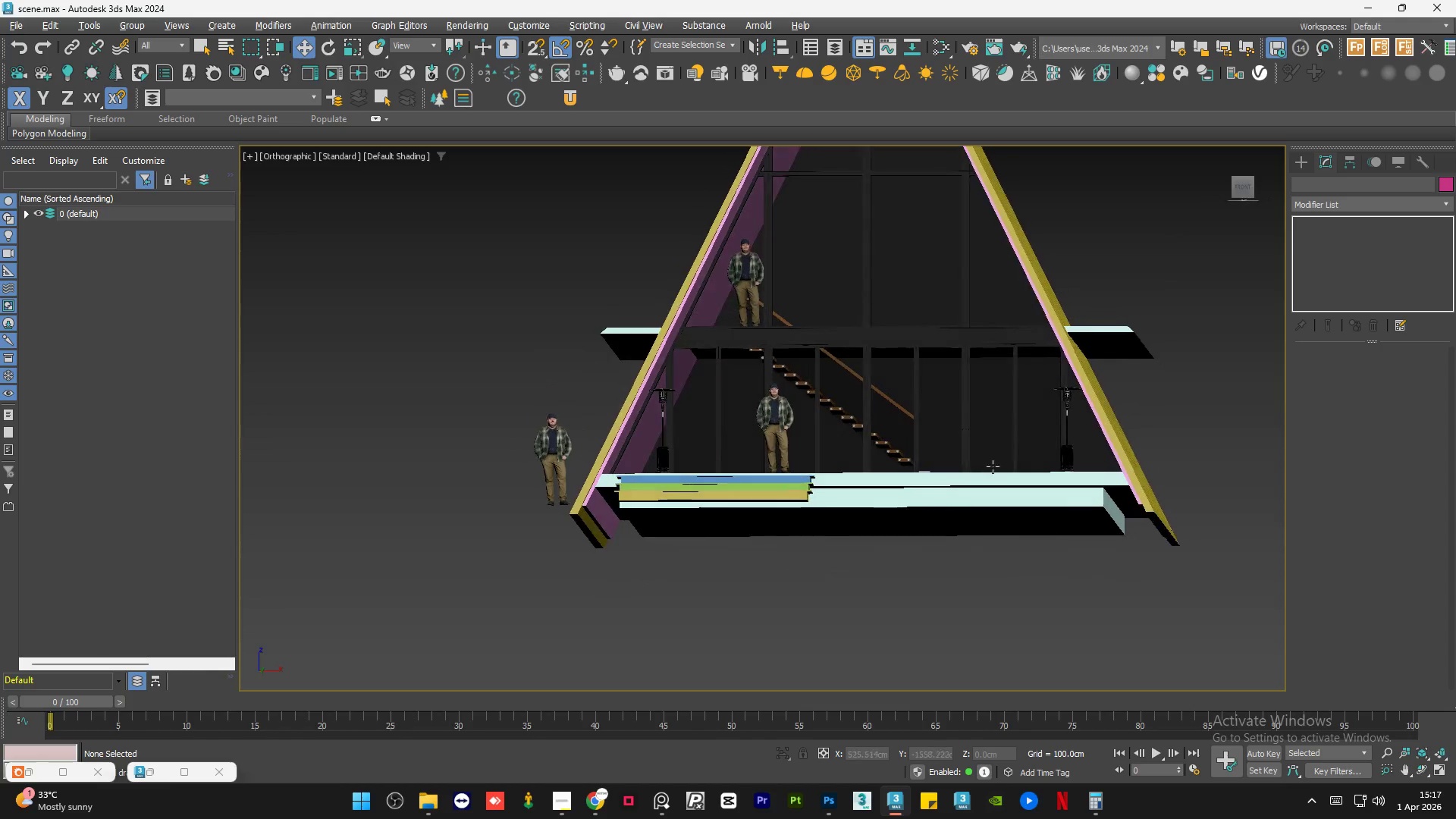 
key(Alt+AltLeft)
 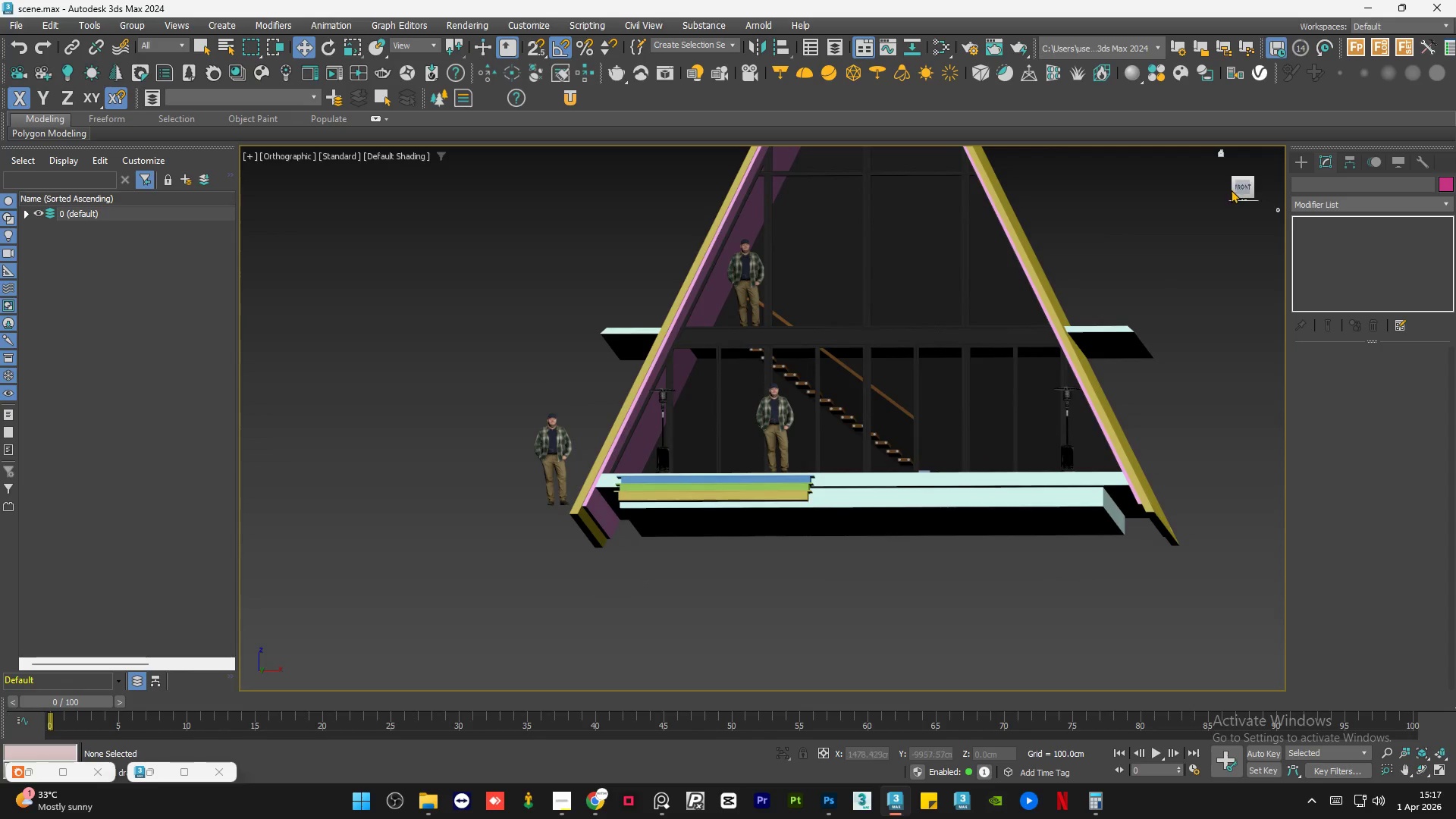 
left_click([1241, 184])
 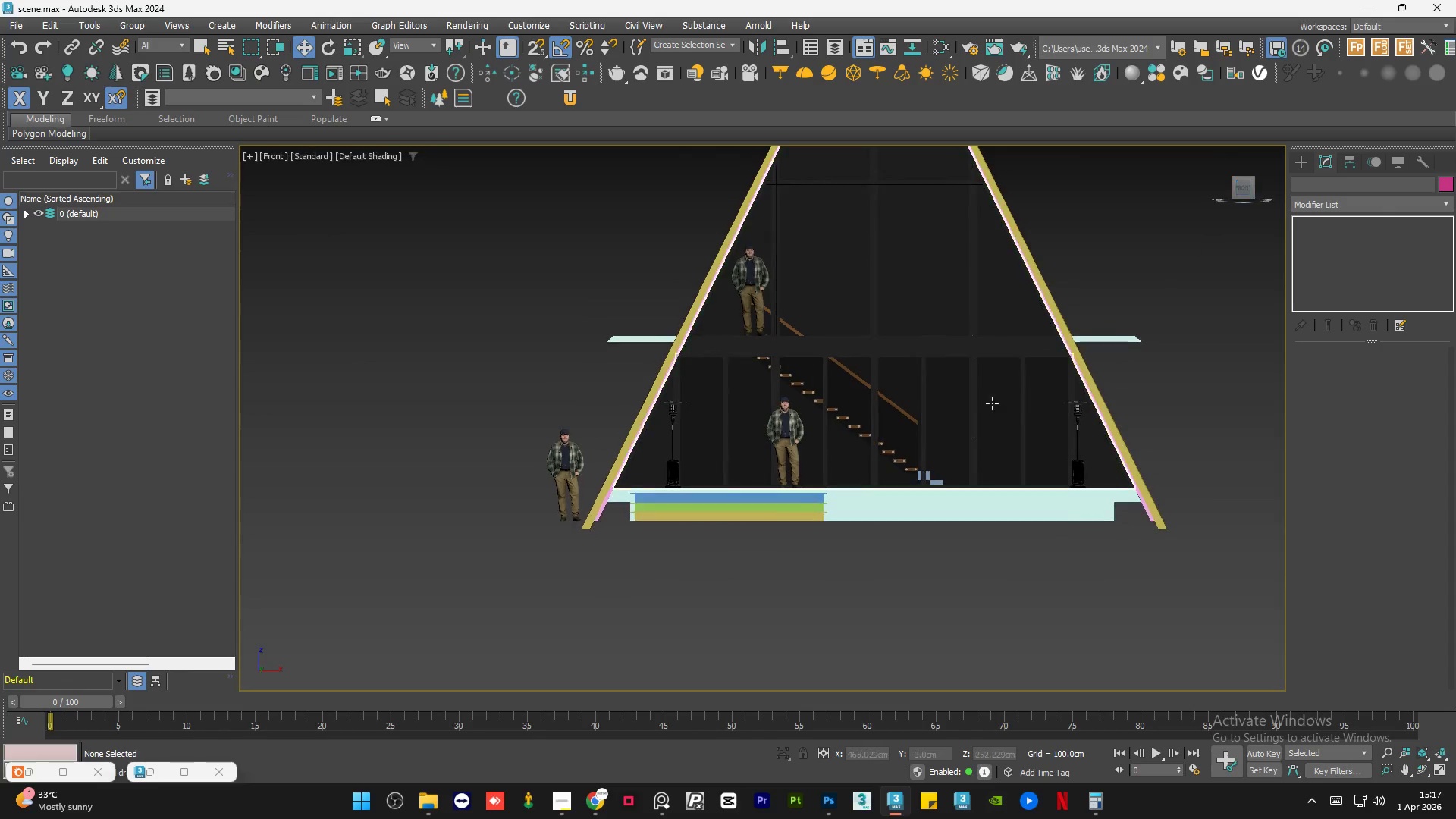 
scroll: coordinate [900, 491], scroll_direction: up, amount: 4.0
 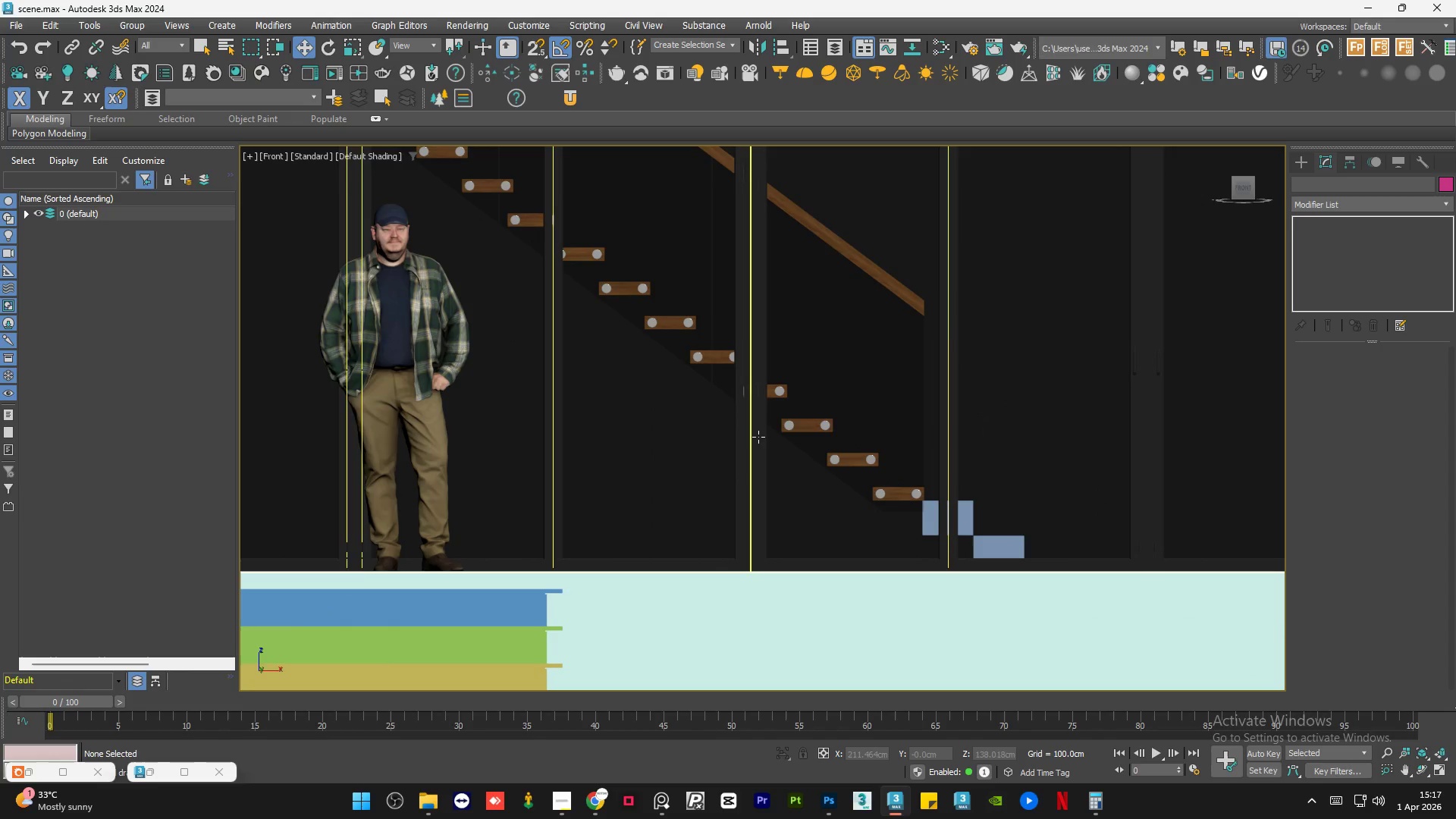 
scroll: coordinate [758, 435], scroll_direction: down, amount: 3.0
 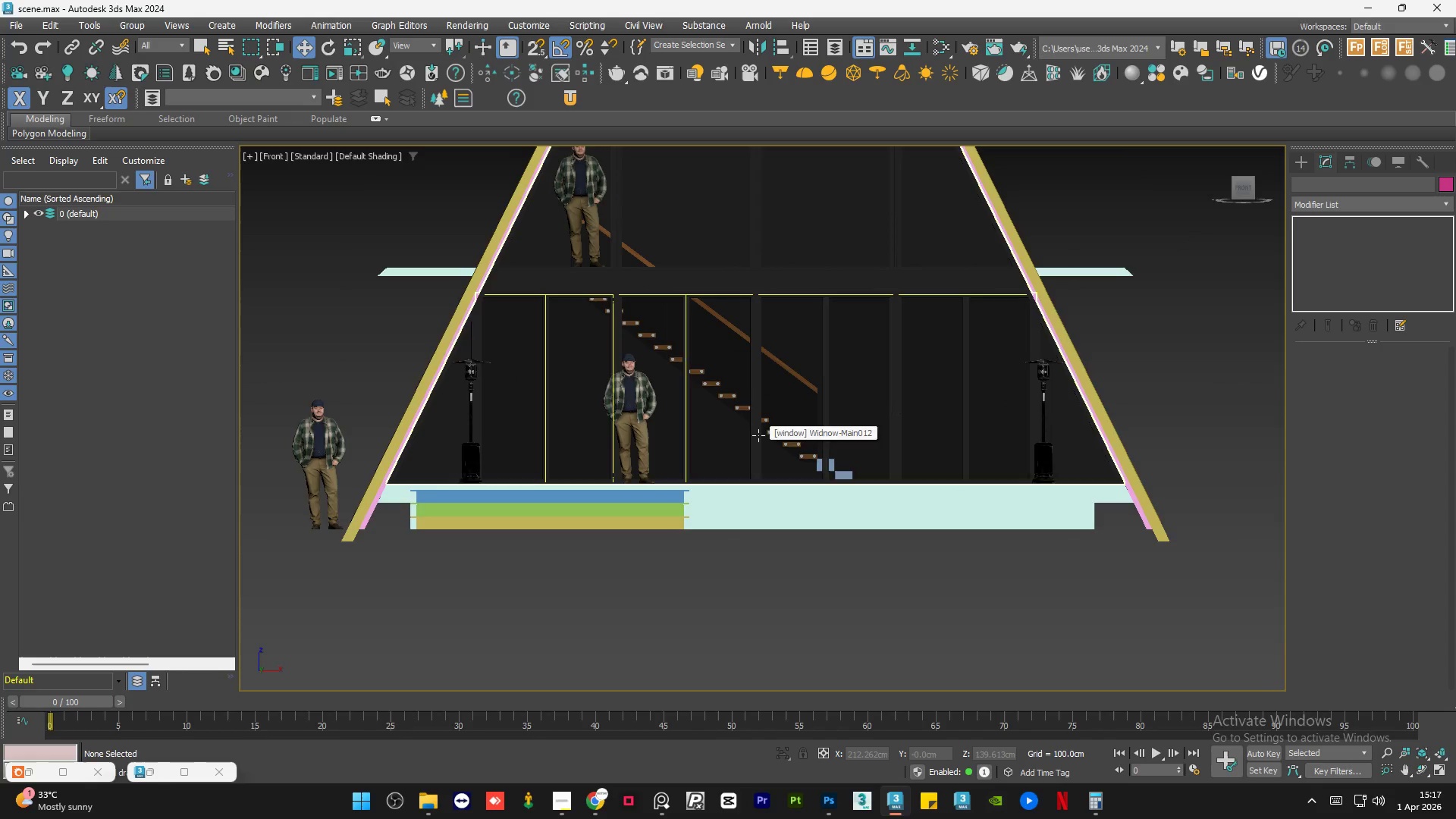 
key(Control+Z)
 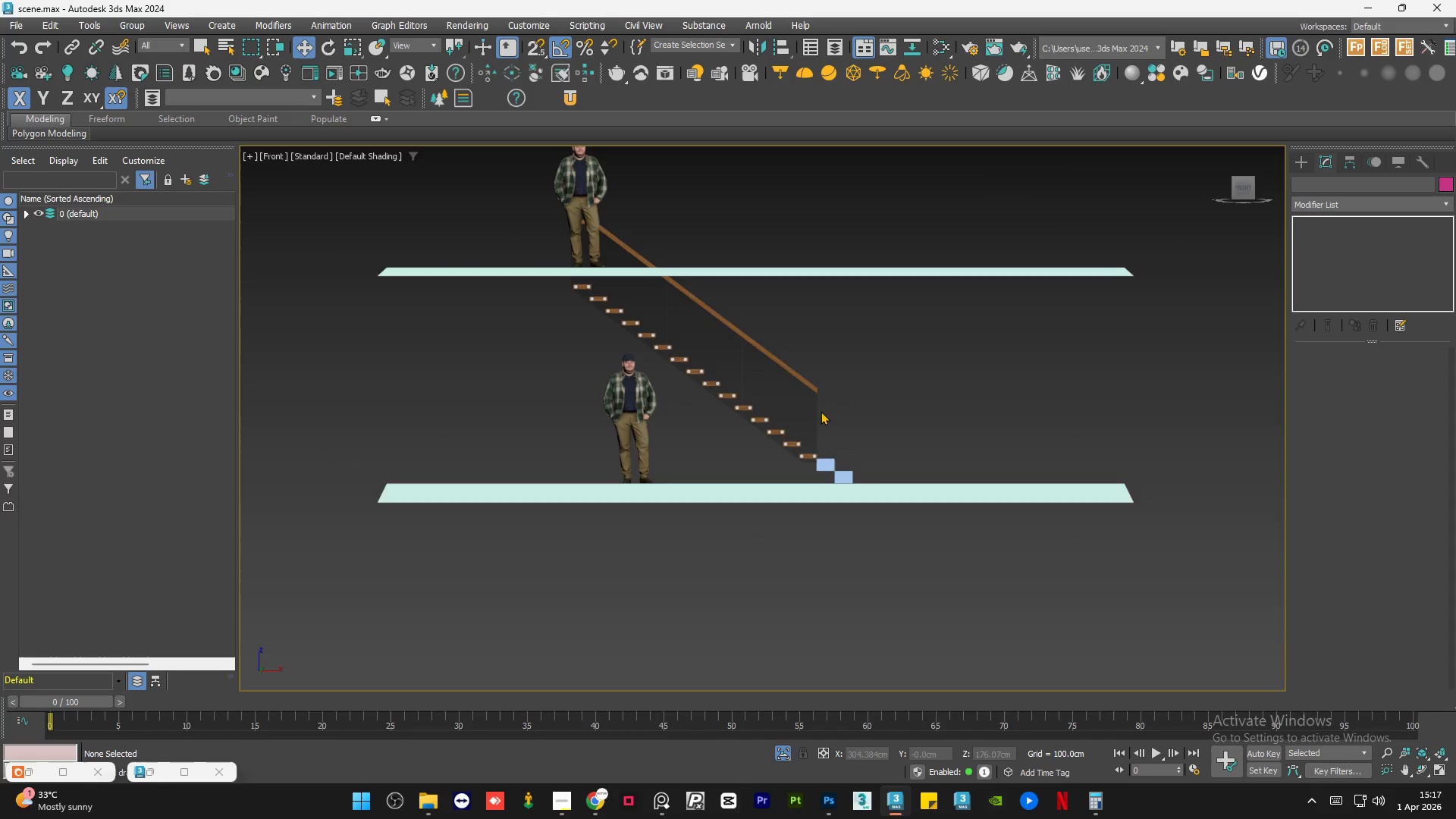 
left_click([803, 406])
 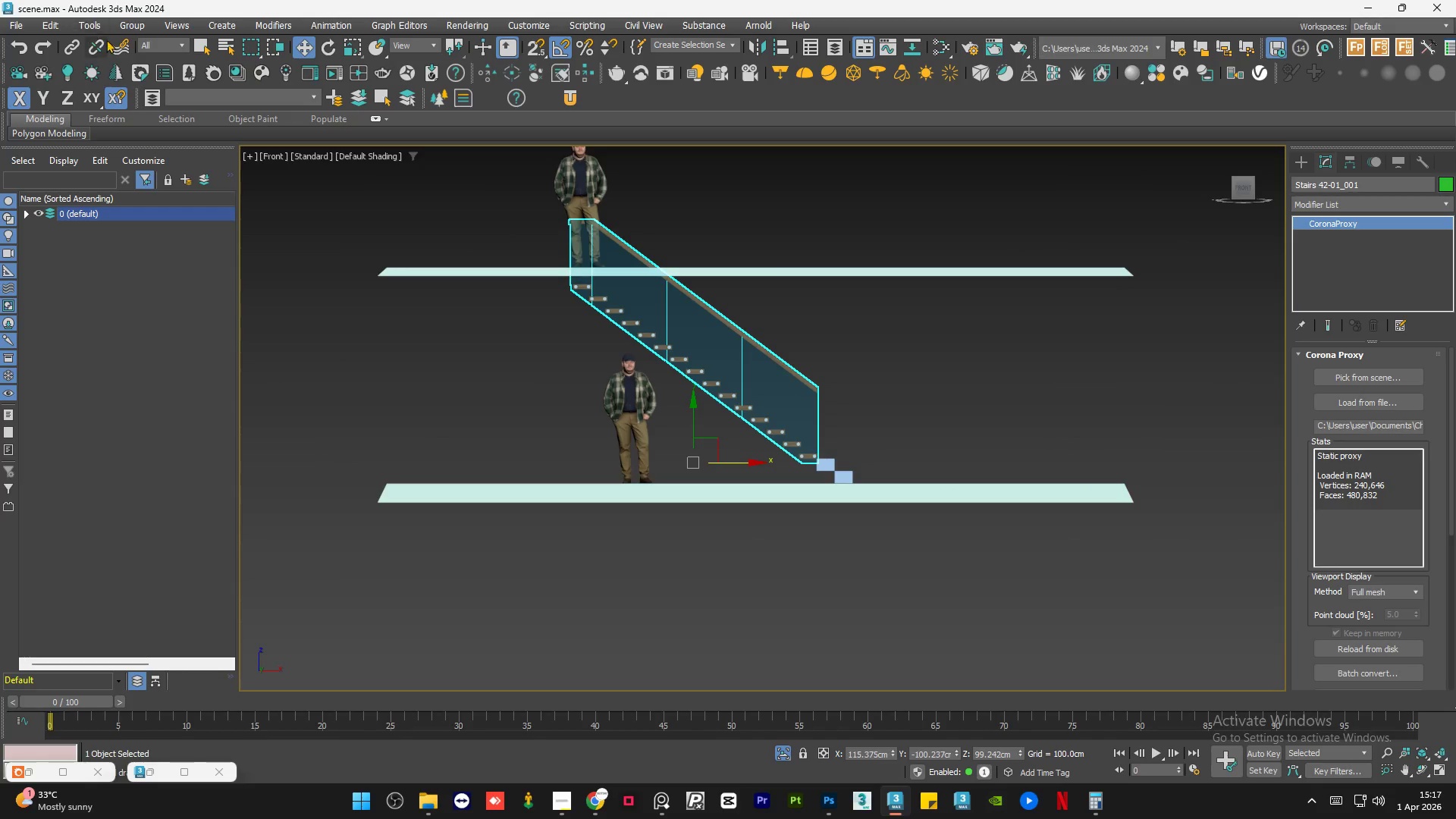 
left_click([132, 25])
 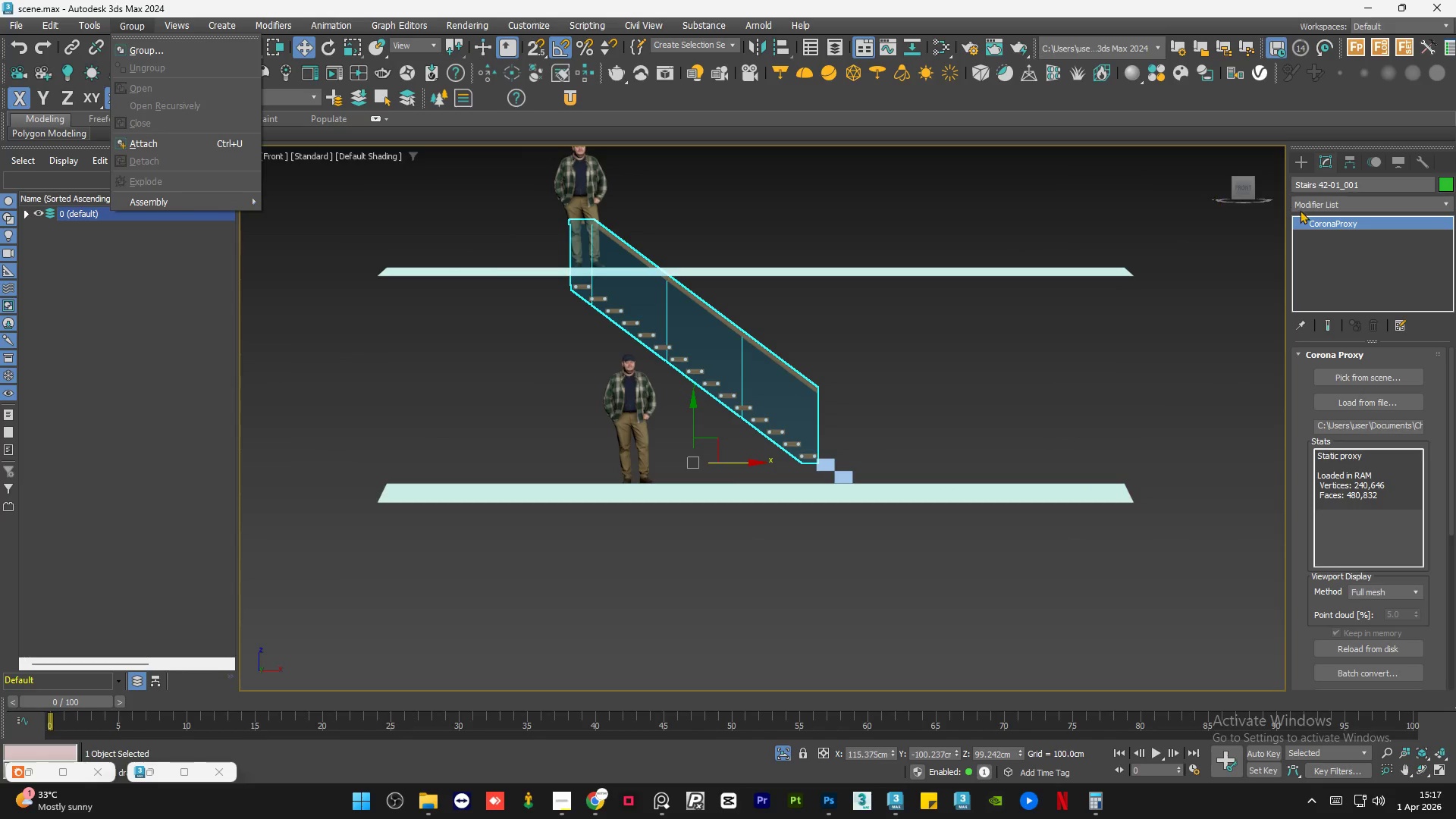 
right_click([1343, 222])
 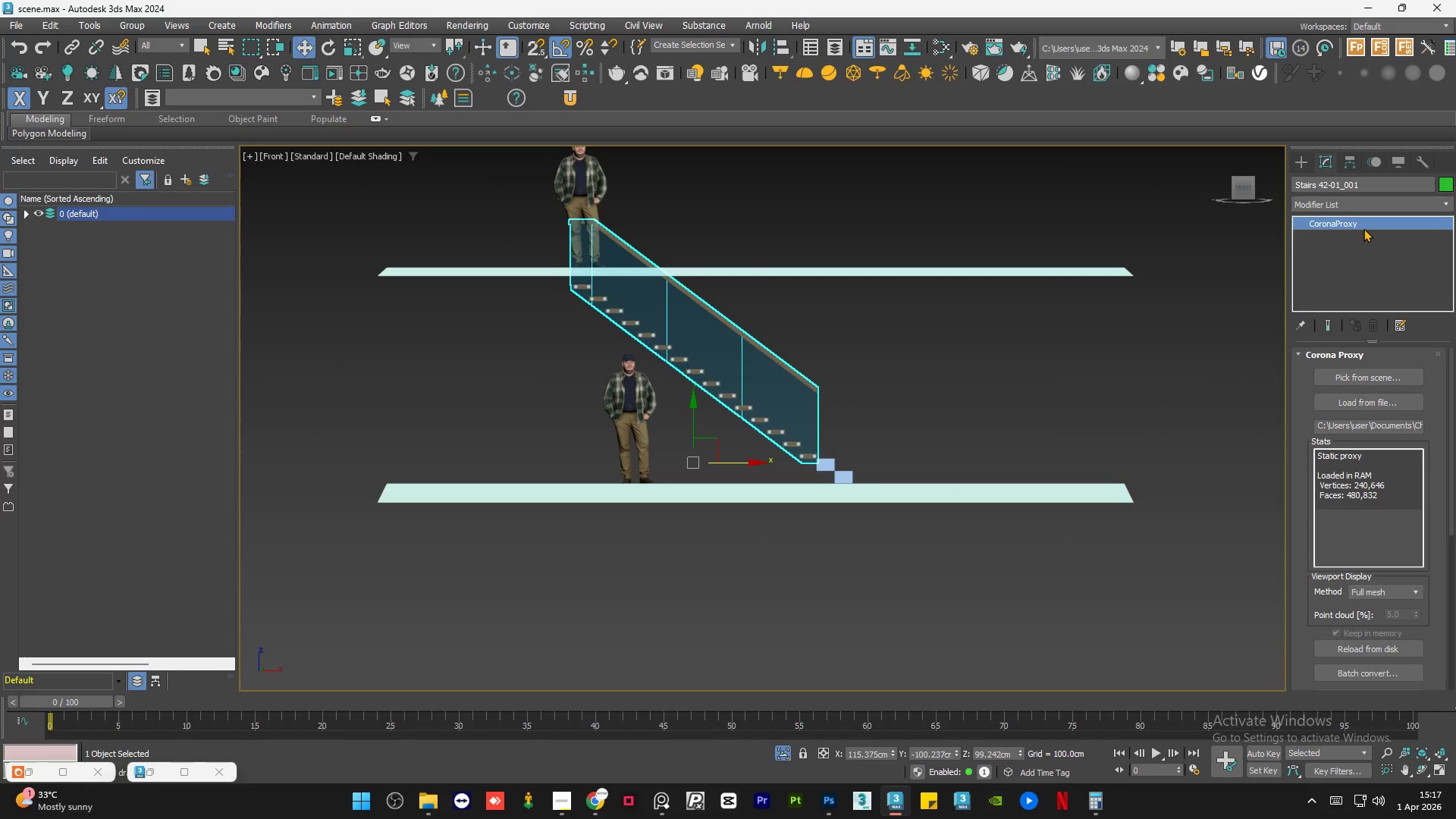 
right_click([1367, 224])
 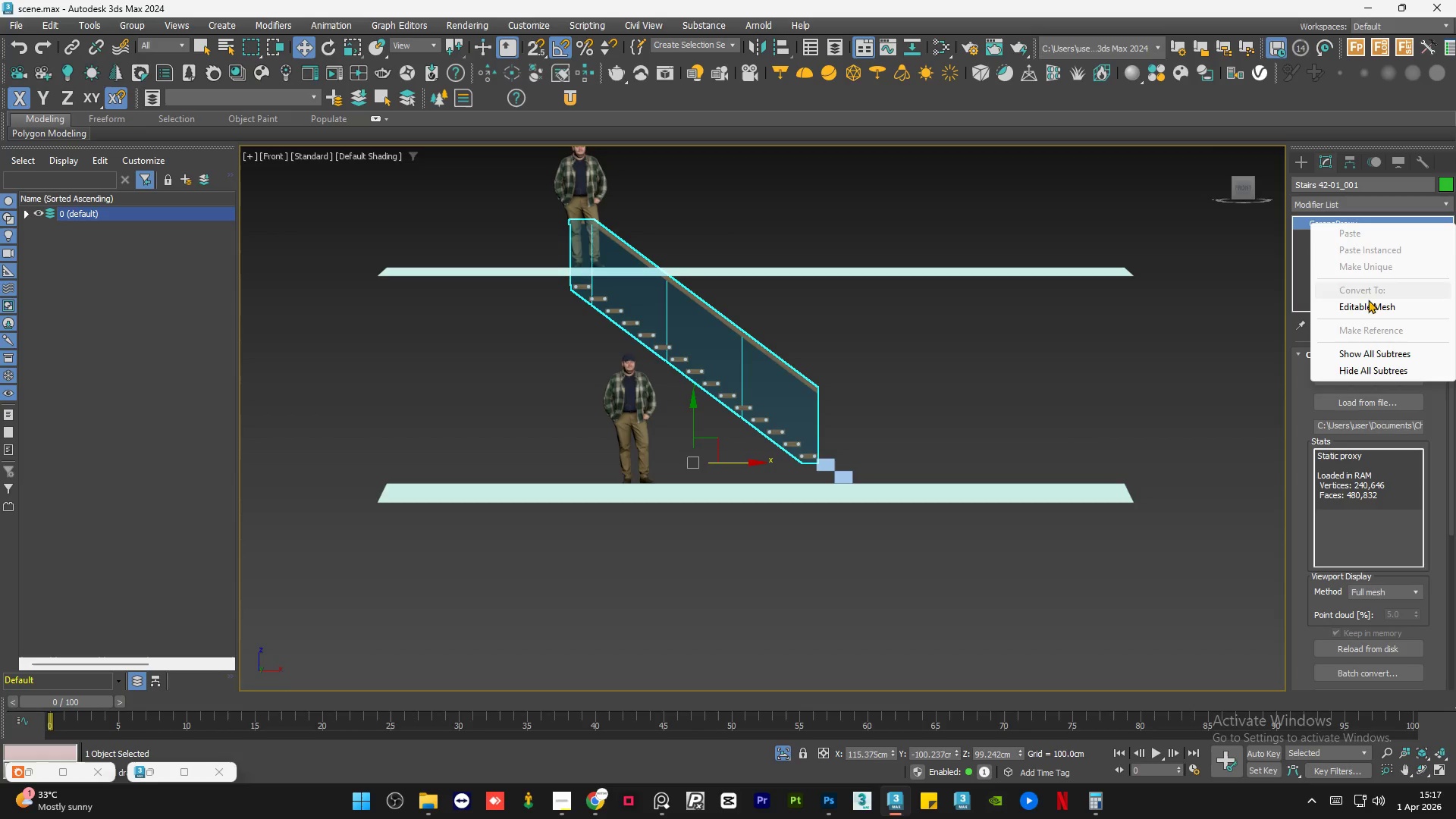 
left_click([1368, 306])
 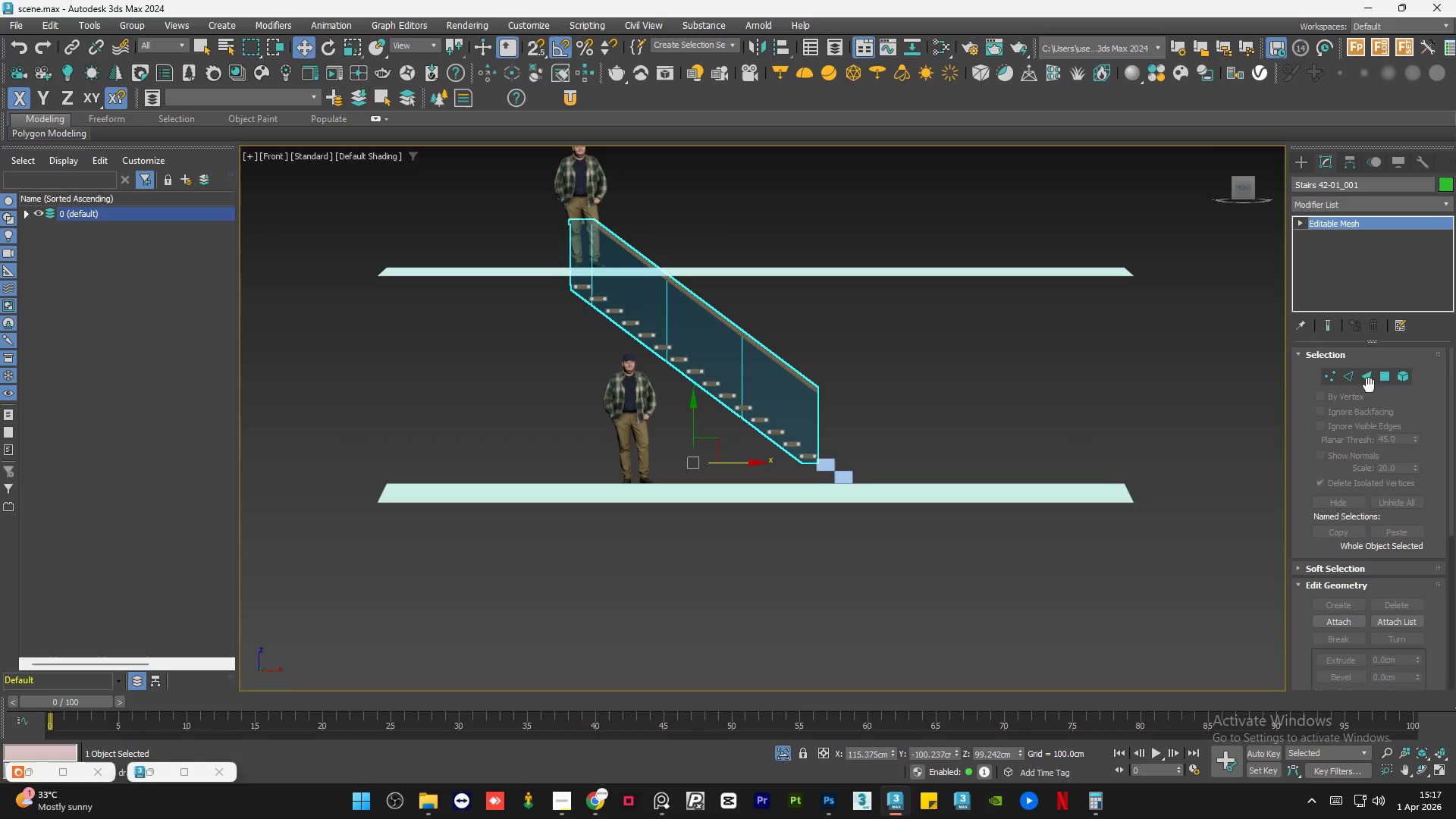 
left_click([1404, 374])
 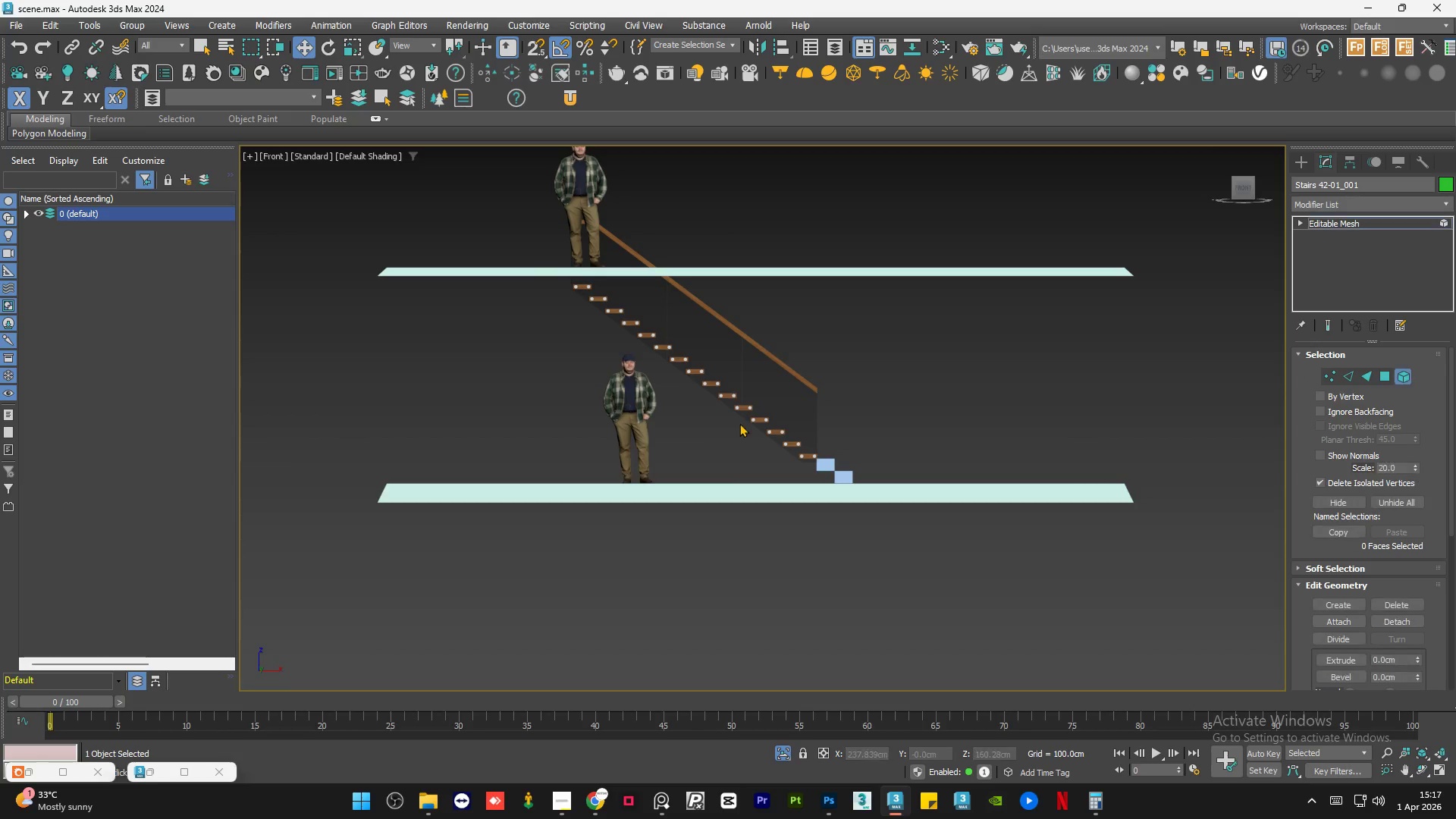 
hold_key(key=AltLeft, duration=0.83)
 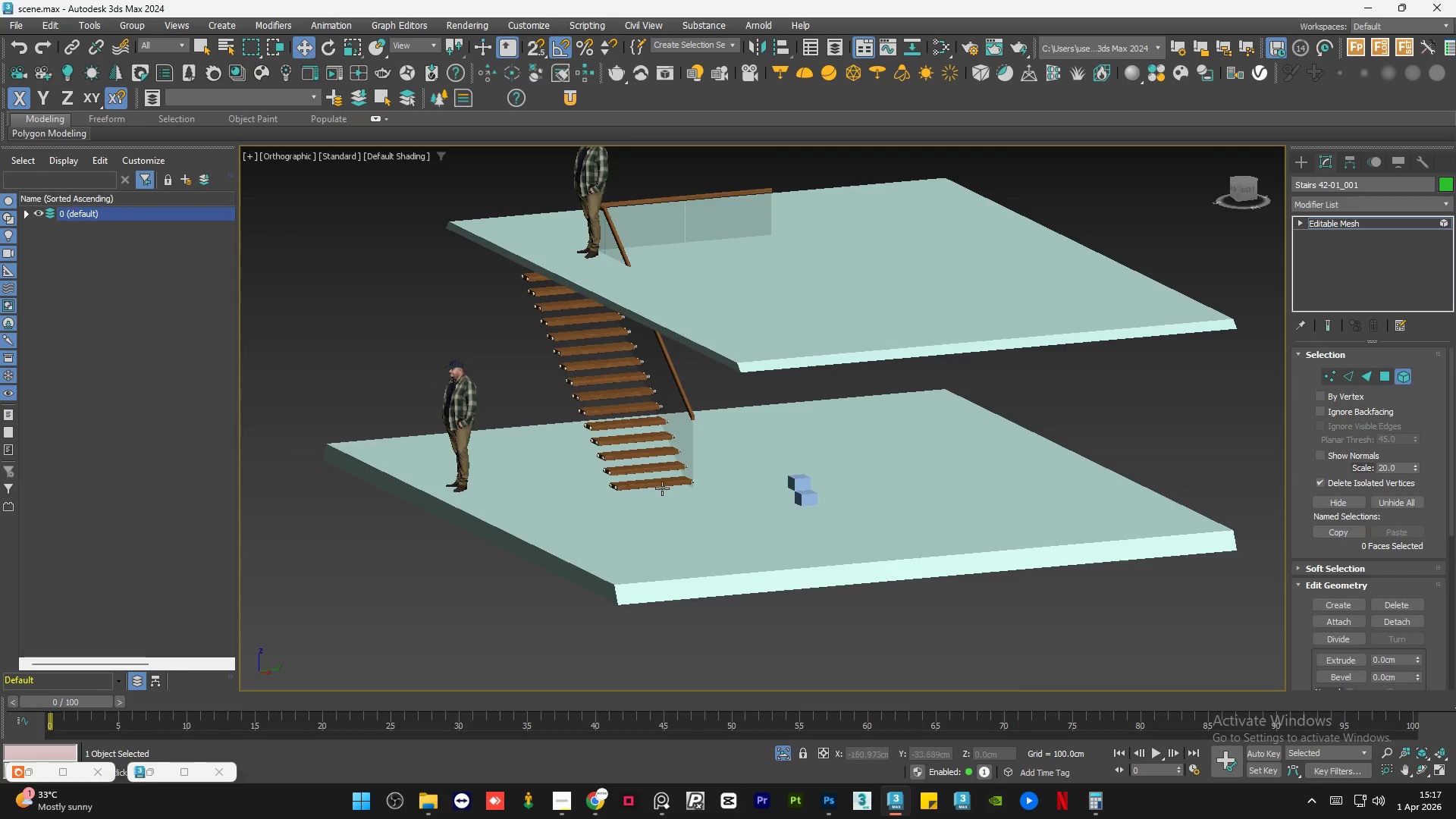 
scroll: coordinate [661, 489], scroll_direction: up, amount: 5.0
 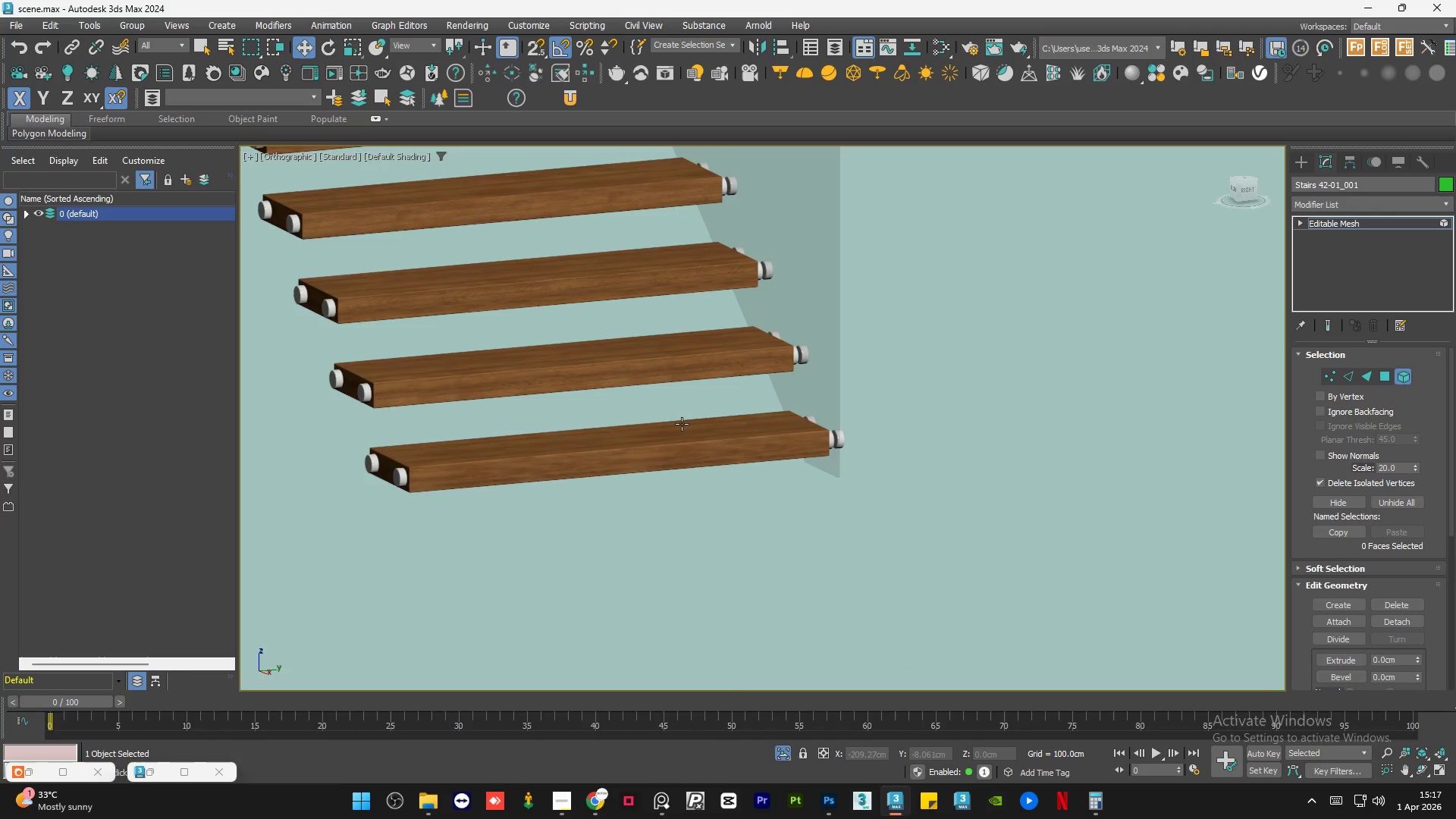 
left_click([670, 435])
 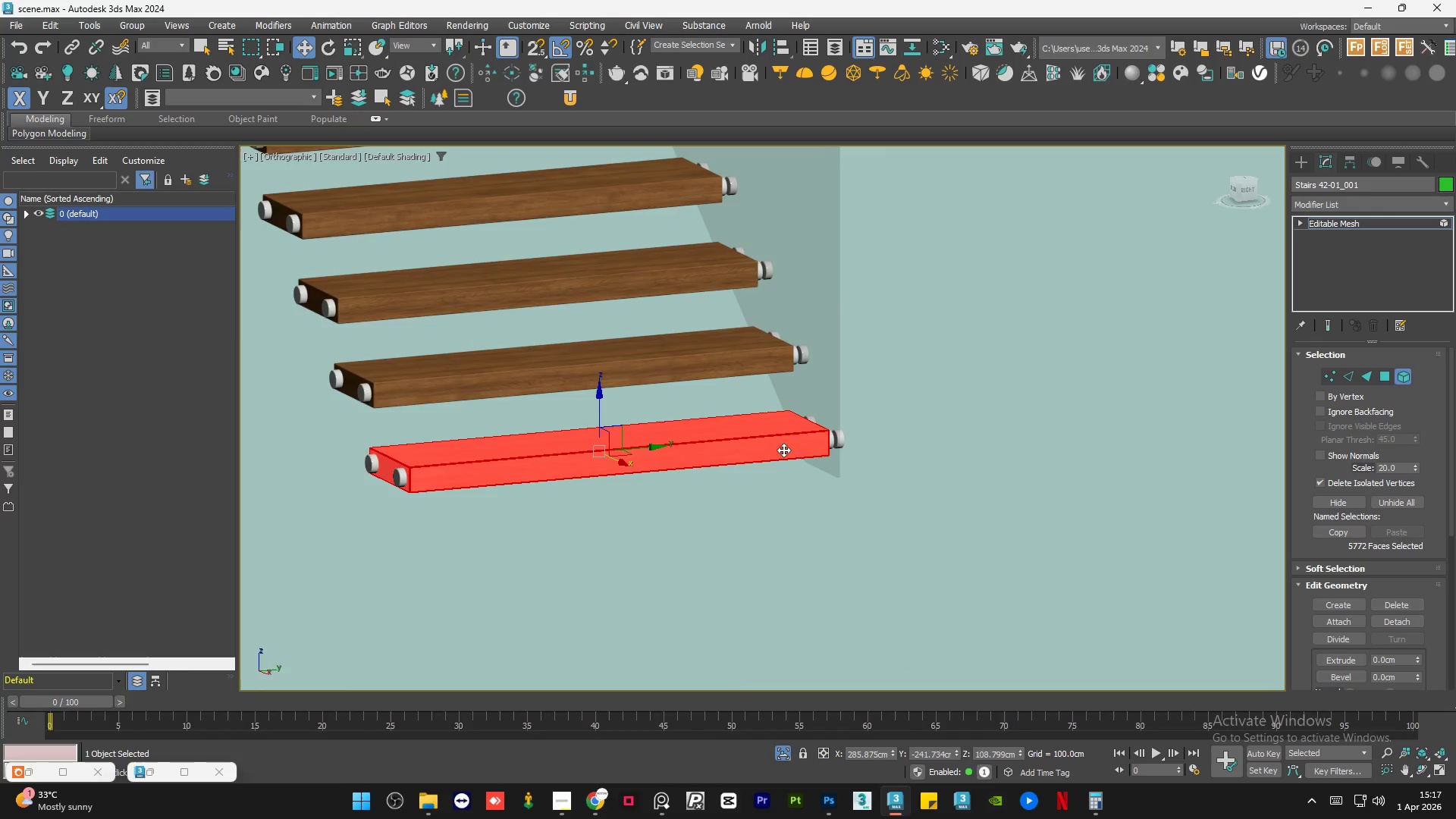 
hold_key(key=ControlLeft, duration=0.53)
left_click([837, 427])
 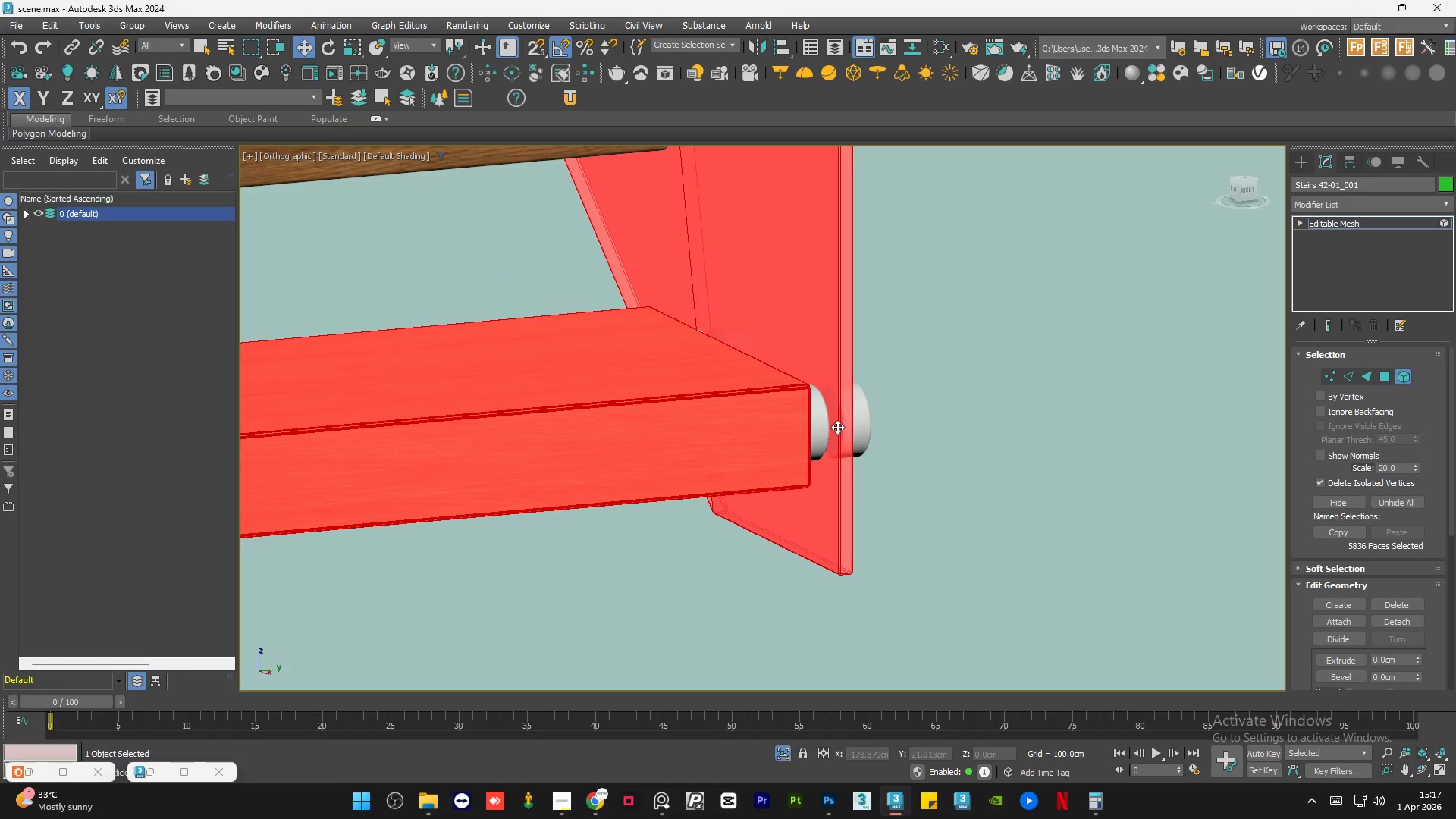 
scroll: coordinate [836, 444], scroll_direction: up, amount: 4.0
 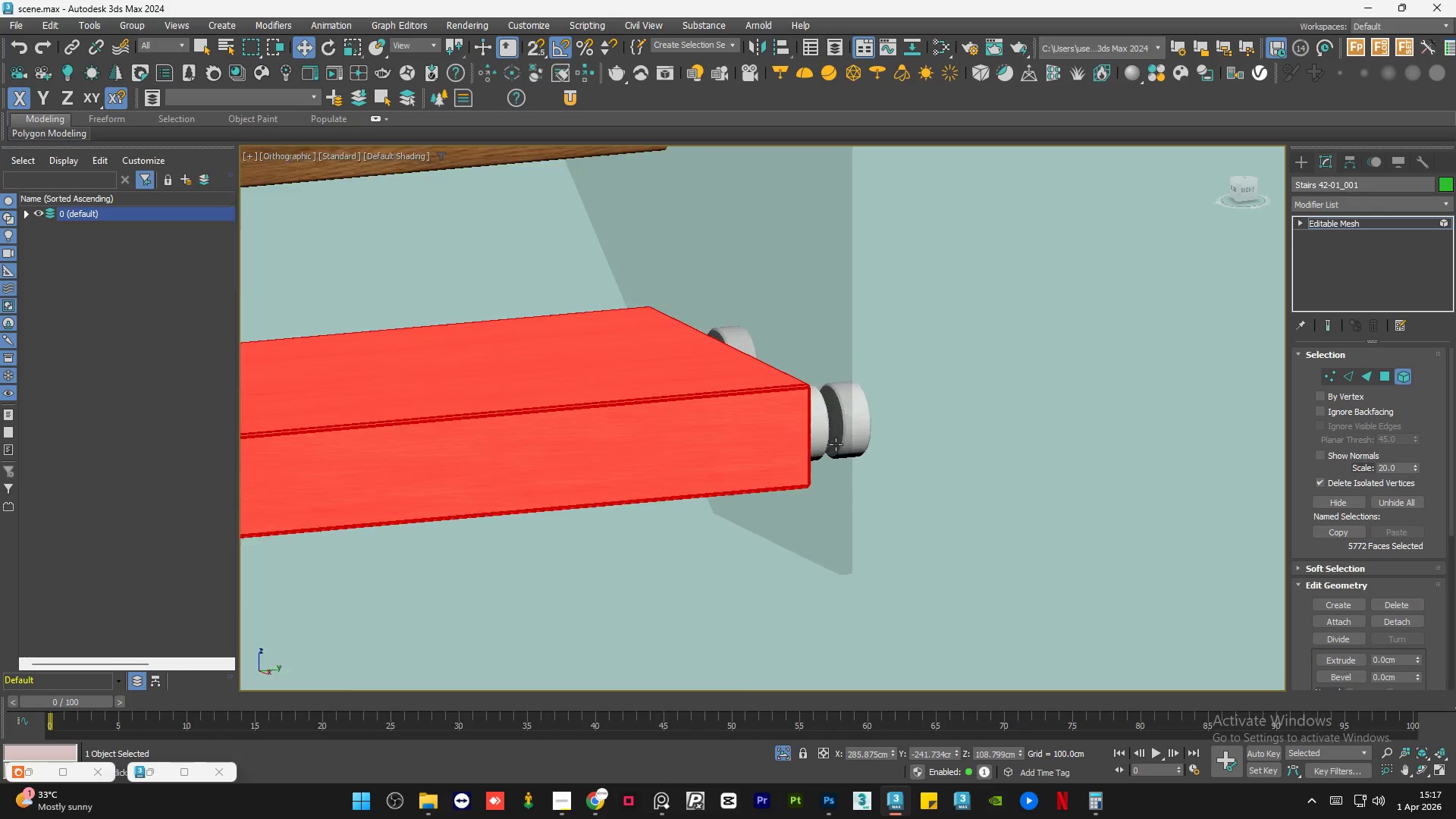 
key(Control+Z)
 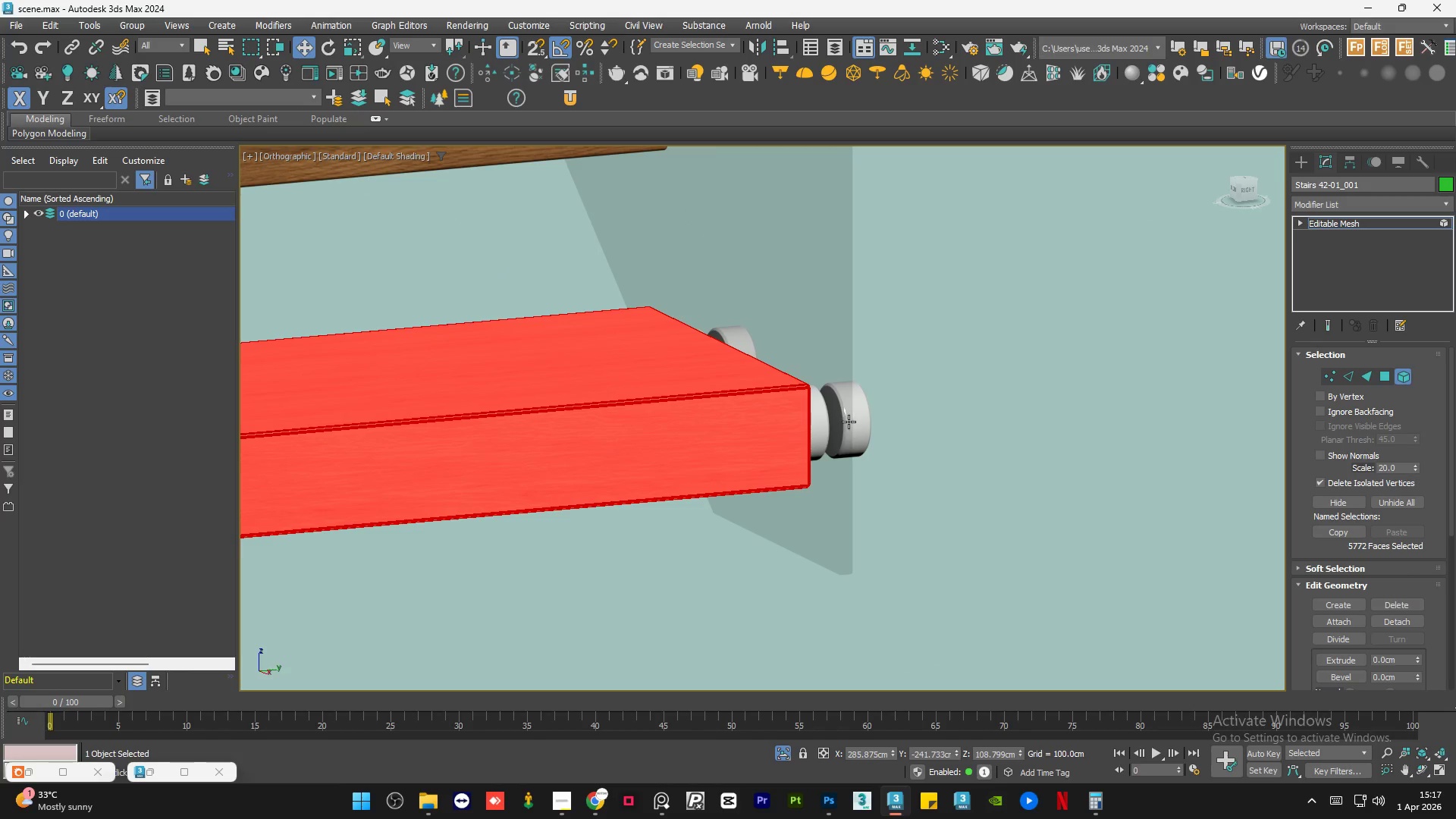 
hold_key(key=ControlLeft, duration=0.45)
left_click([854, 416])
 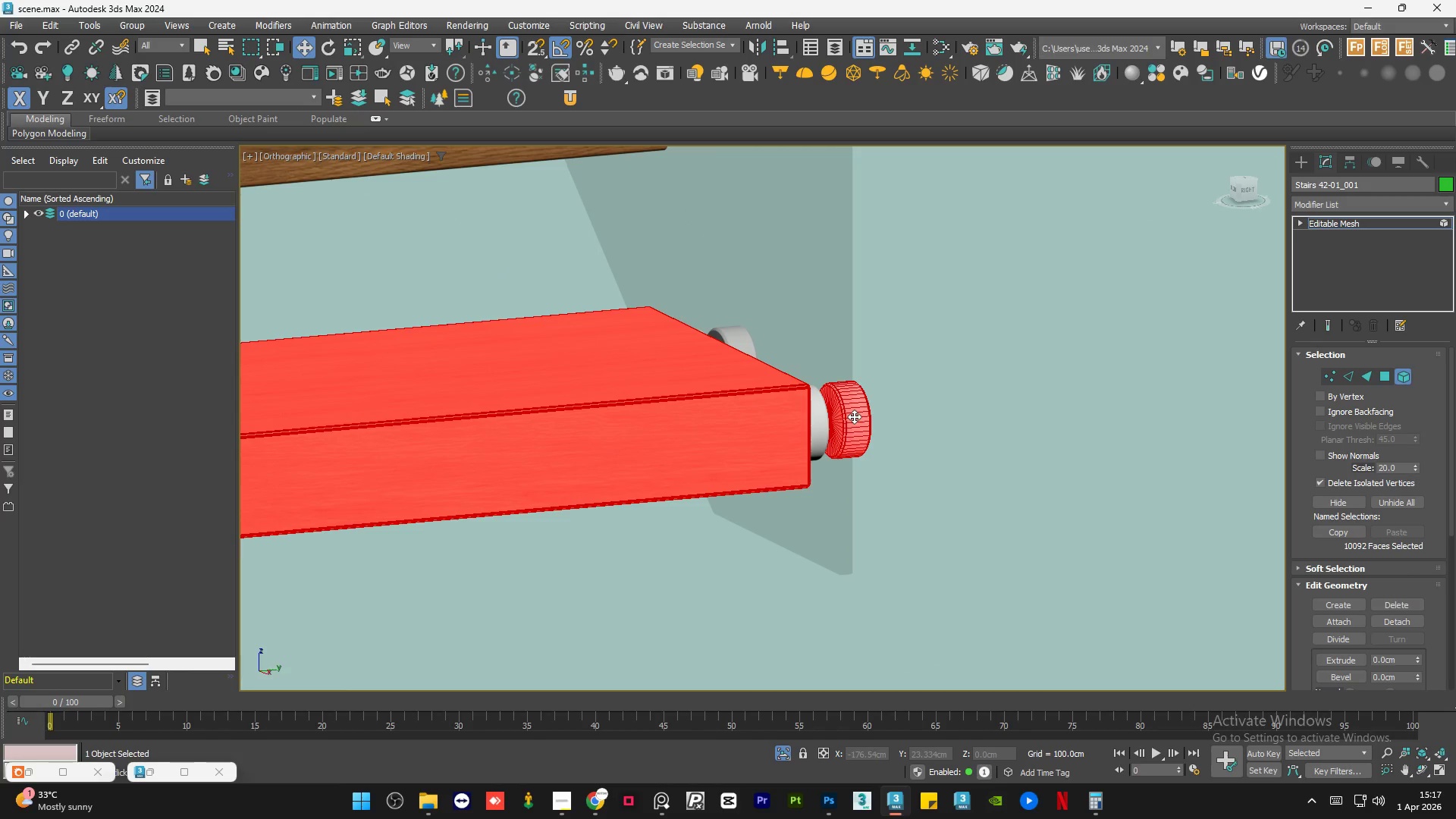 
hold_key(key=ControlLeft, duration=0.45)
left_click([821, 413])
 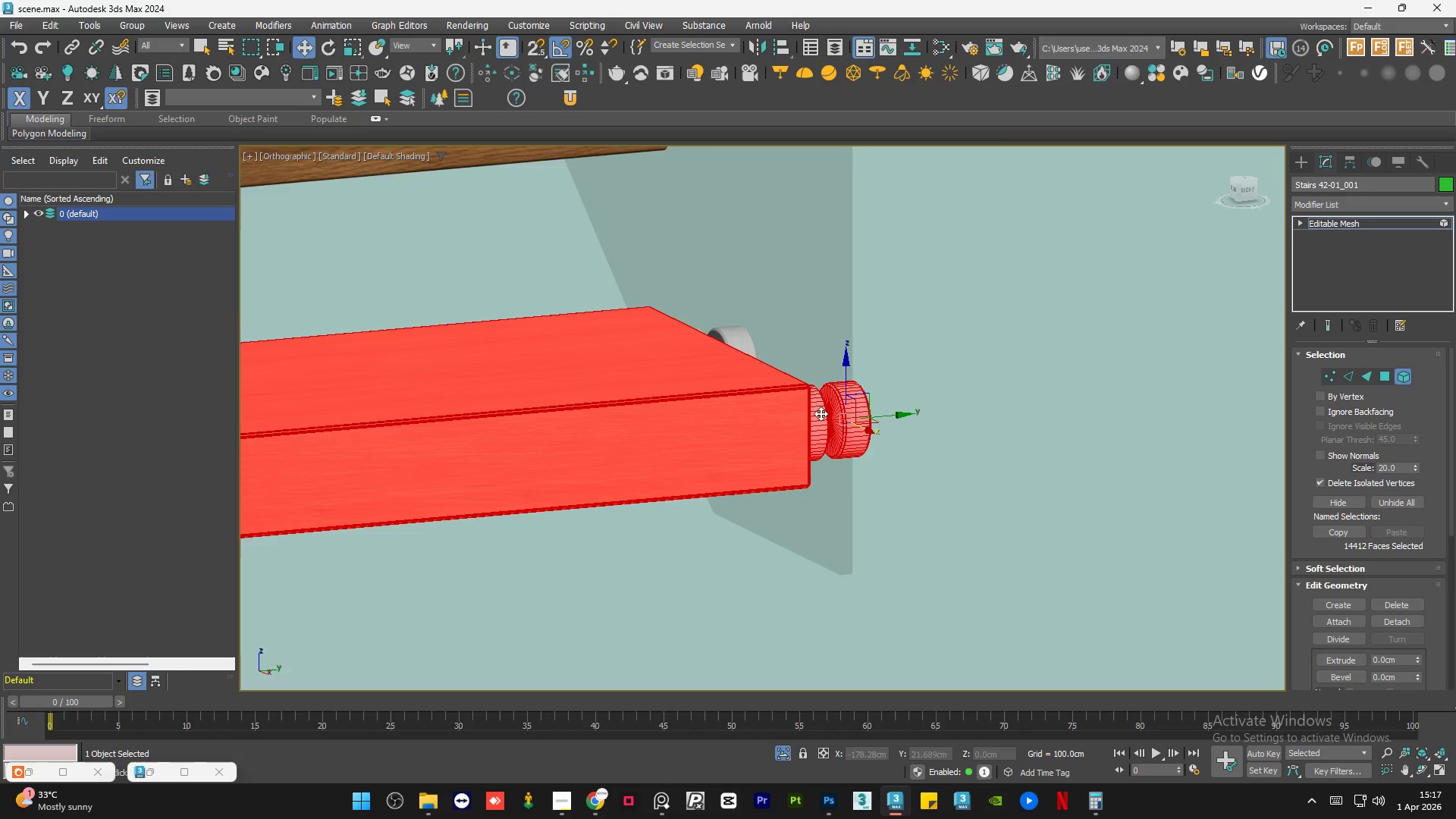 
hold_key(key=AltLeft, duration=1.02)
scroll: coordinate [768, 436], scroll_direction: down, amount: 2.0
 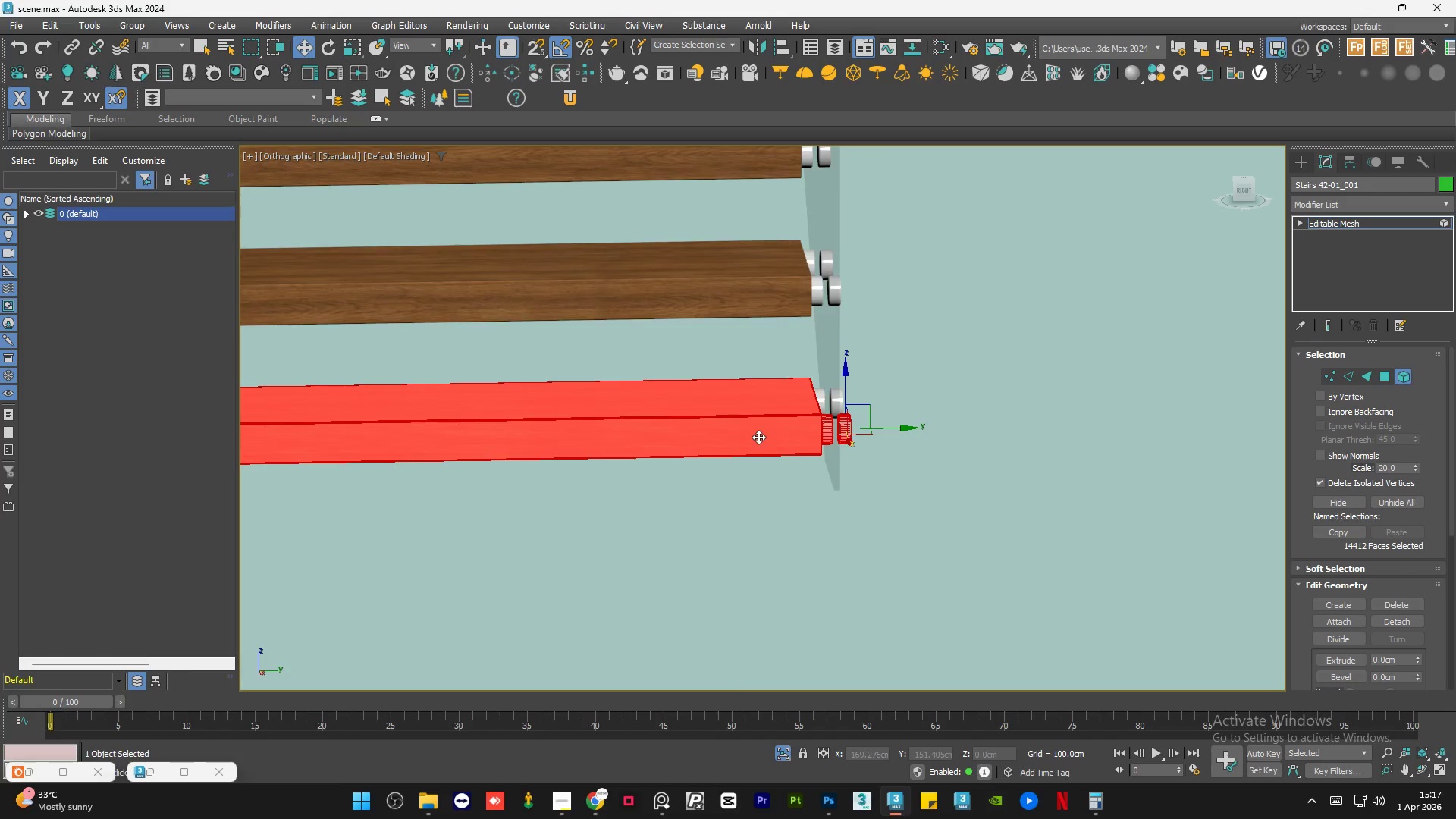 
hold_key(key=ControlLeft, duration=0.42)
left_click([820, 394])
 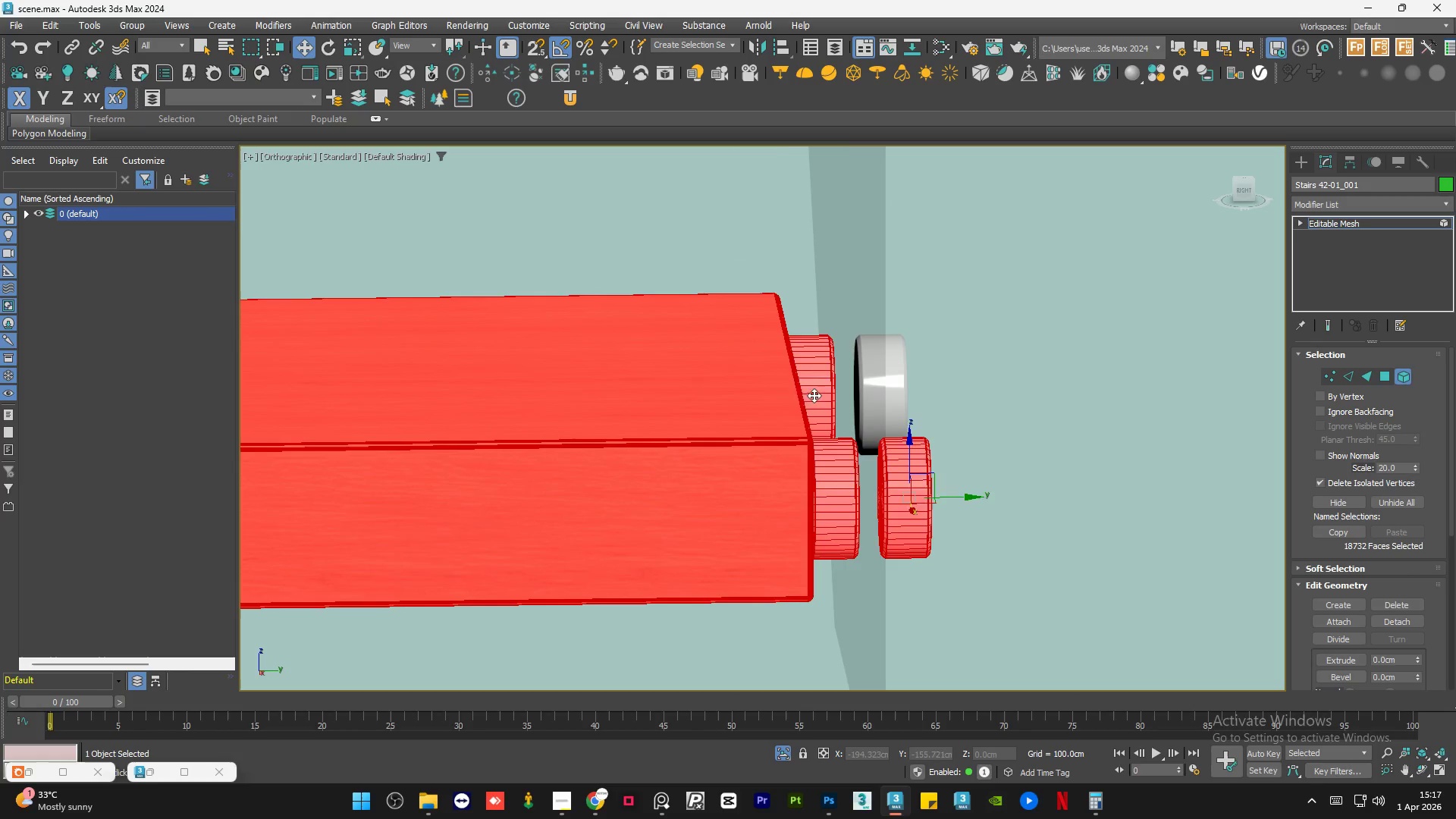 
scroll: coordinate [824, 406], scroll_direction: up, amount: 4.0
 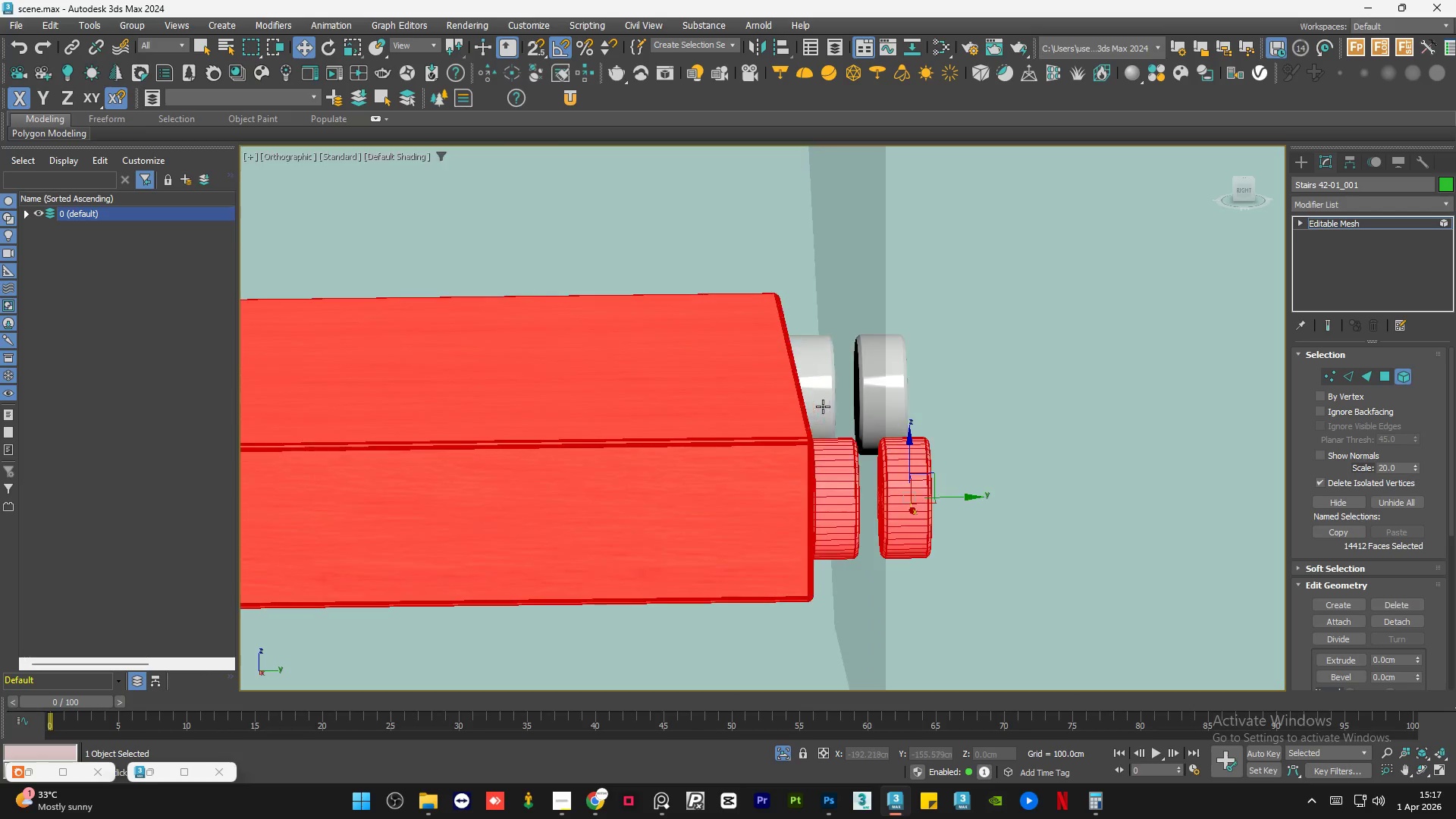 
hold_key(key=AltLeft, duration=0.52)
 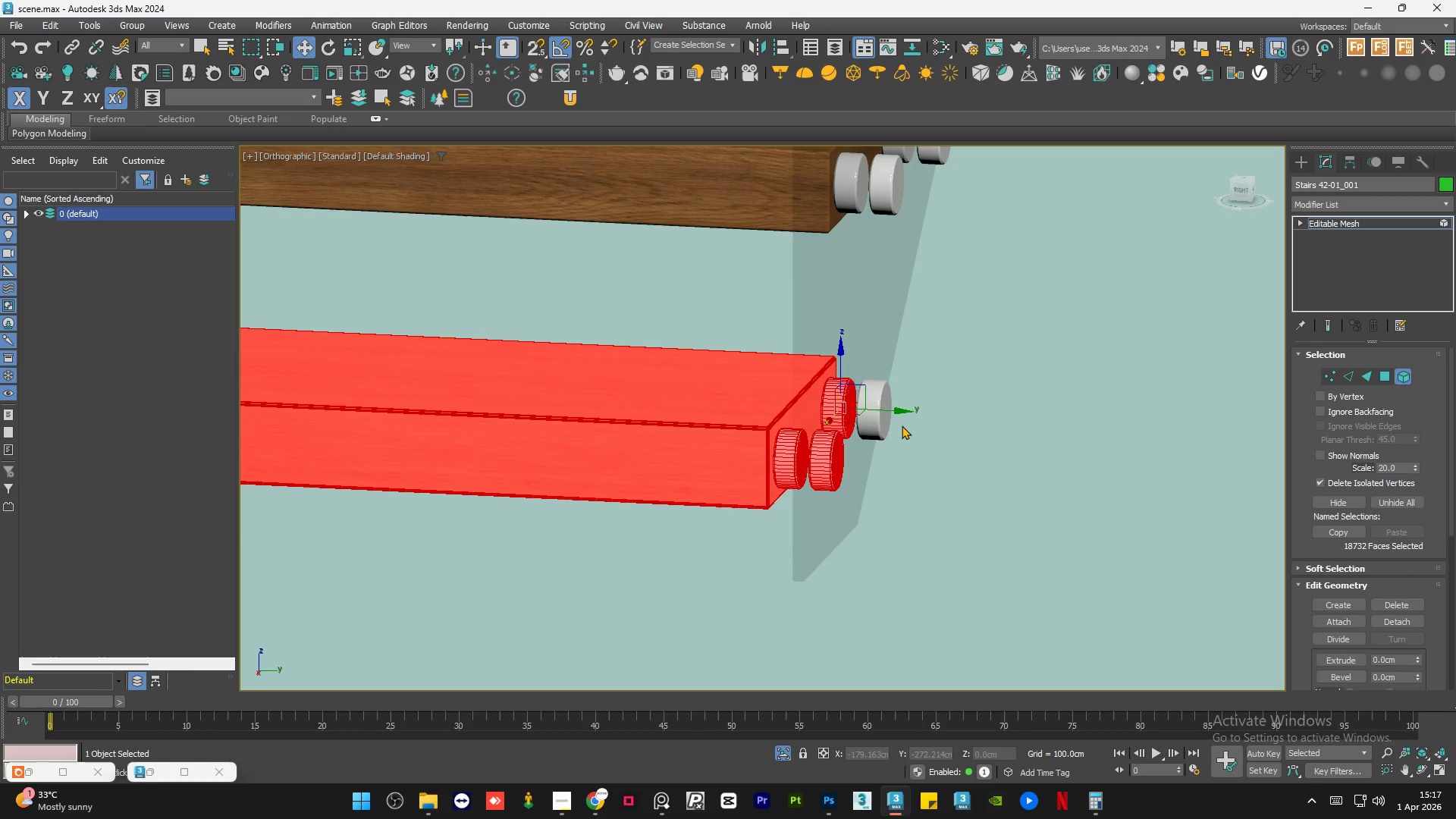 
scroll: coordinate [800, 399], scroll_direction: down, amount: 2.0
 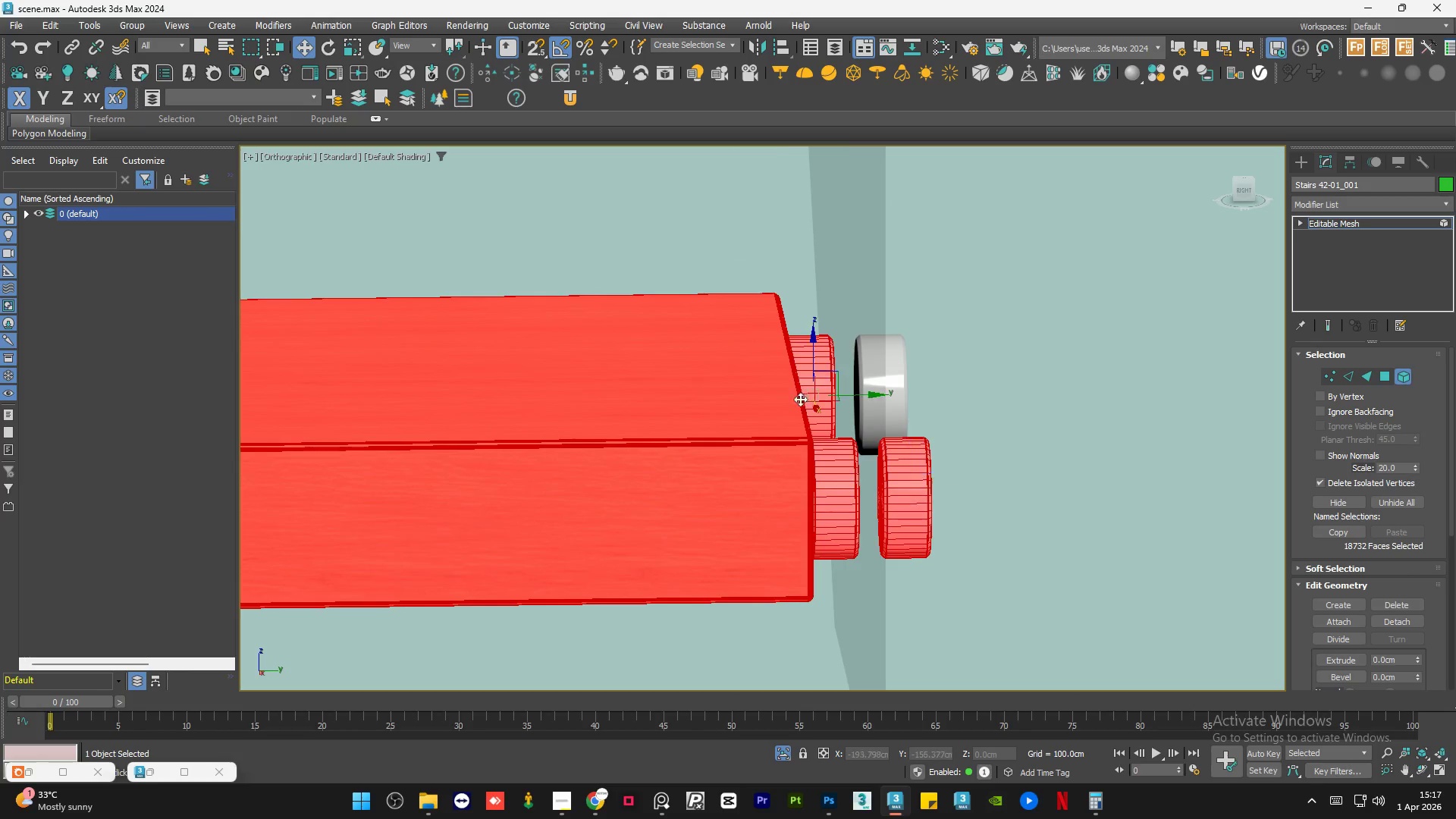 
hold_key(key=ControlLeft, duration=0.8)
left_click([875, 422])
 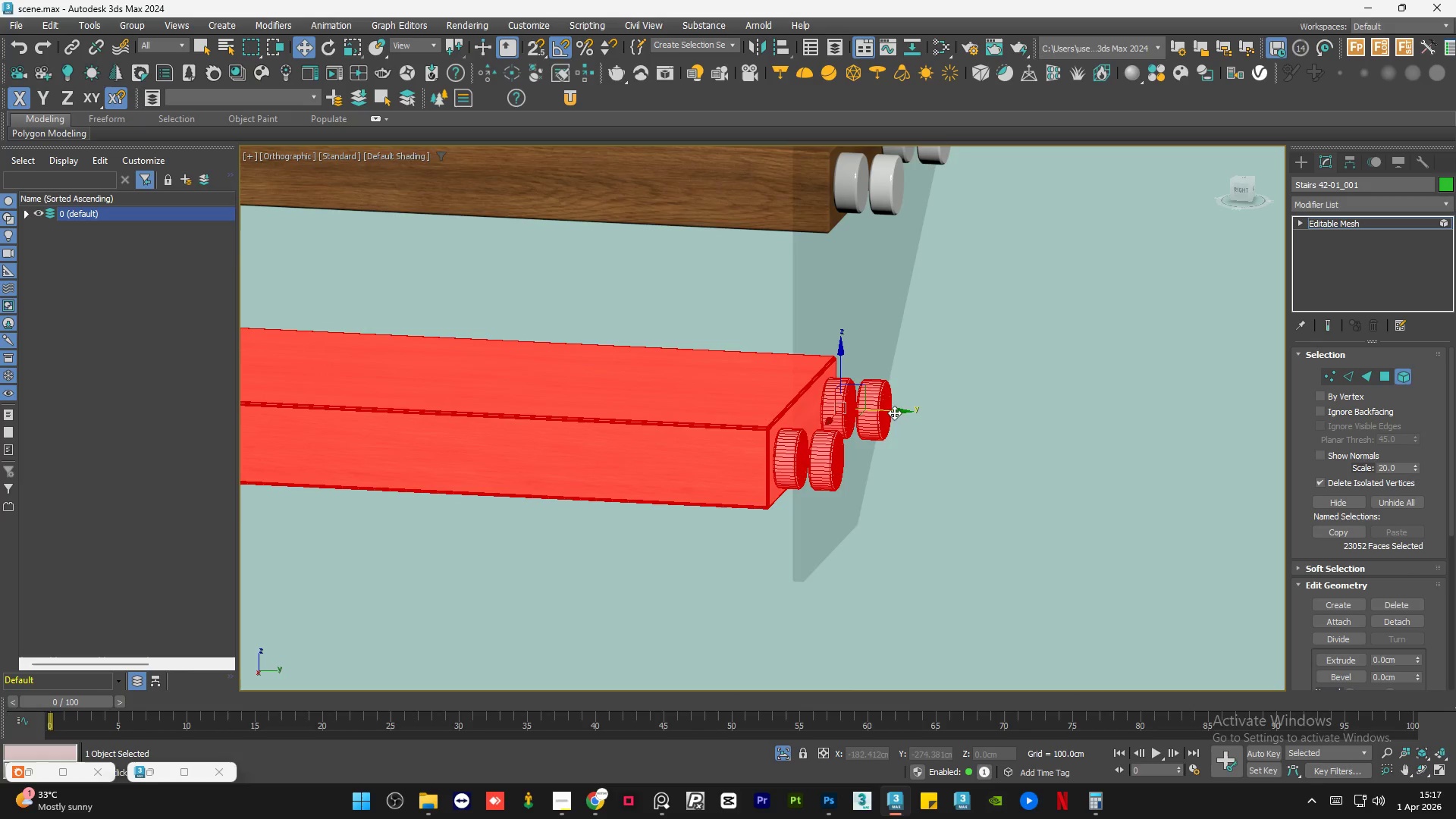 
hold_key(key=AltLeft, duration=0.78)
 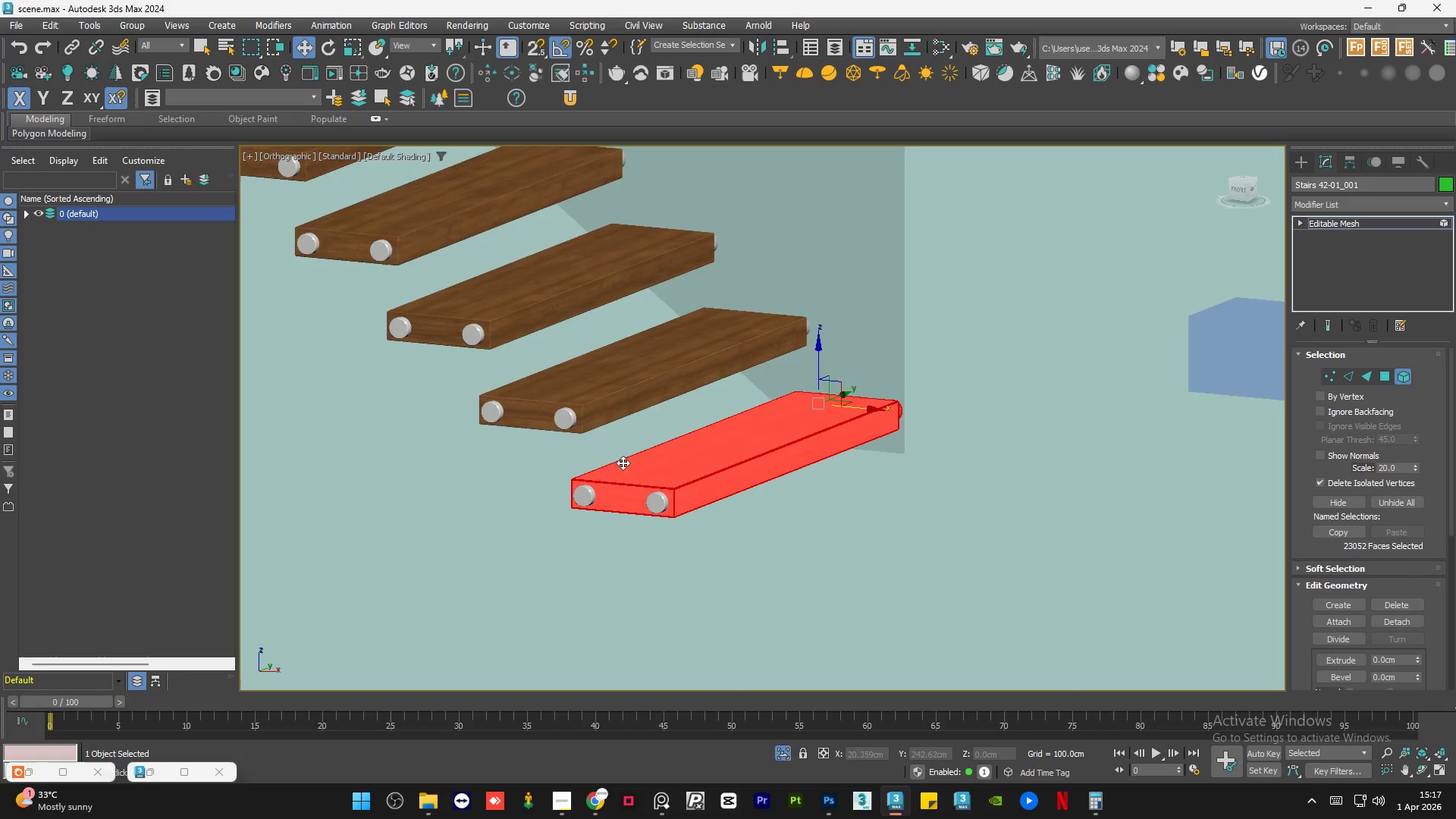 
scroll: coordinate [906, 415], scroll_direction: down, amount: 3.0
 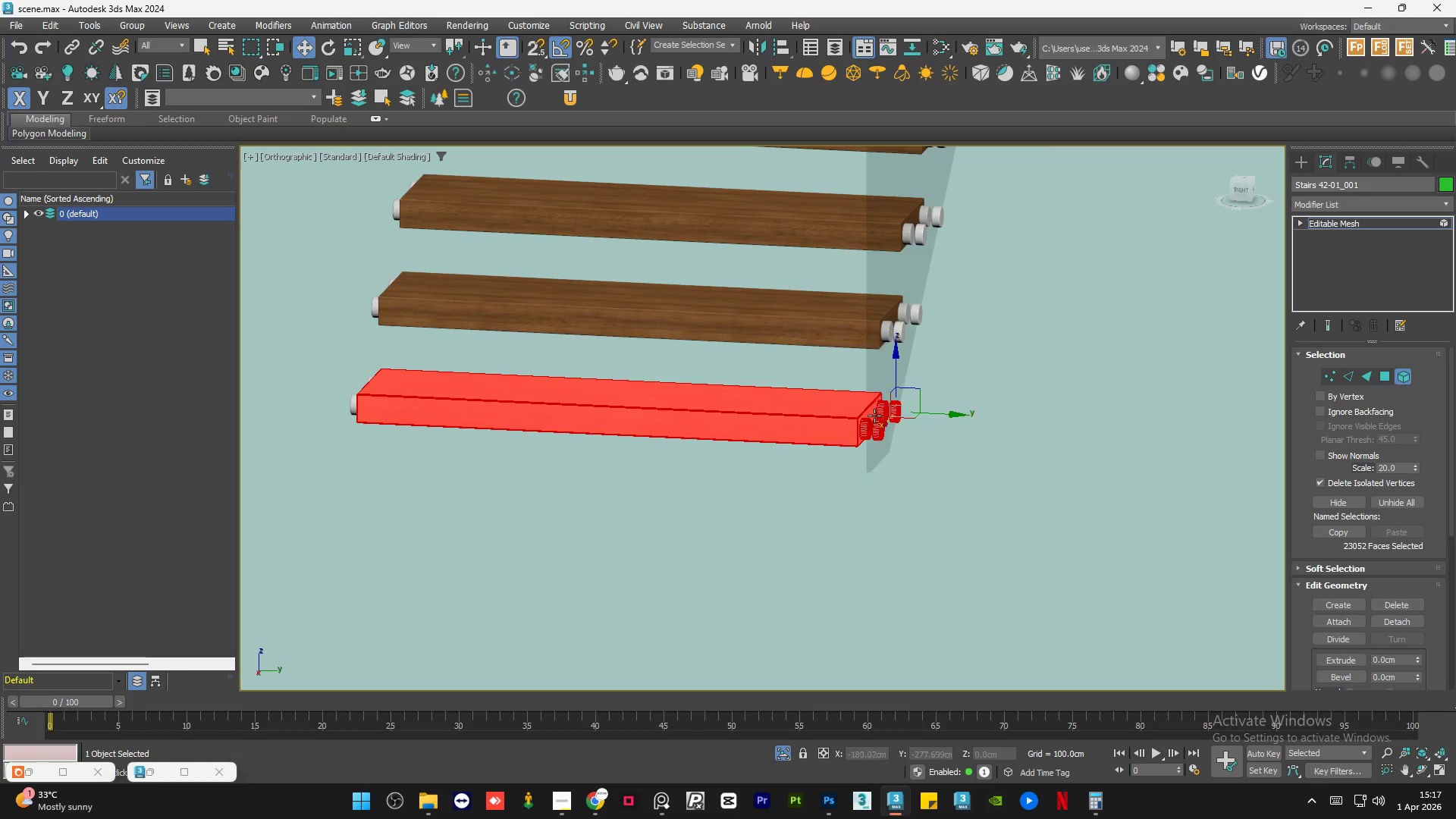 
hold_key(key=ControlLeft, duration=0.47)
 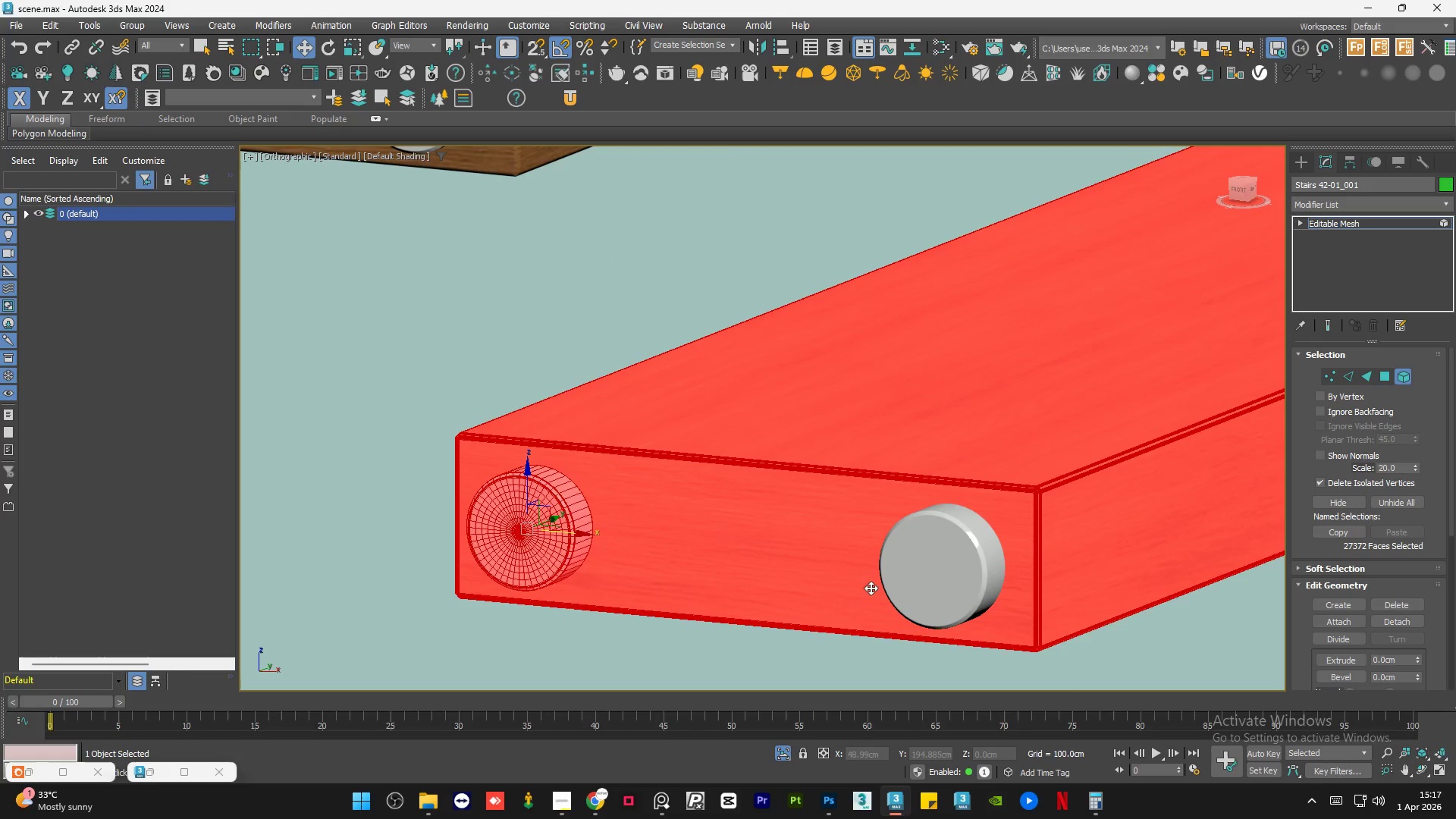 
scroll: coordinate [595, 489], scroll_direction: up, amount: 5.0
 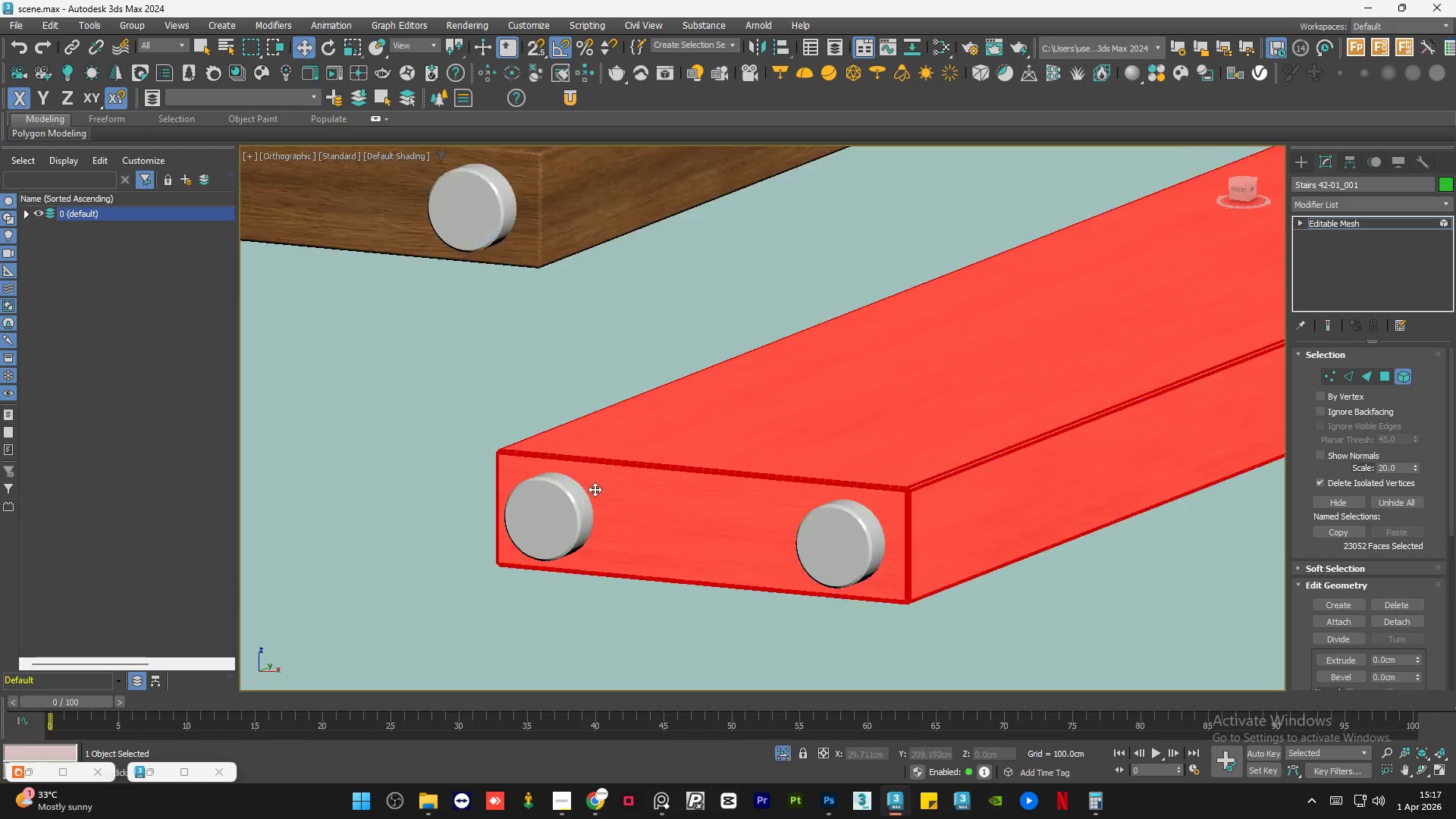 
hold_key(key=ControlLeft, duration=0.39)
 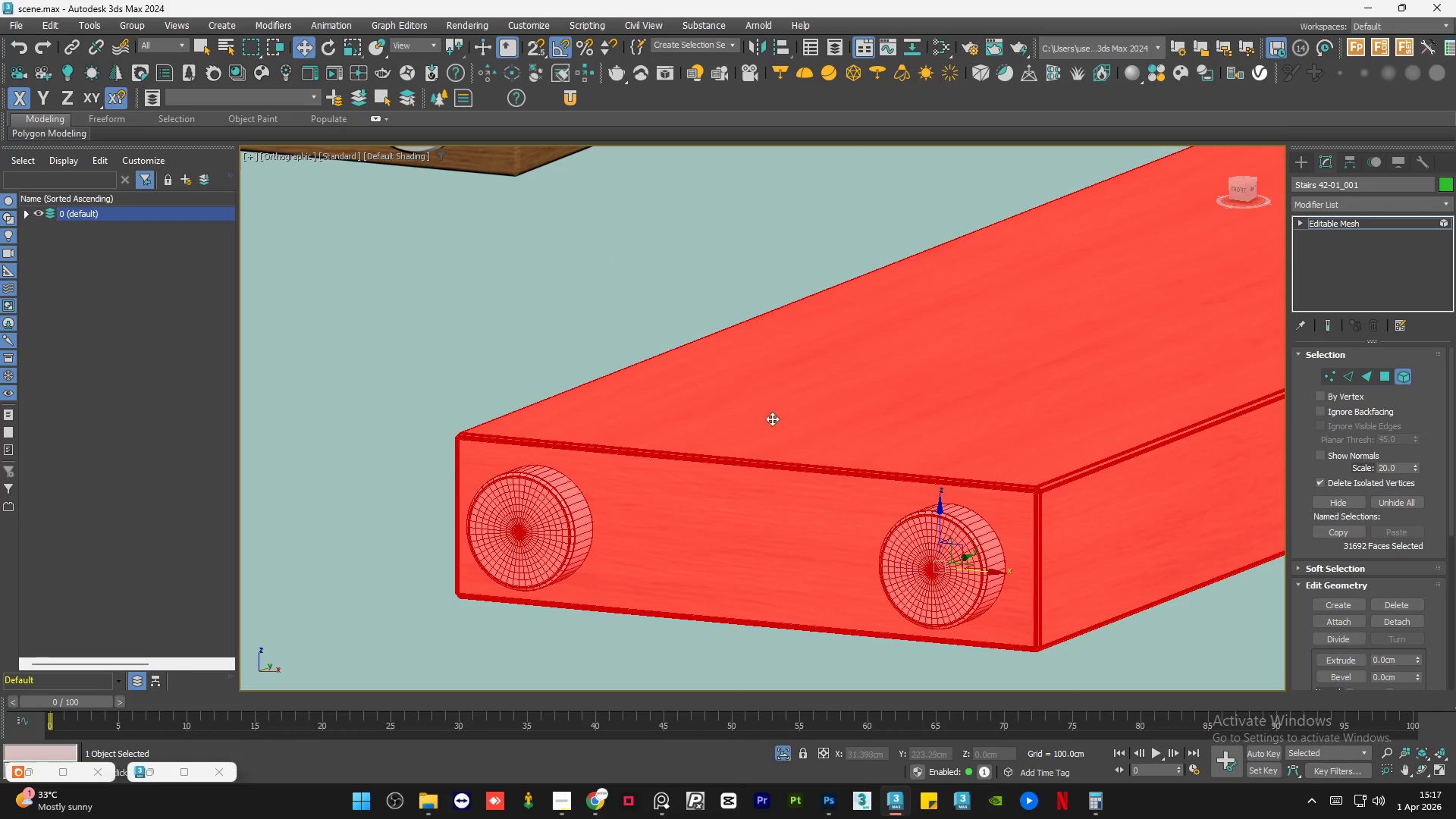 
hold_key(key=AltLeft, duration=1.27)
scroll: coordinate [767, 455], scroll_direction: down, amount: 5.0
 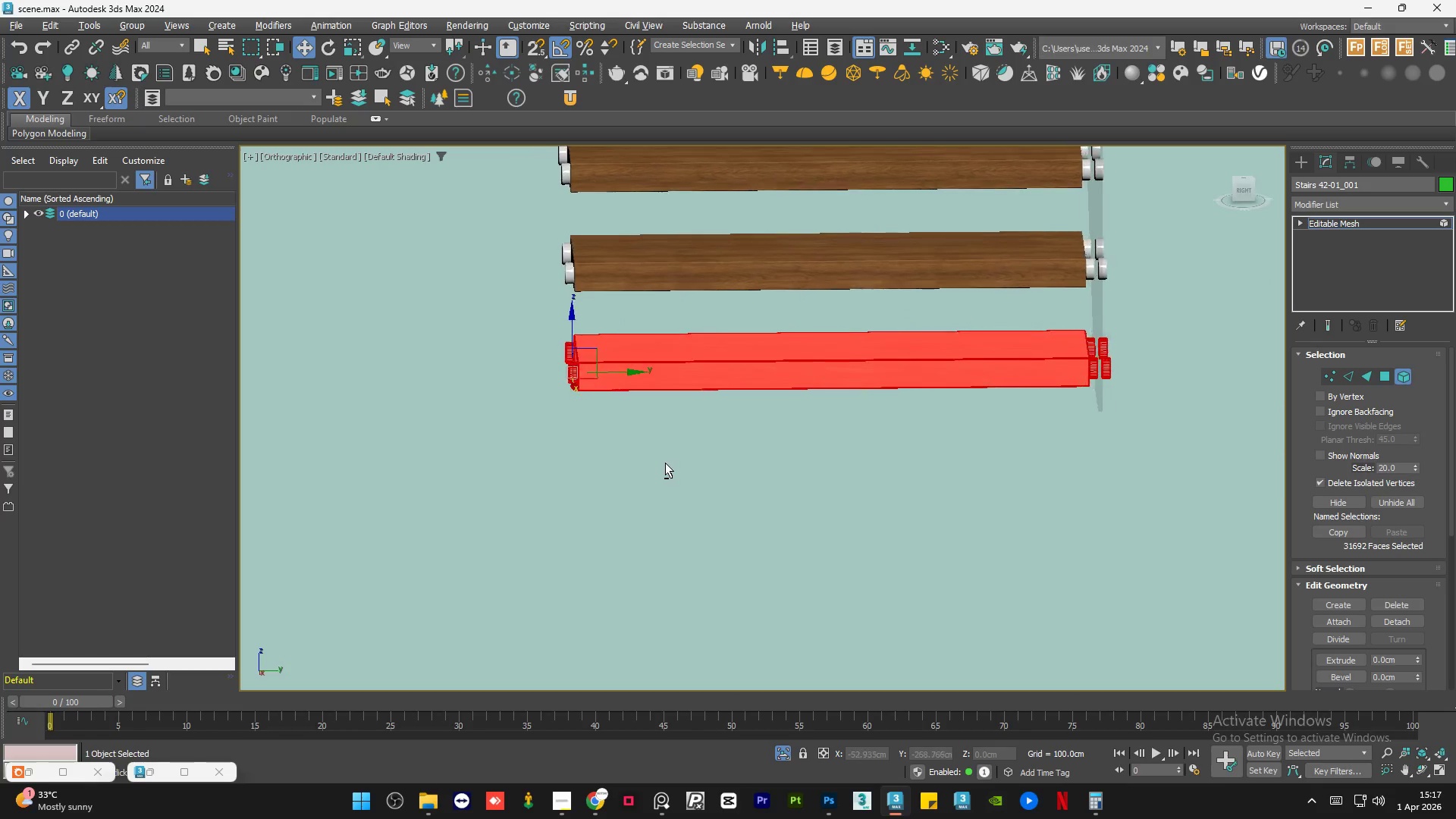 
scroll: coordinate [579, 364], scroll_direction: up, amount: 6.0
 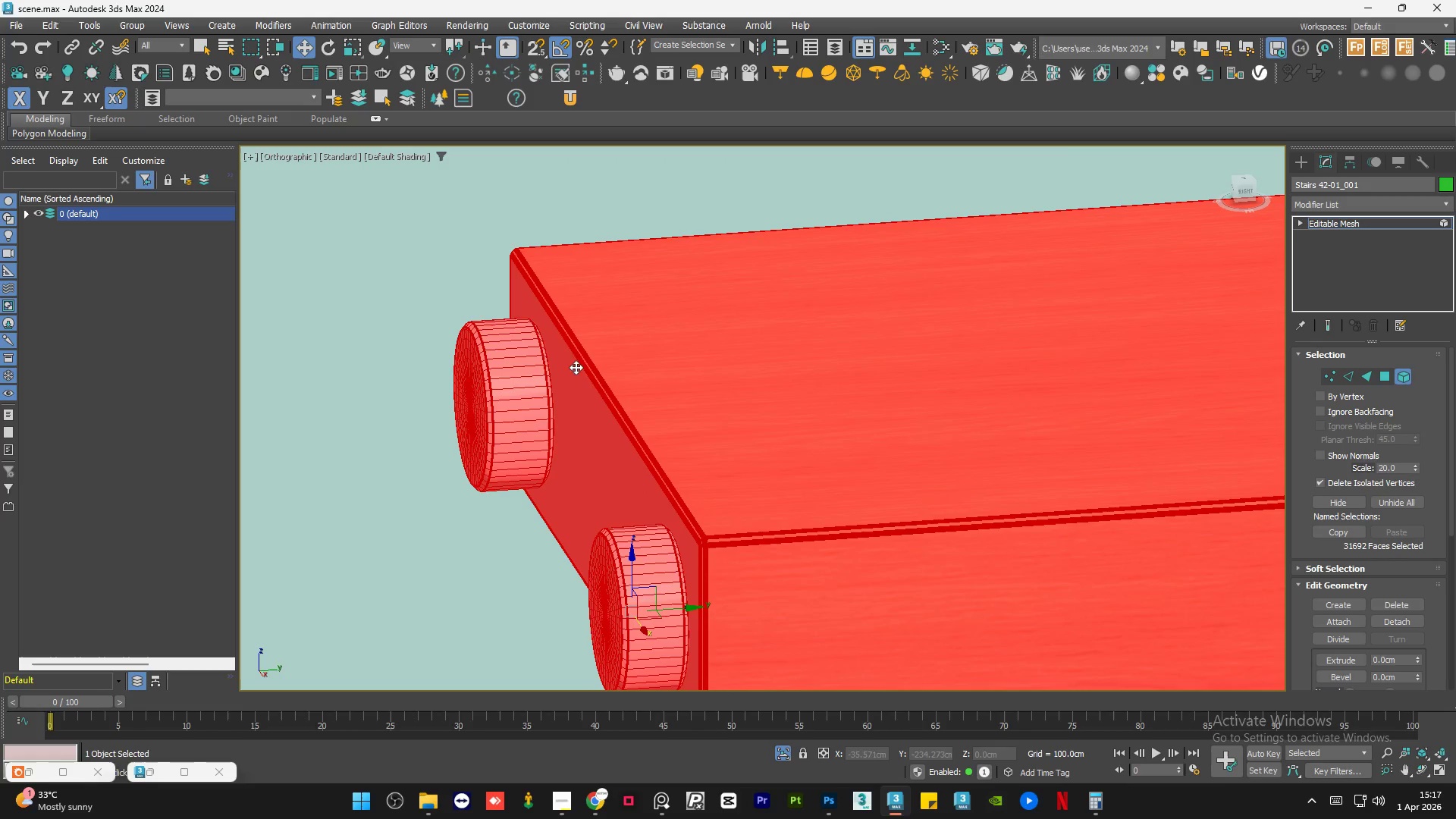 
hold_key(key=AltLeft, duration=0.61)
 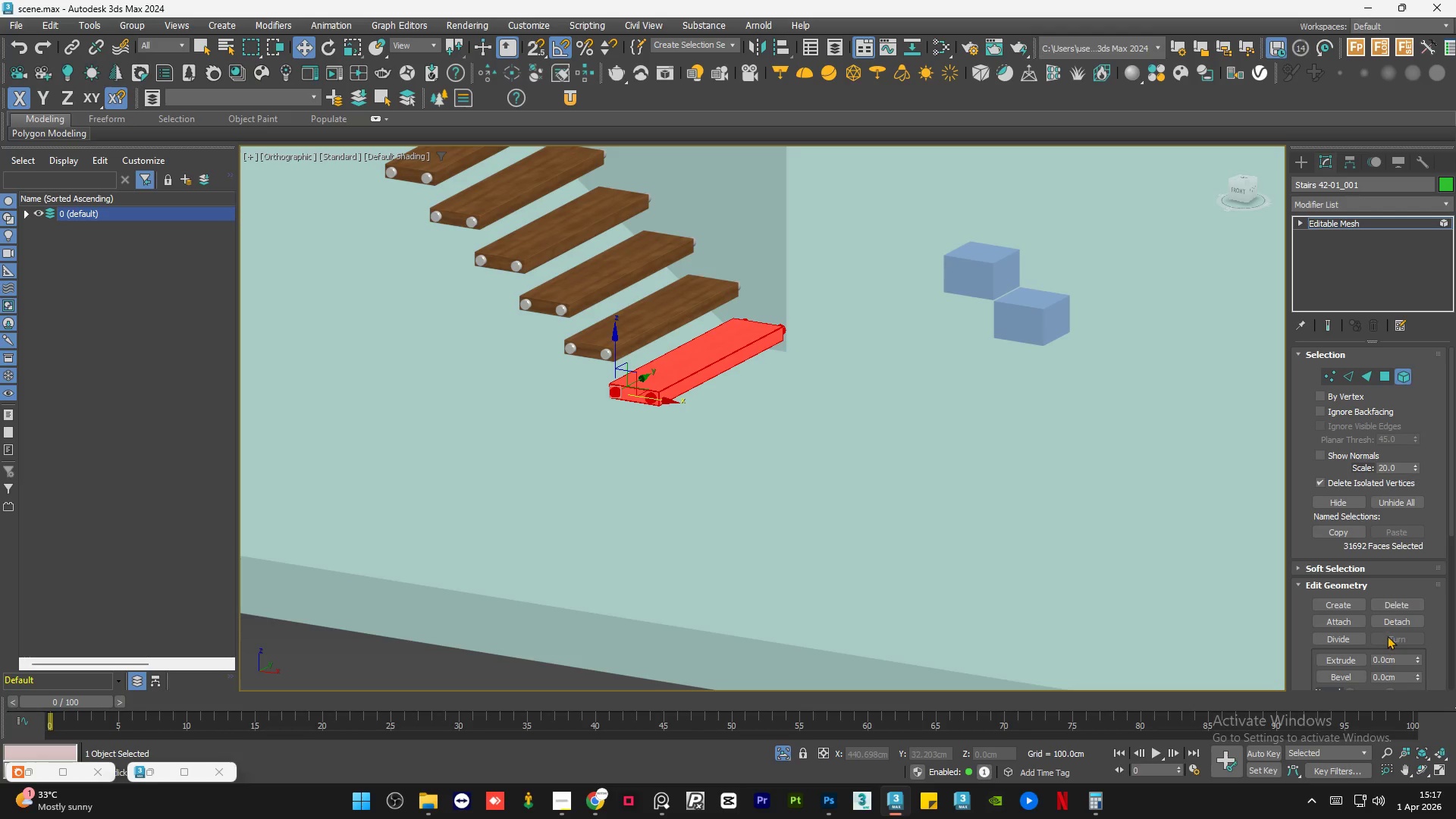 
scroll: coordinate [545, 361], scroll_direction: down, amount: 10.0
 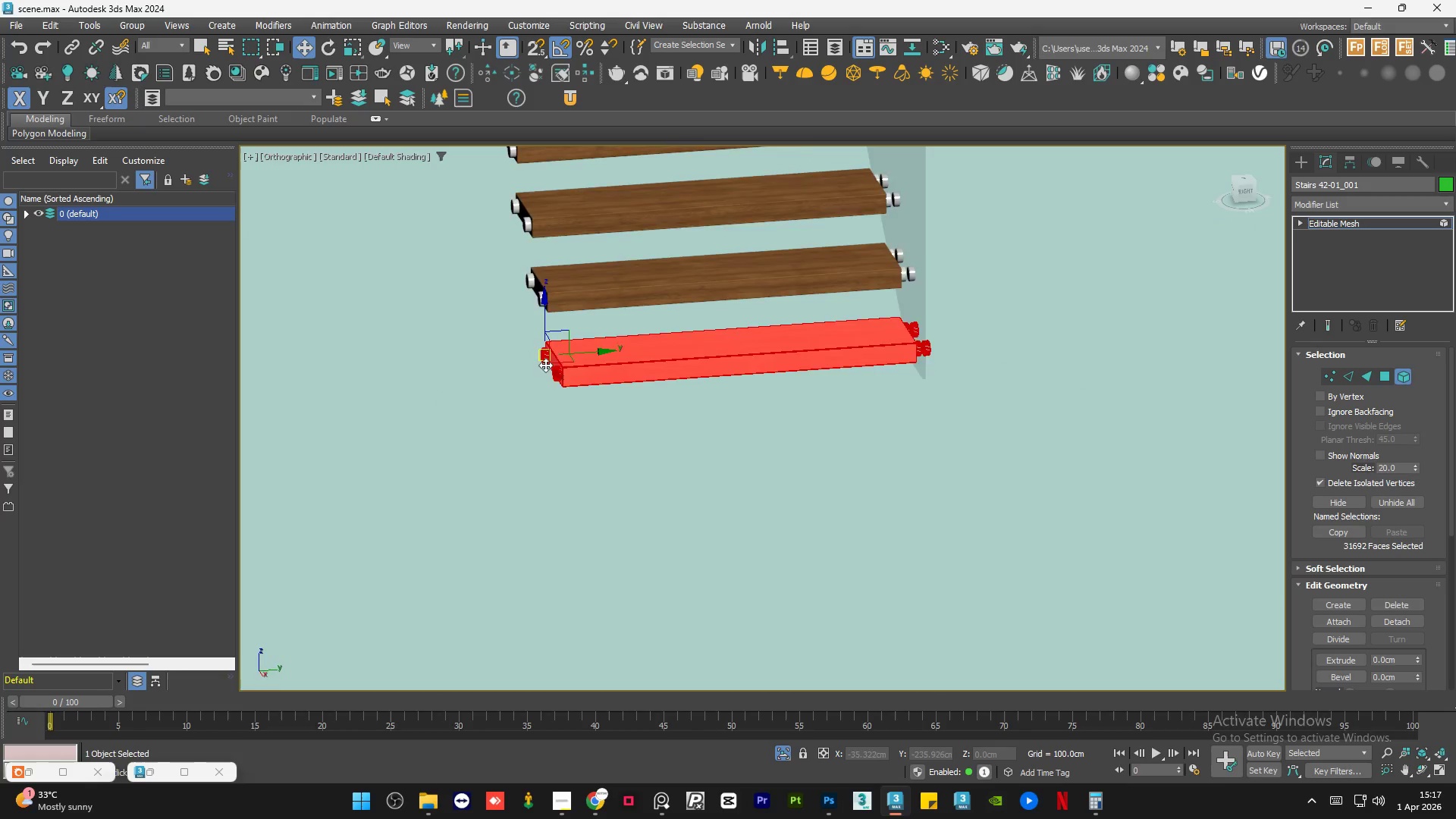 
left_click([1395, 619])
 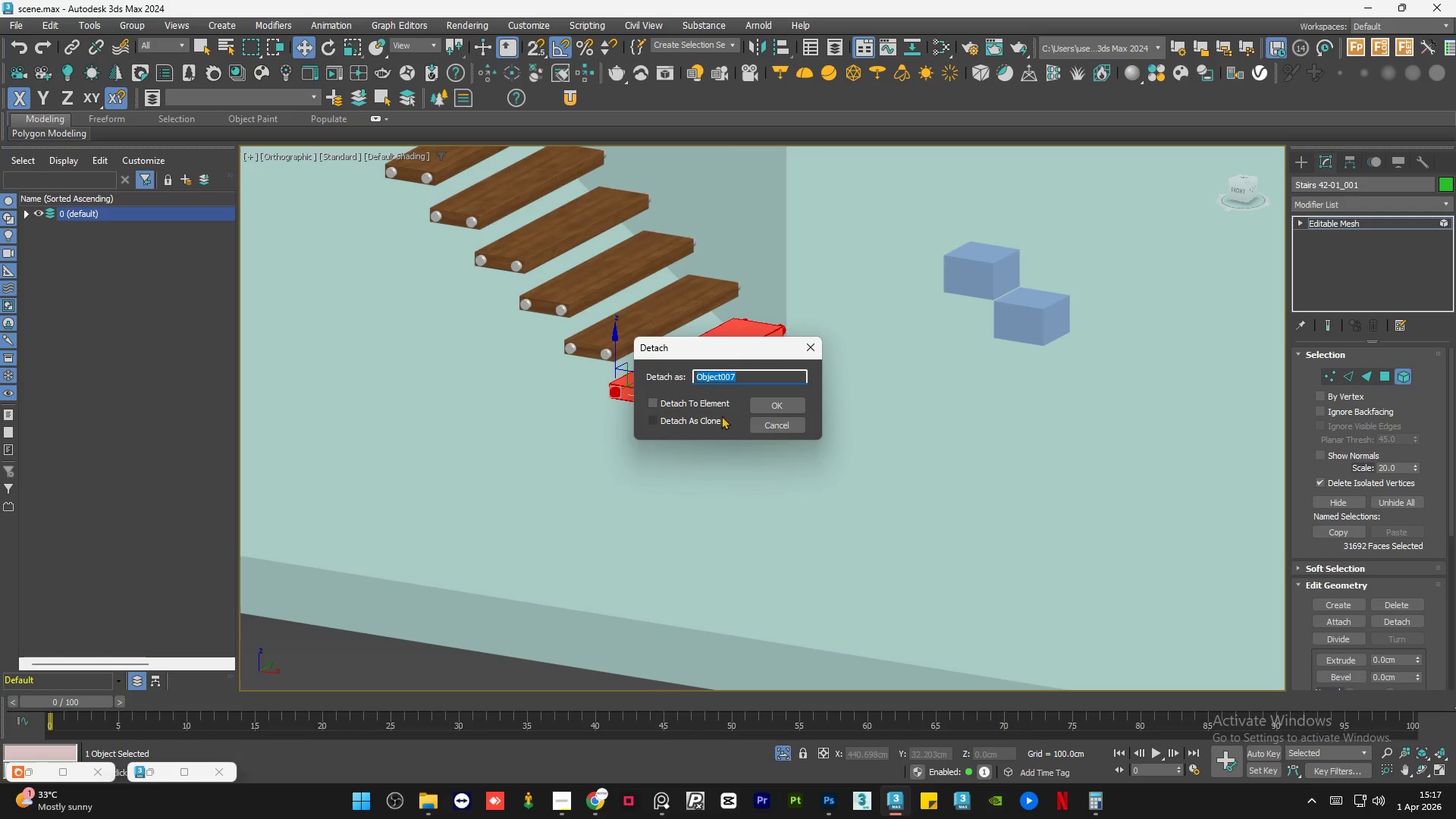 
left_click([690, 419])
 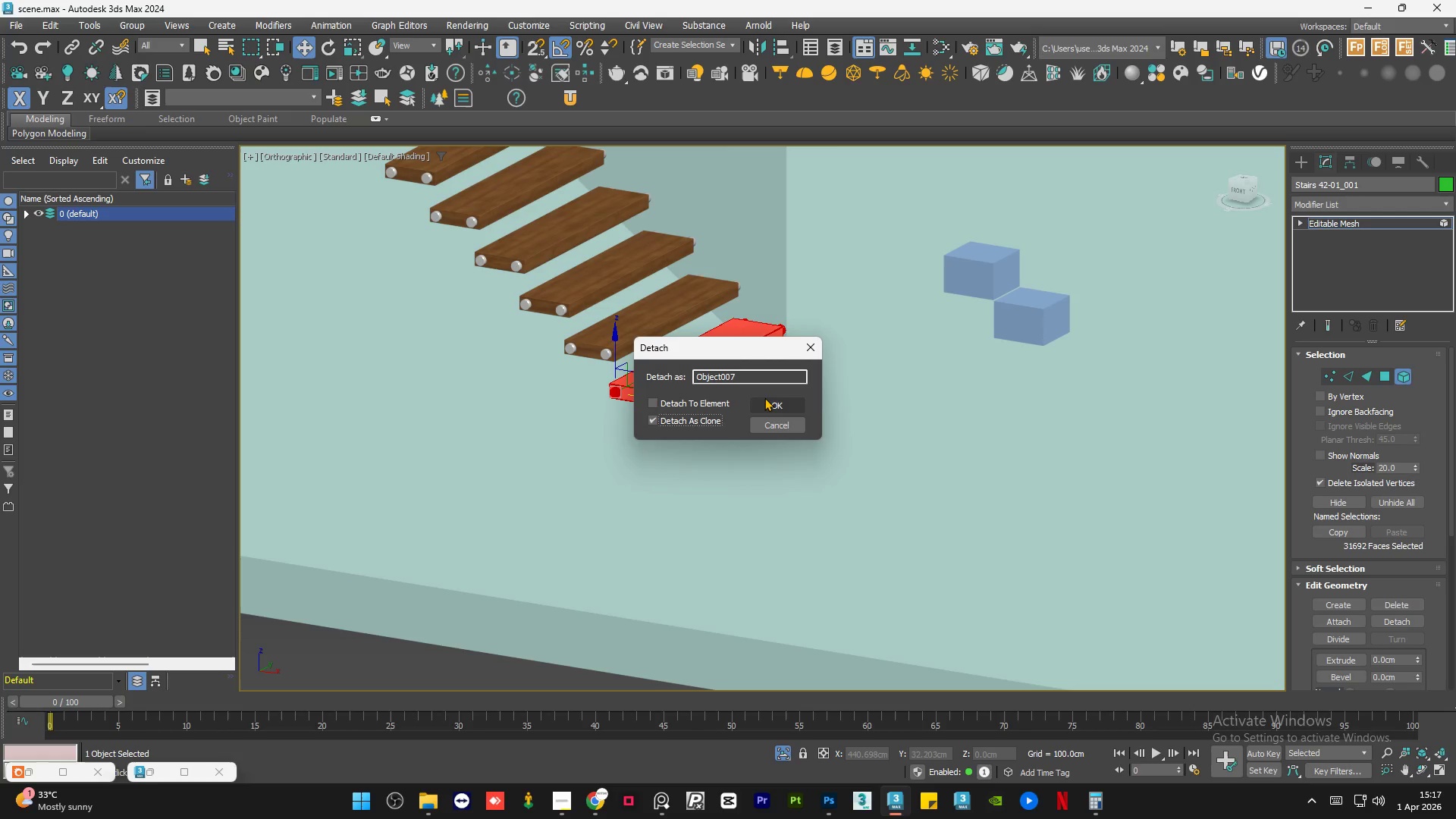 
left_click([764, 397])
 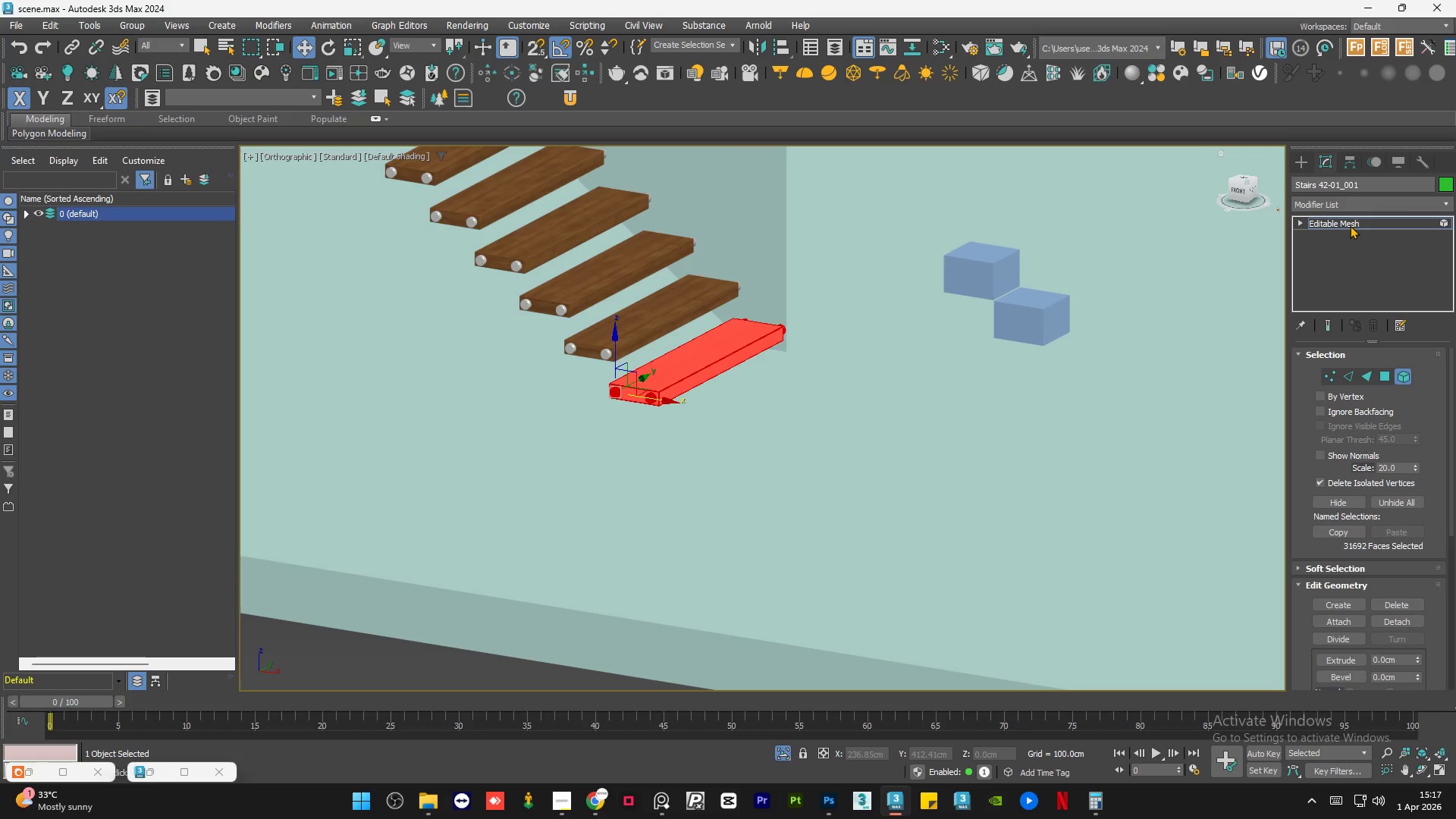 
left_click([1350, 224])
 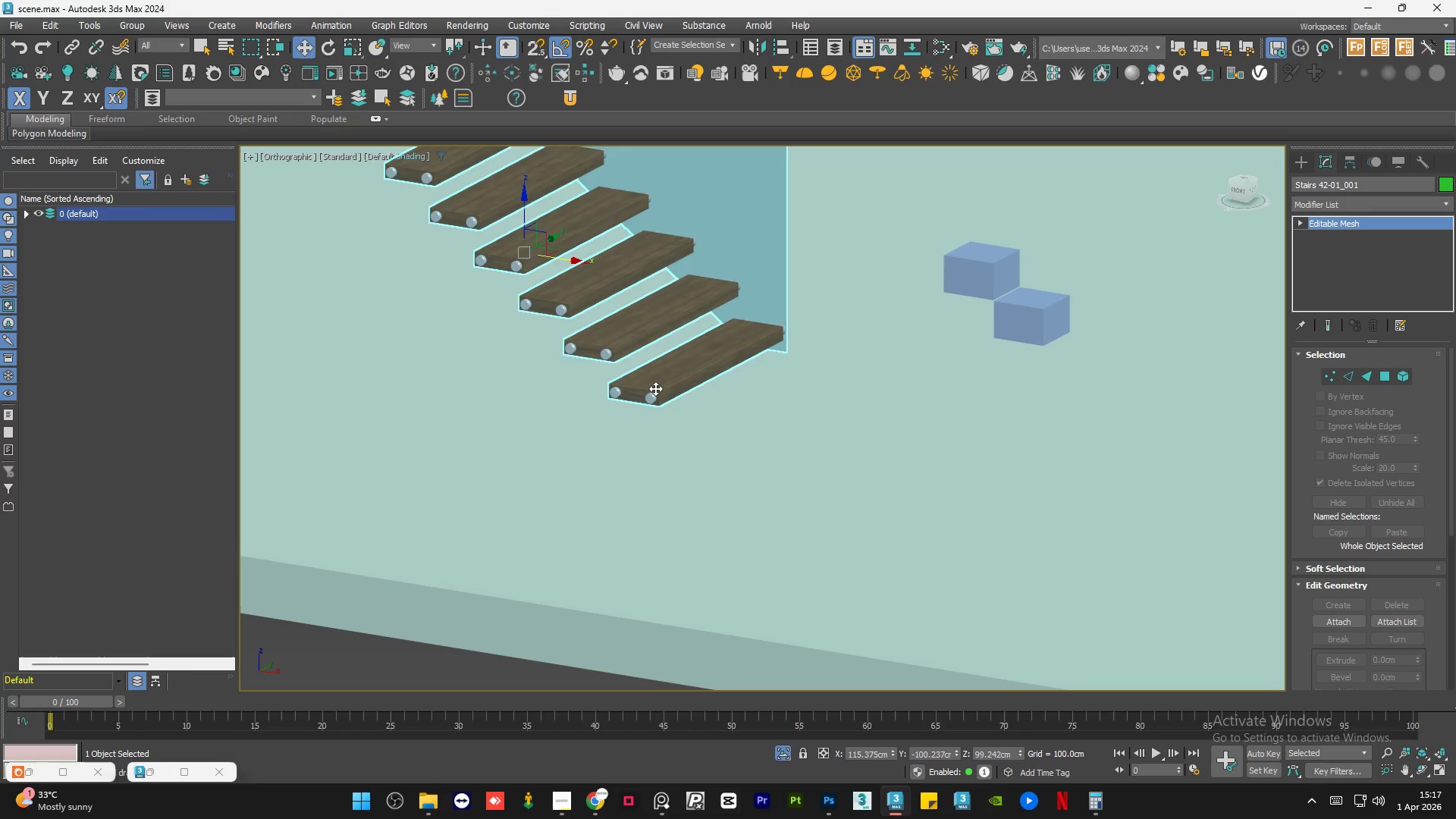 
key(F3)
 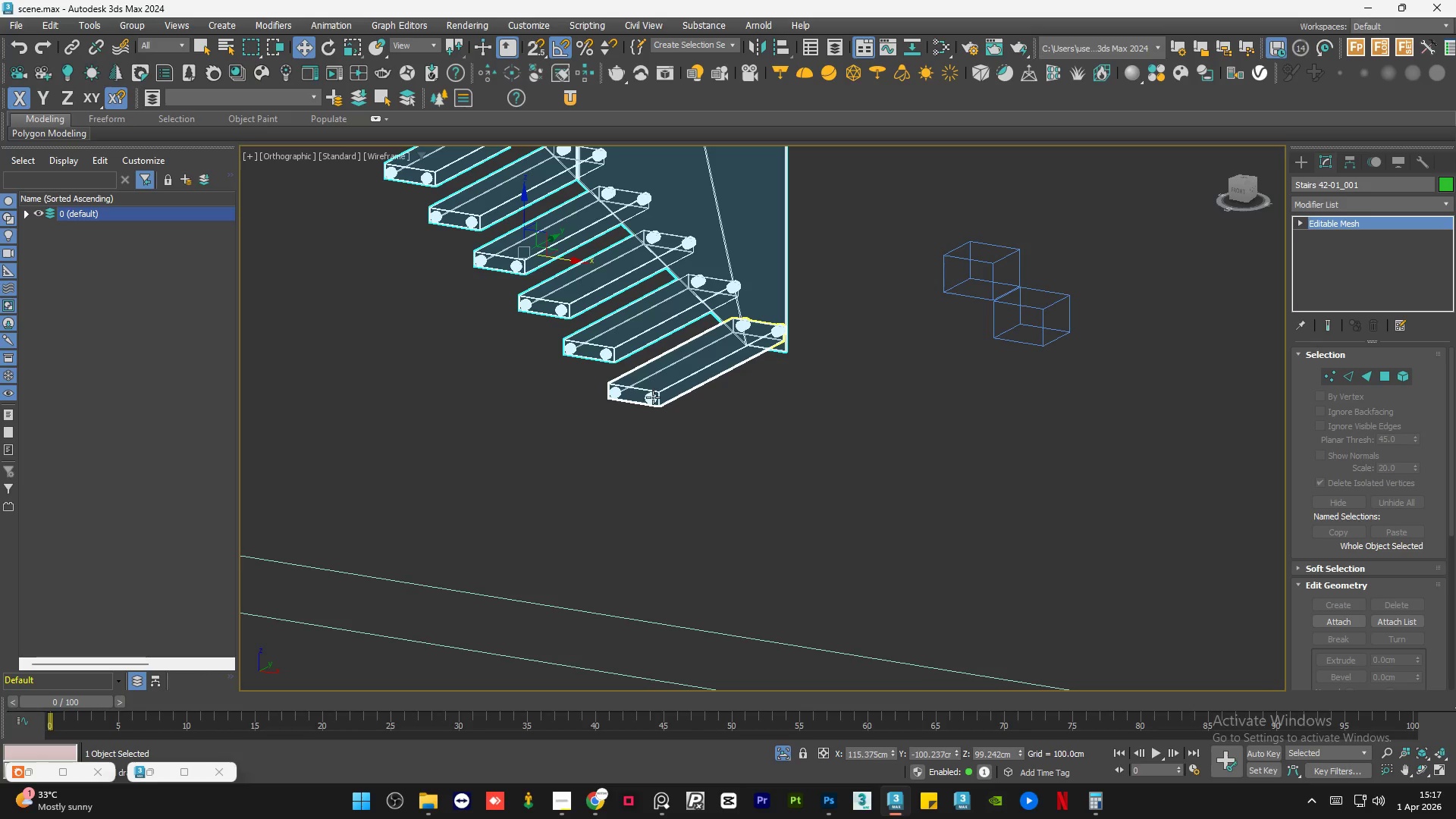 
left_click([653, 397])
 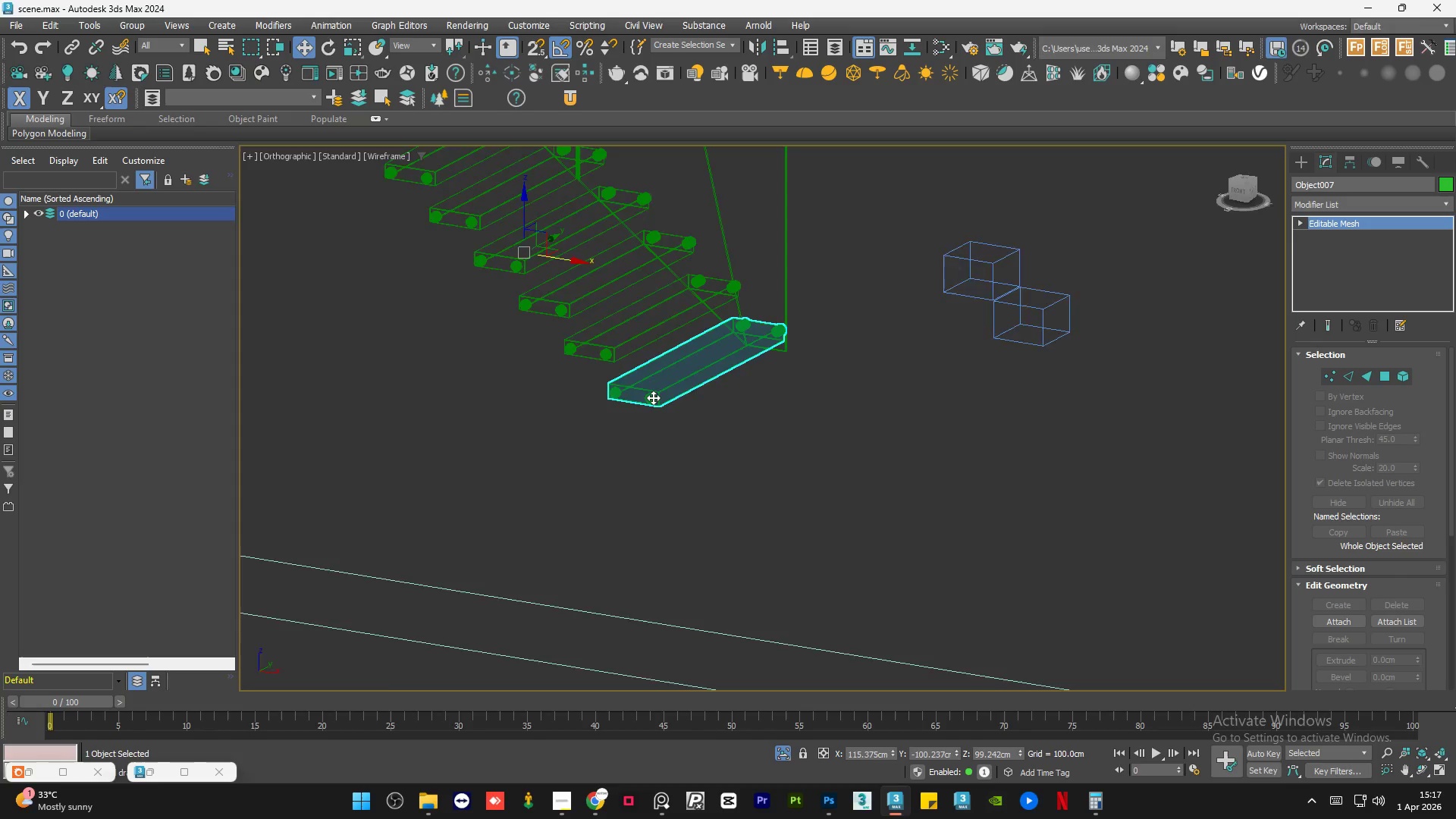 
key(F3)
 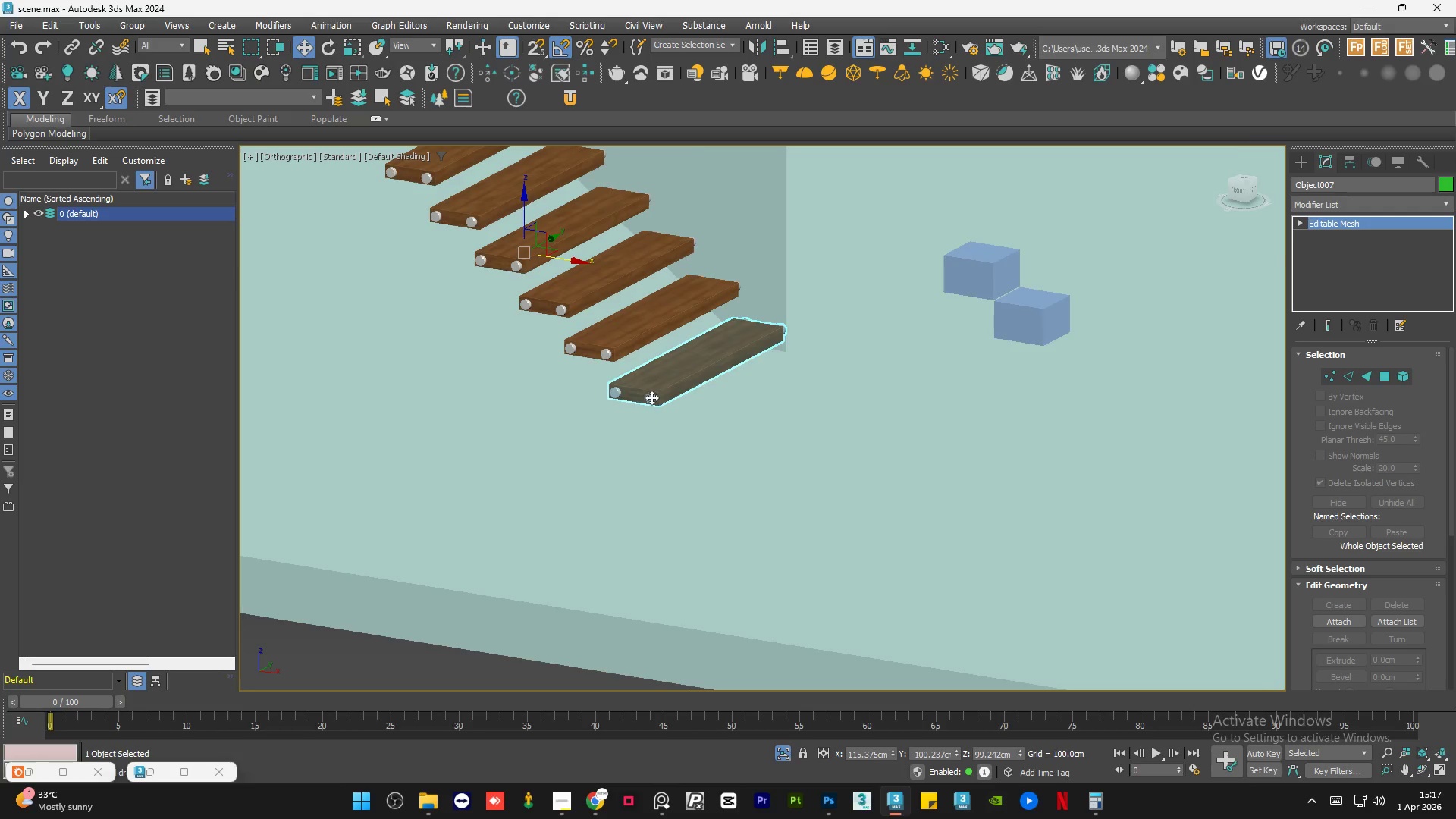 
scroll: coordinate [651, 397], scroll_direction: down, amount: 3.0
 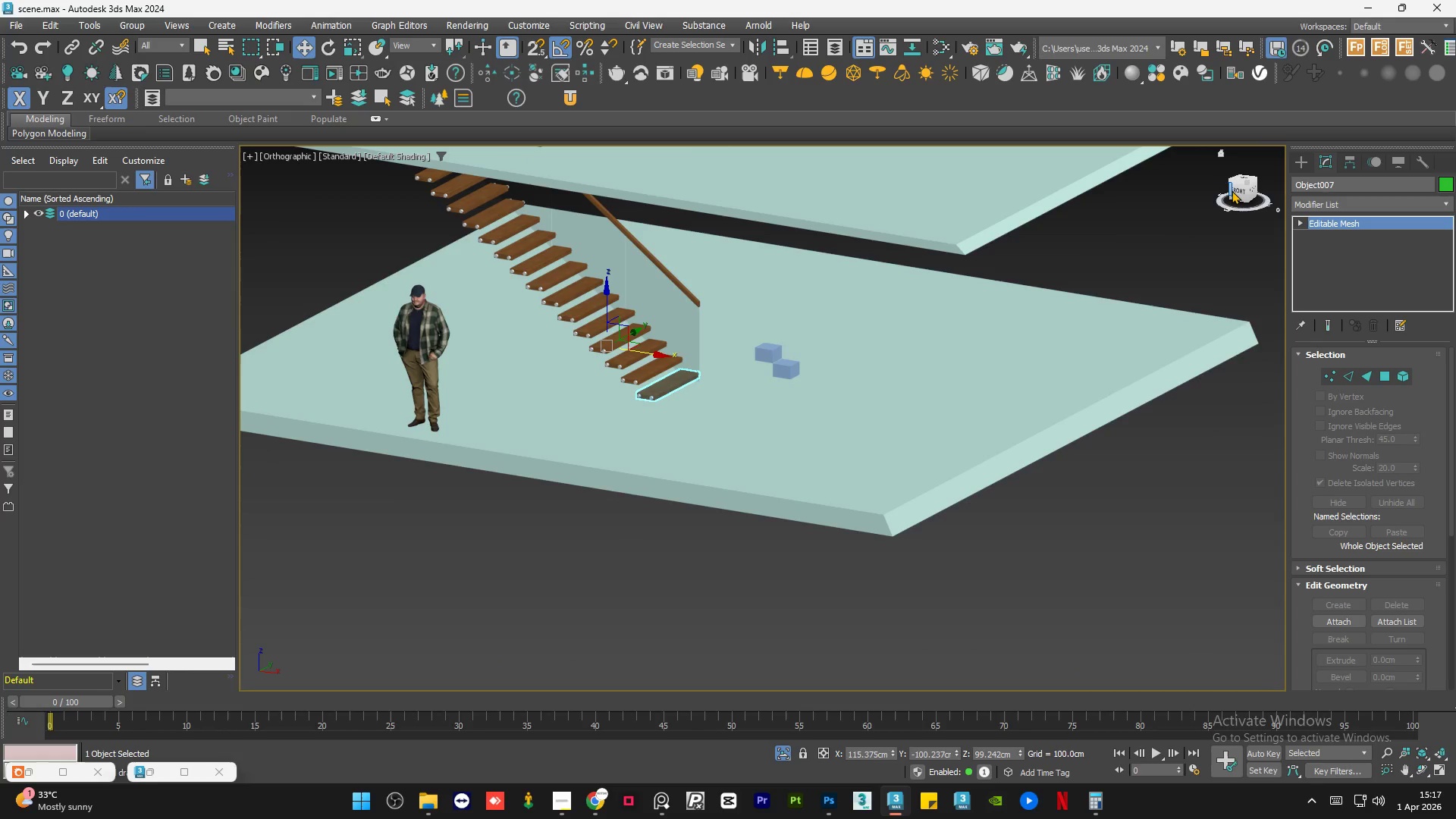 
left_click([1234, 190])
 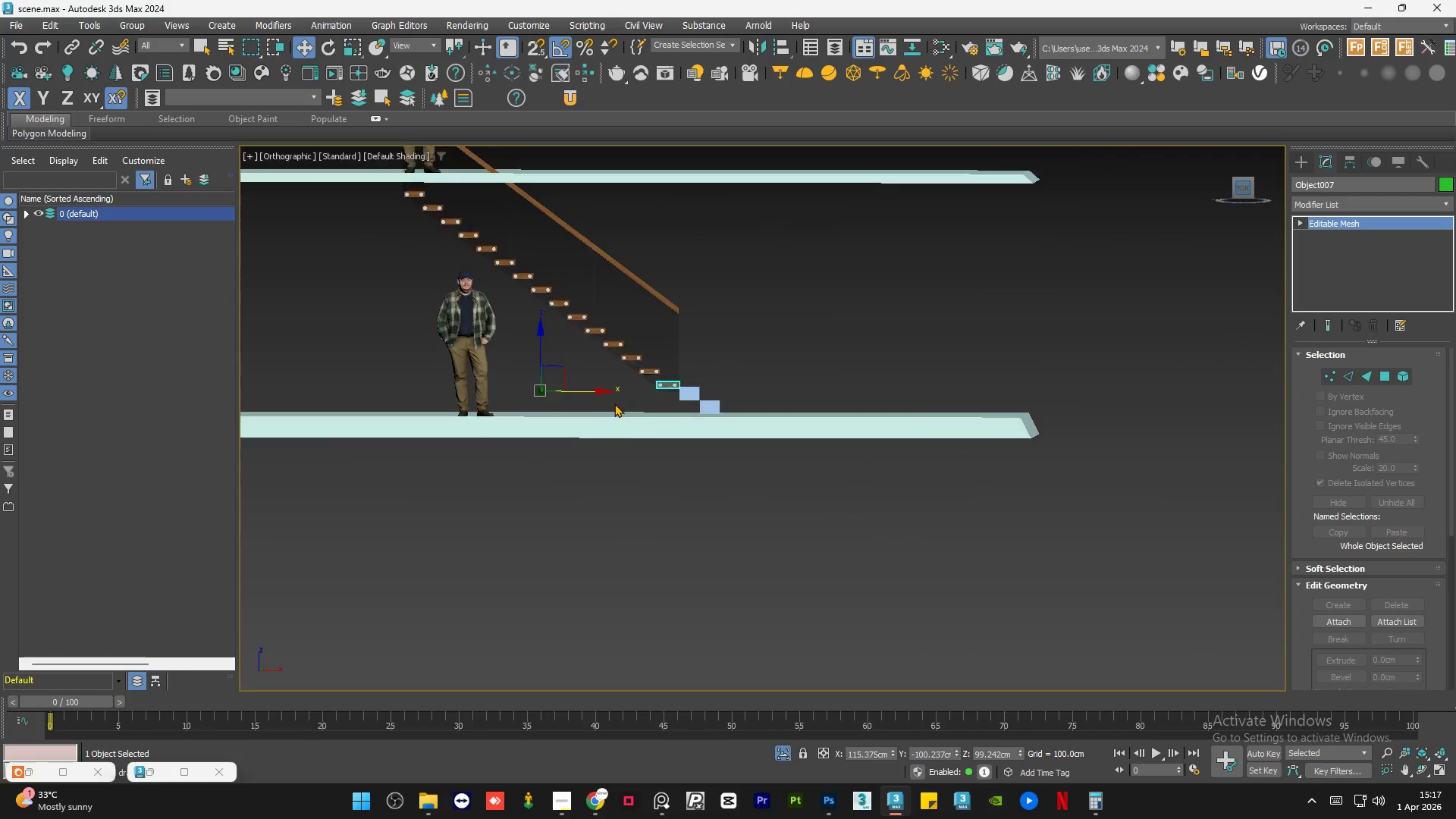 
scroll: coordinate [714, 373], scroll_direction: up, amount: 5.0
 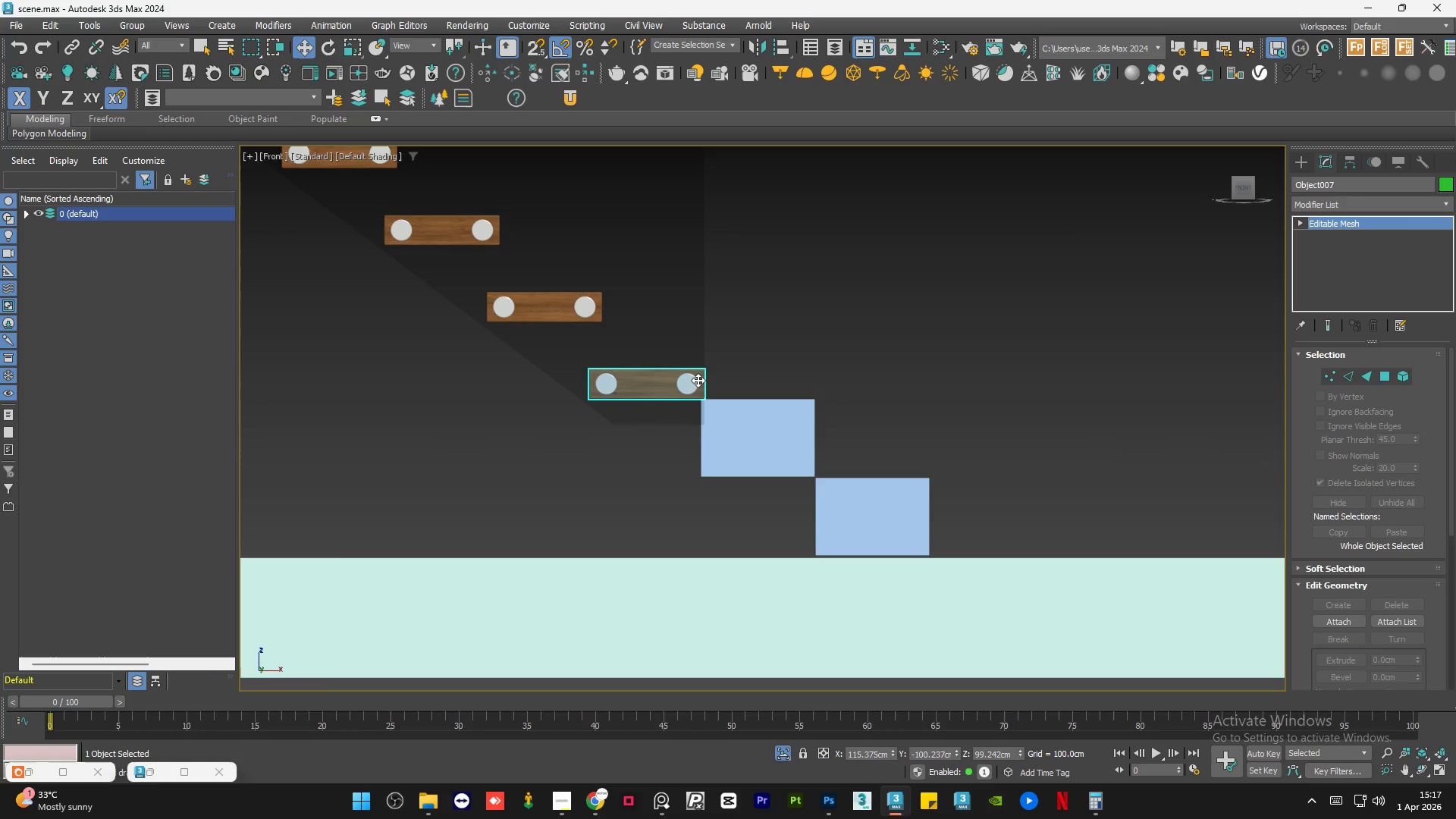 
mouse_move([711, 405])
 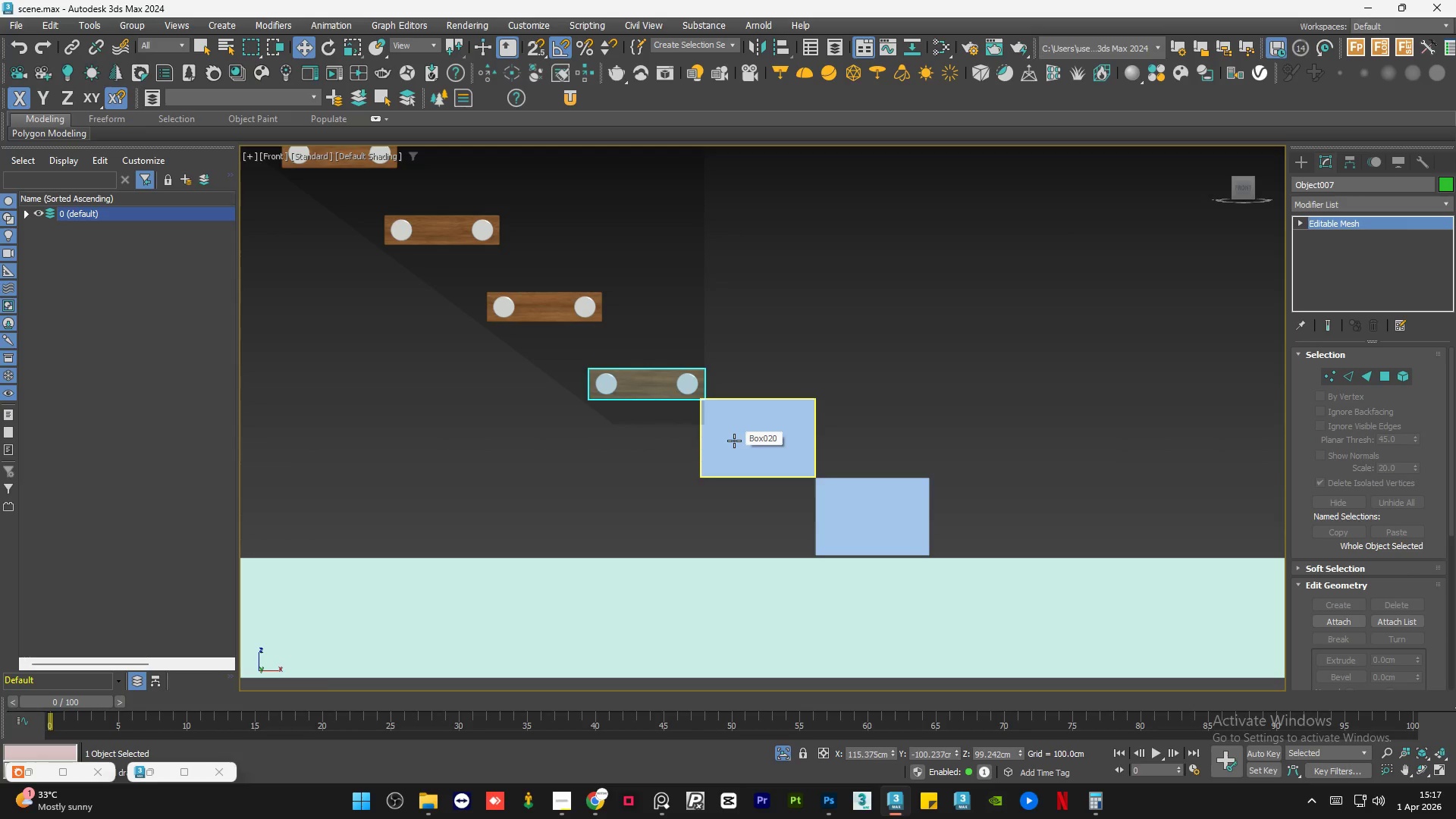 
left_click([734, 441])
 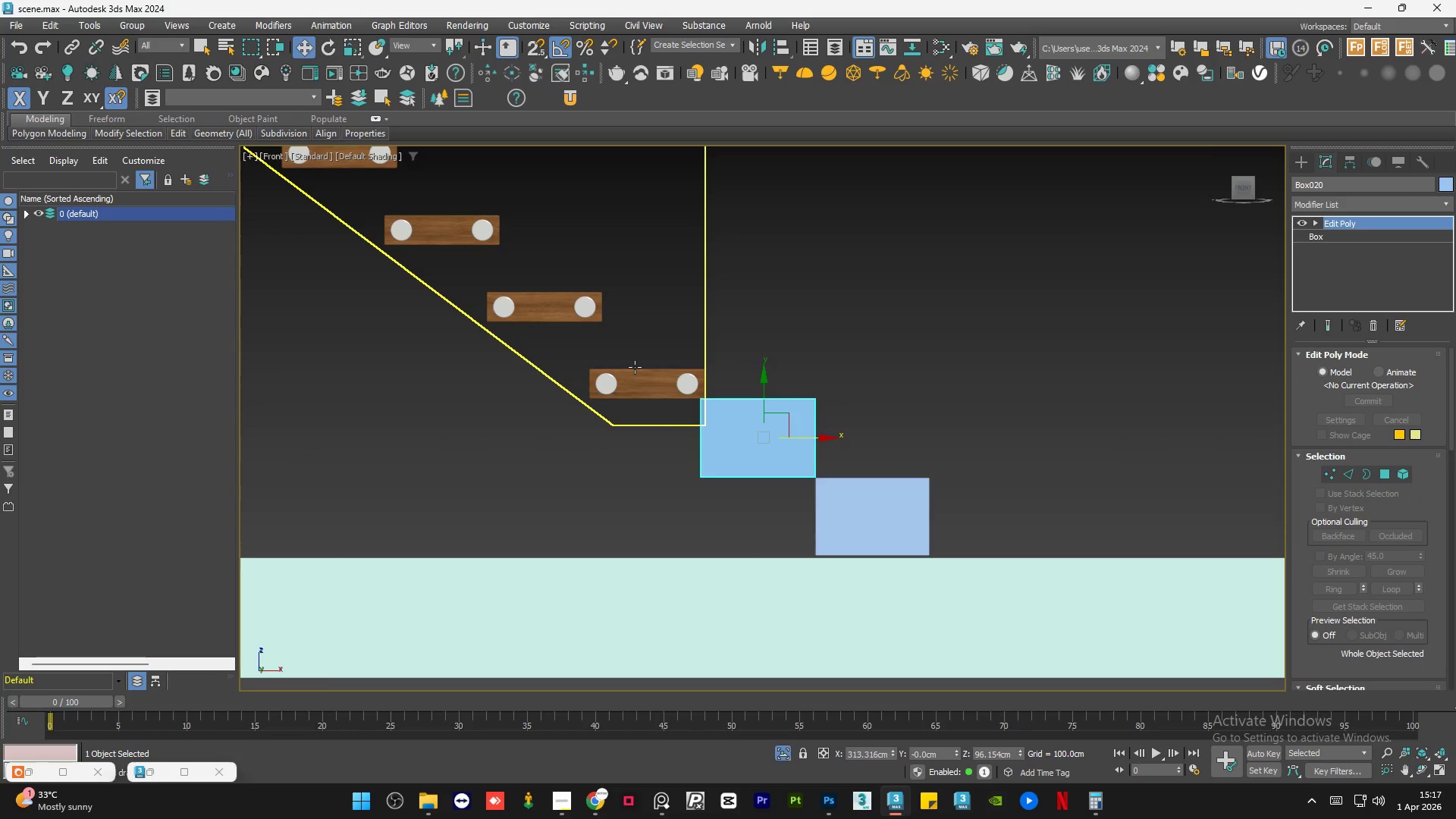 
left_click([628, 378])
 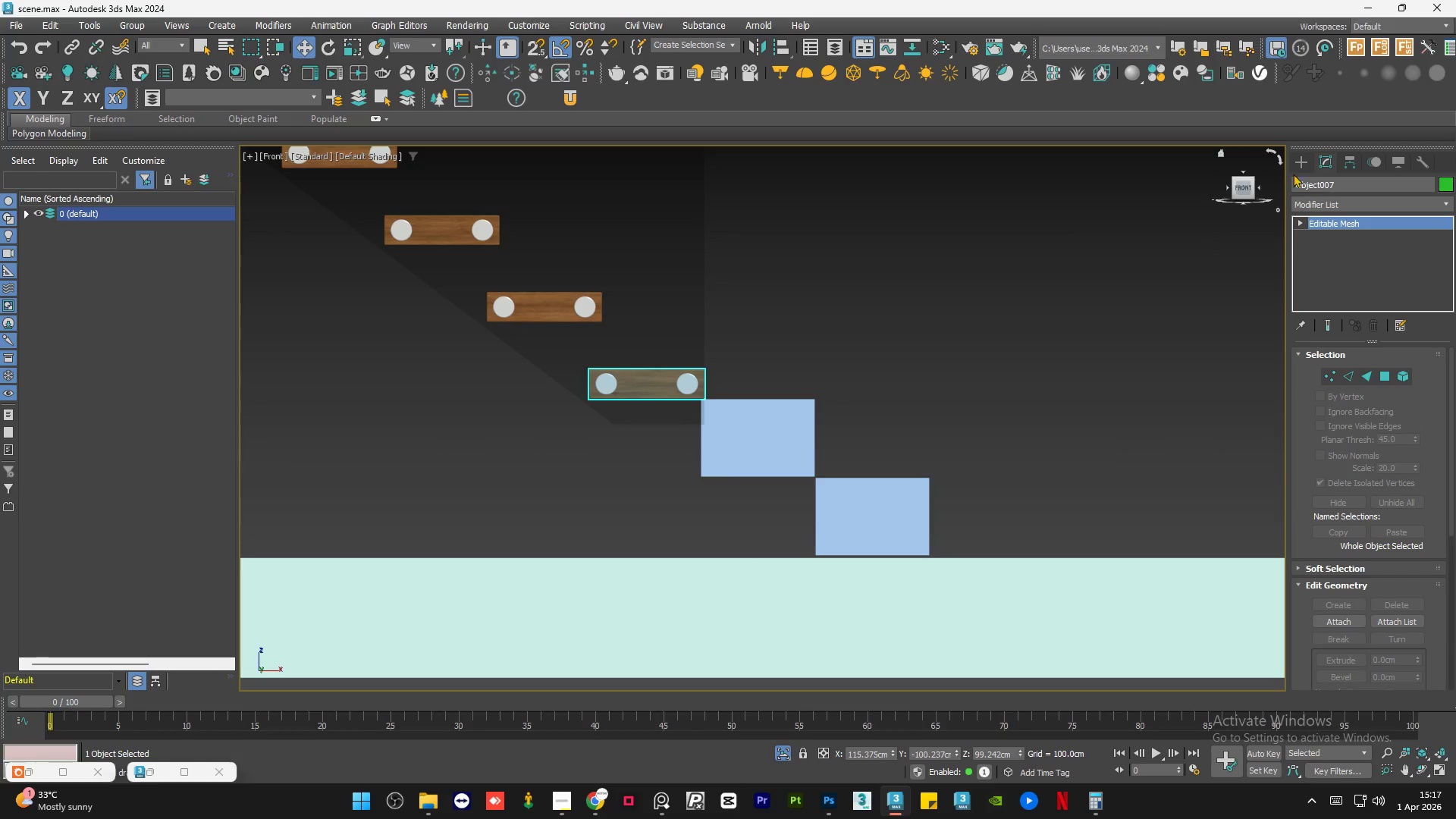 
left_click([1345, 160])
 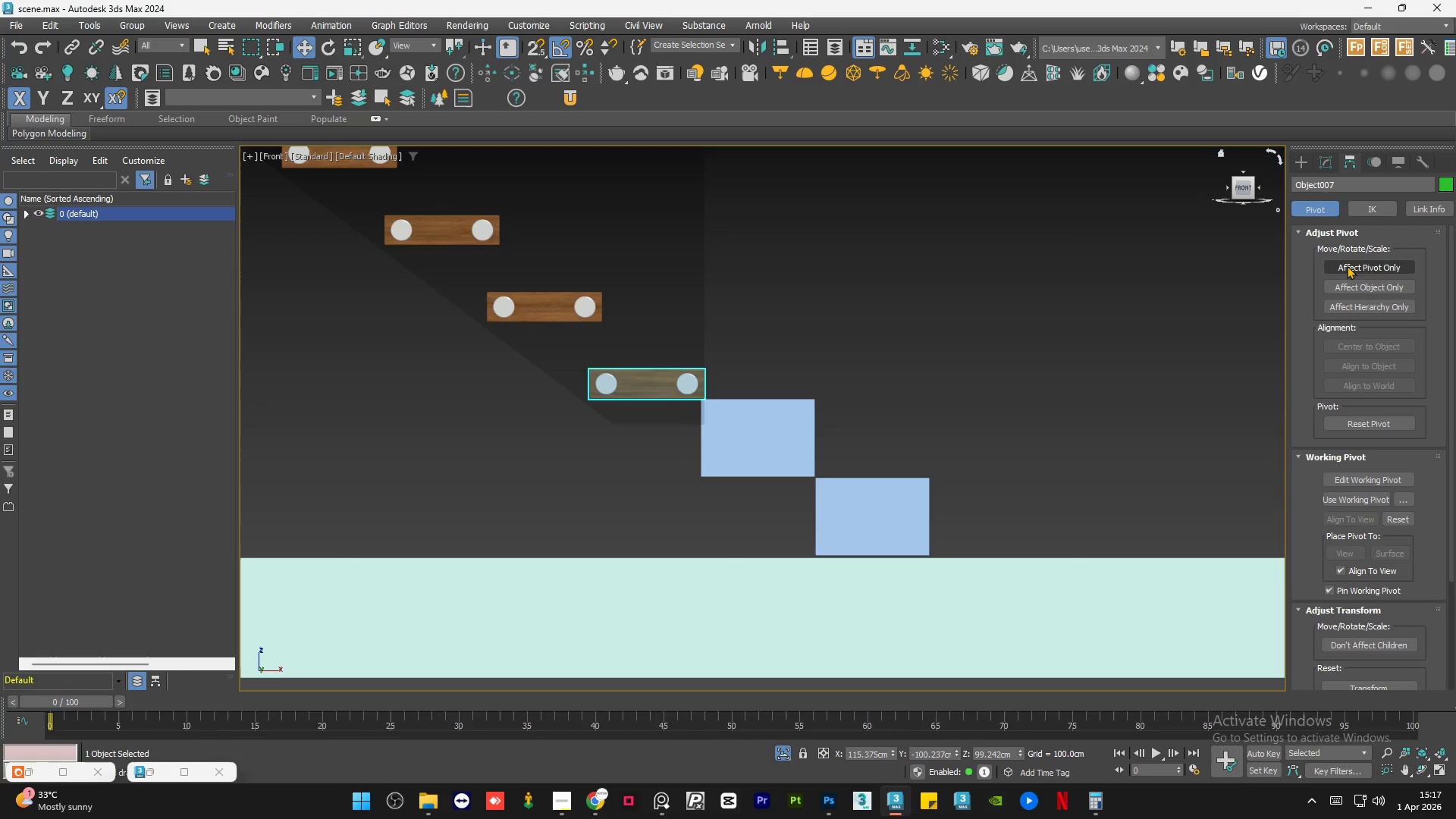 
left_click([1348, 268])
 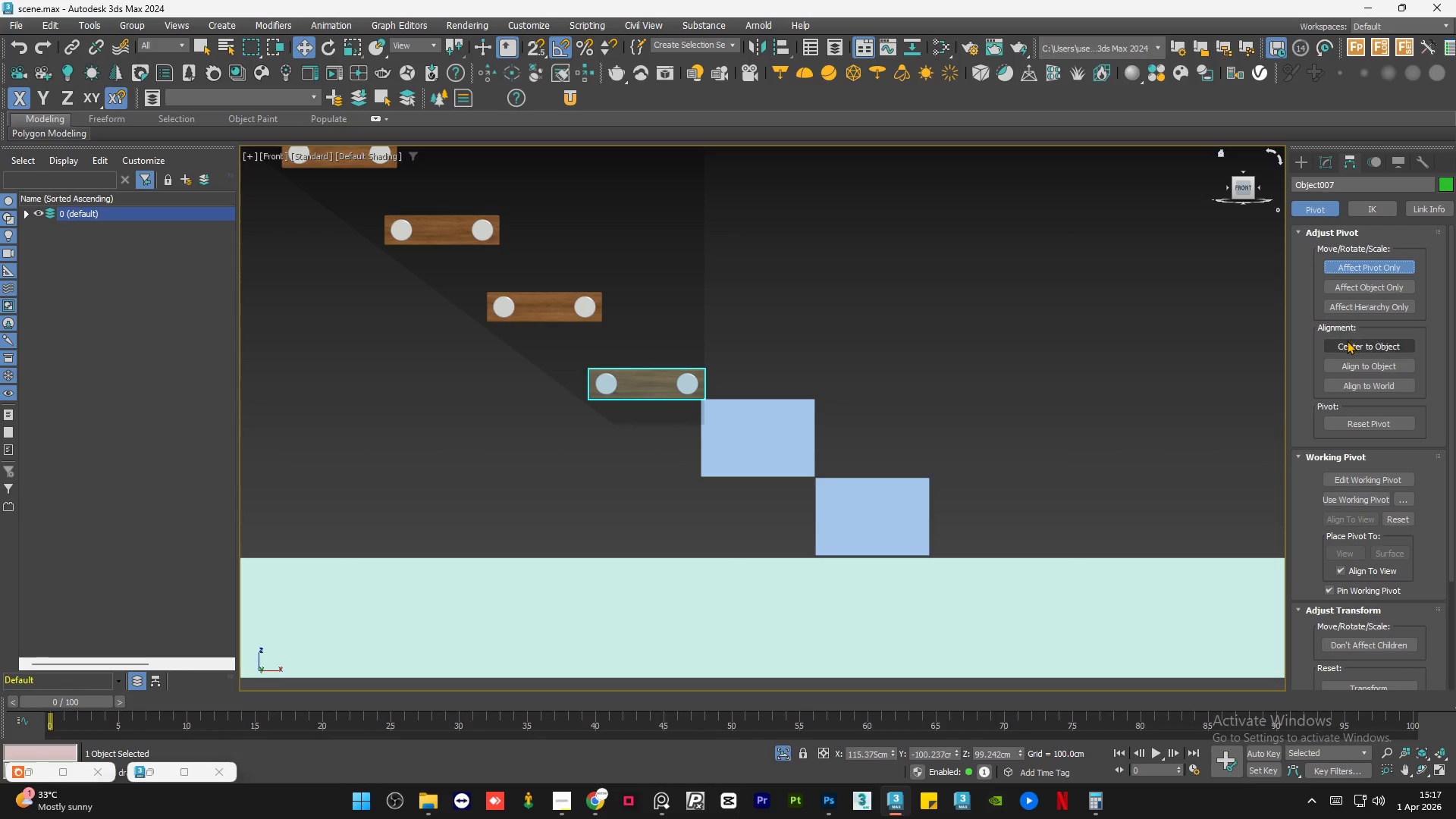 
left_click([1348, 345])
 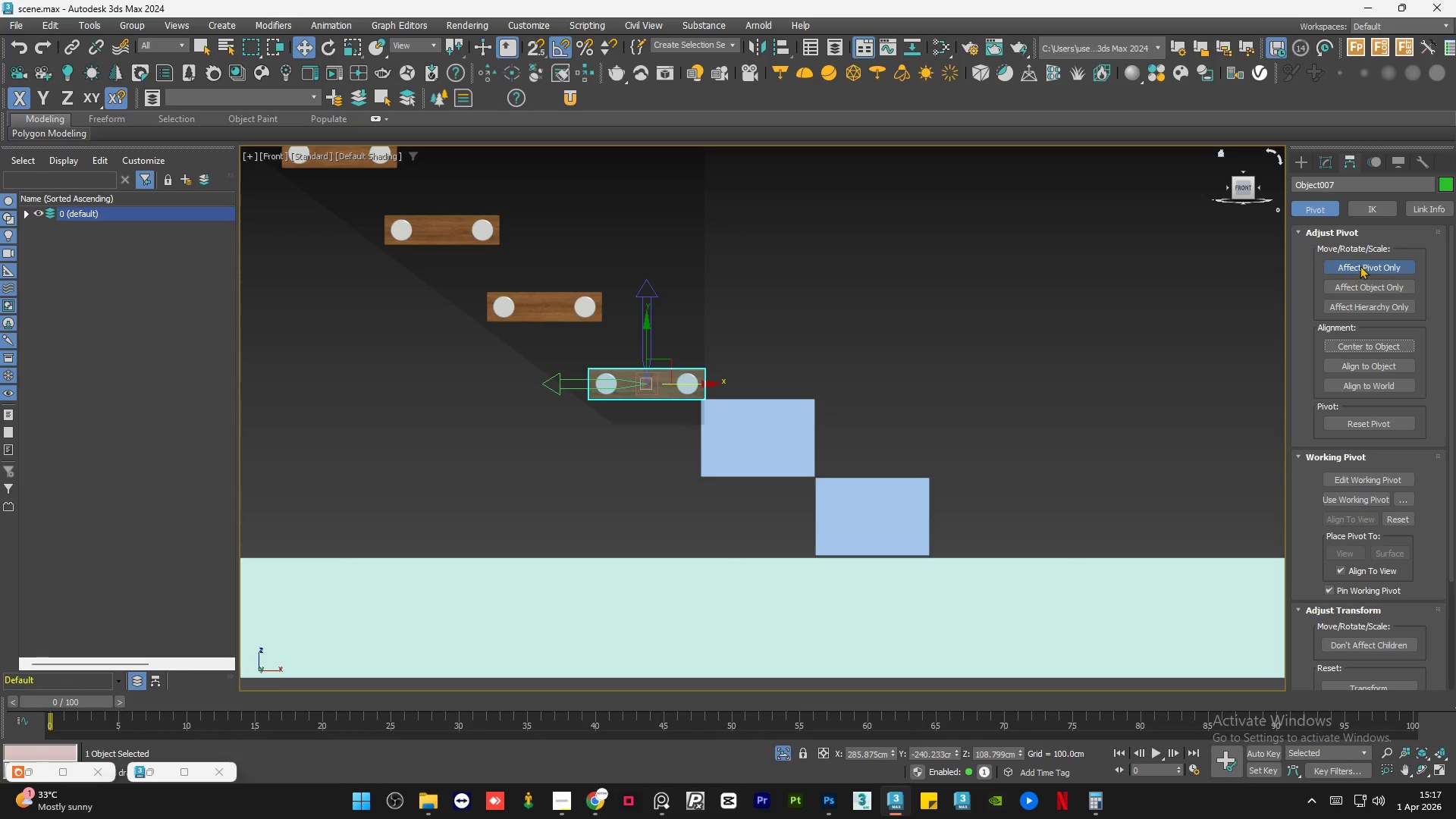 
left_click([1360, 265])
 